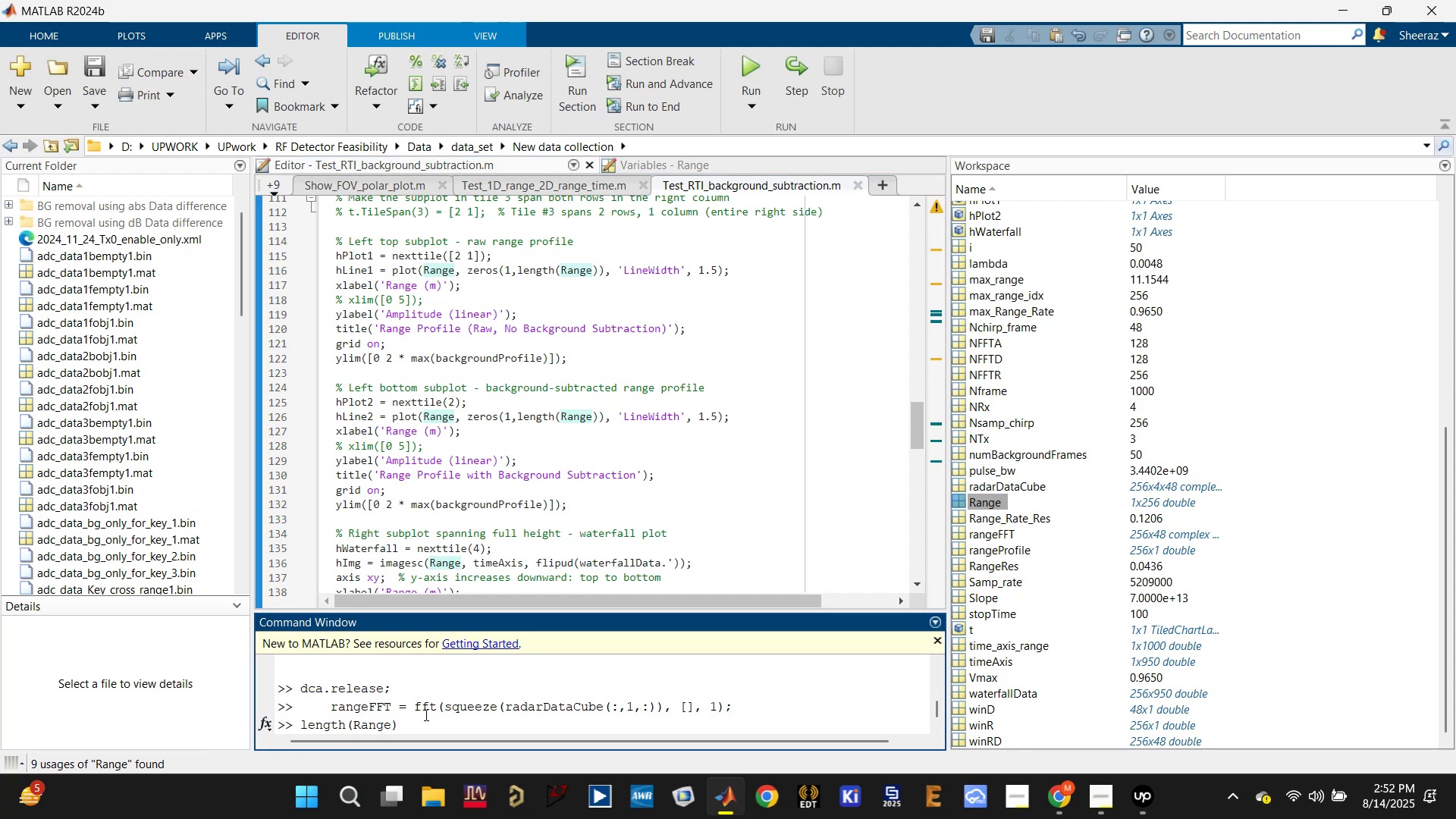 
key(Enter)
 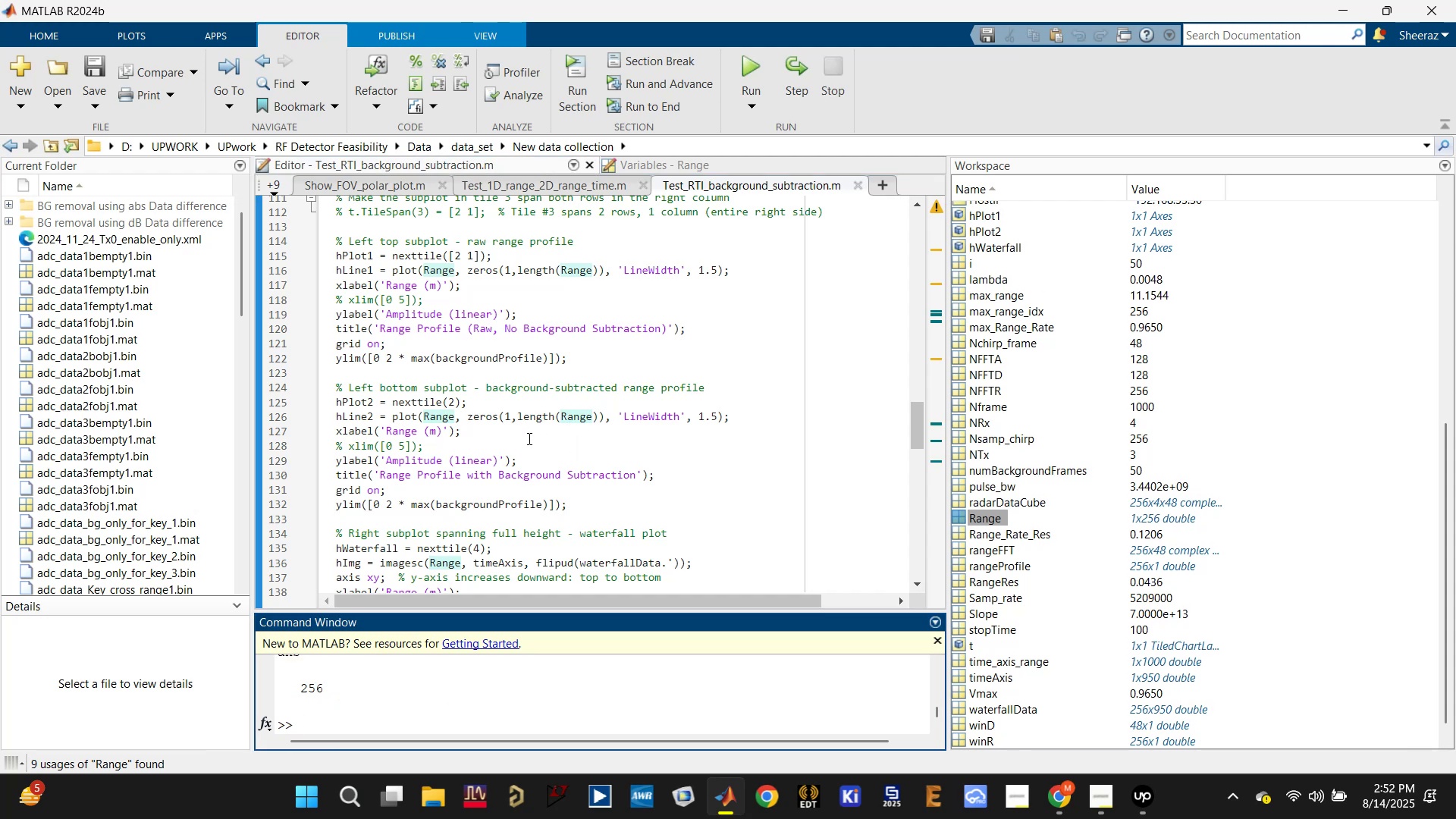 
wait(6.99)
 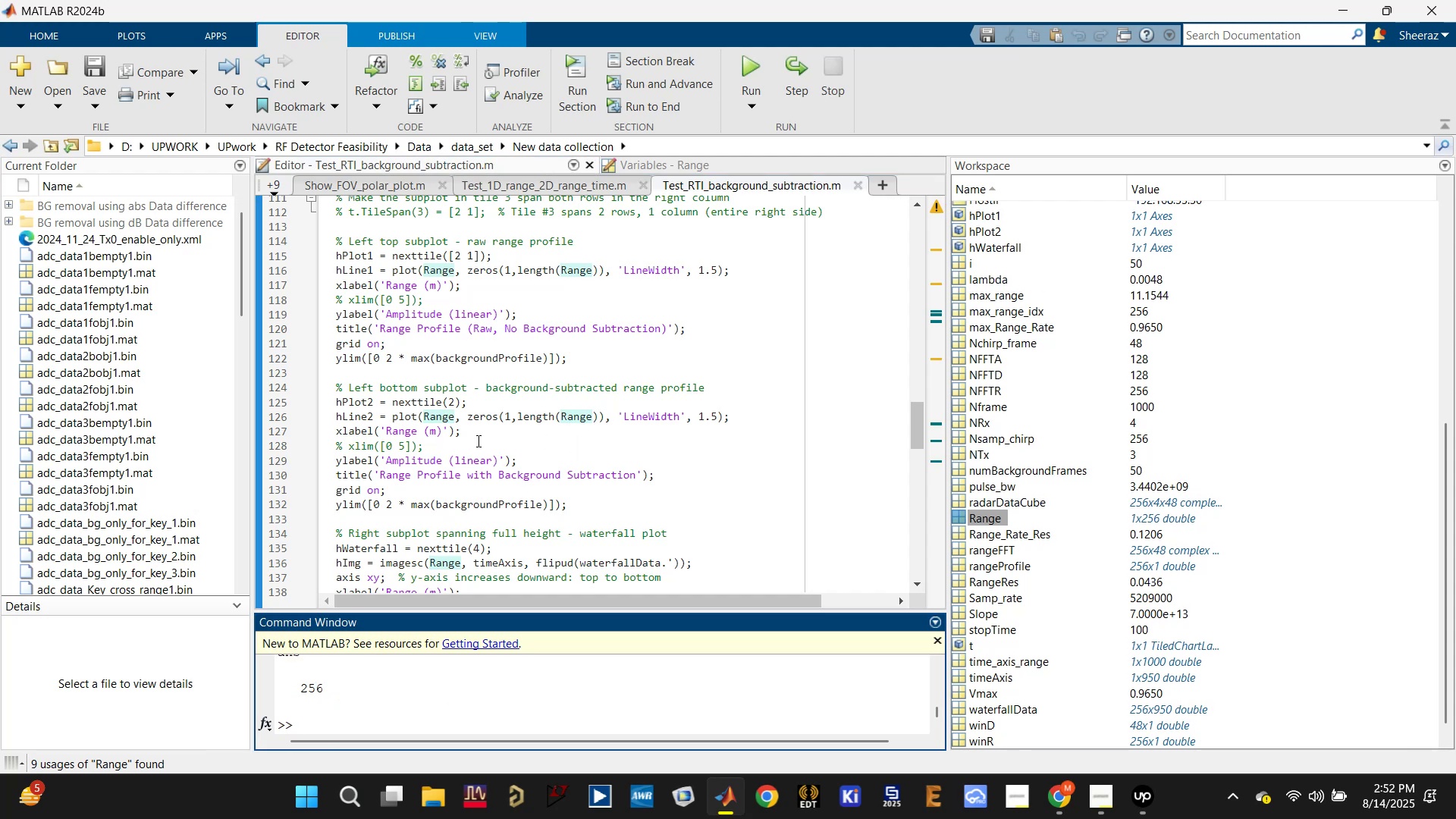 
scroll: coordinate [513, 441], scroll_direction: up, amount: 10.0
 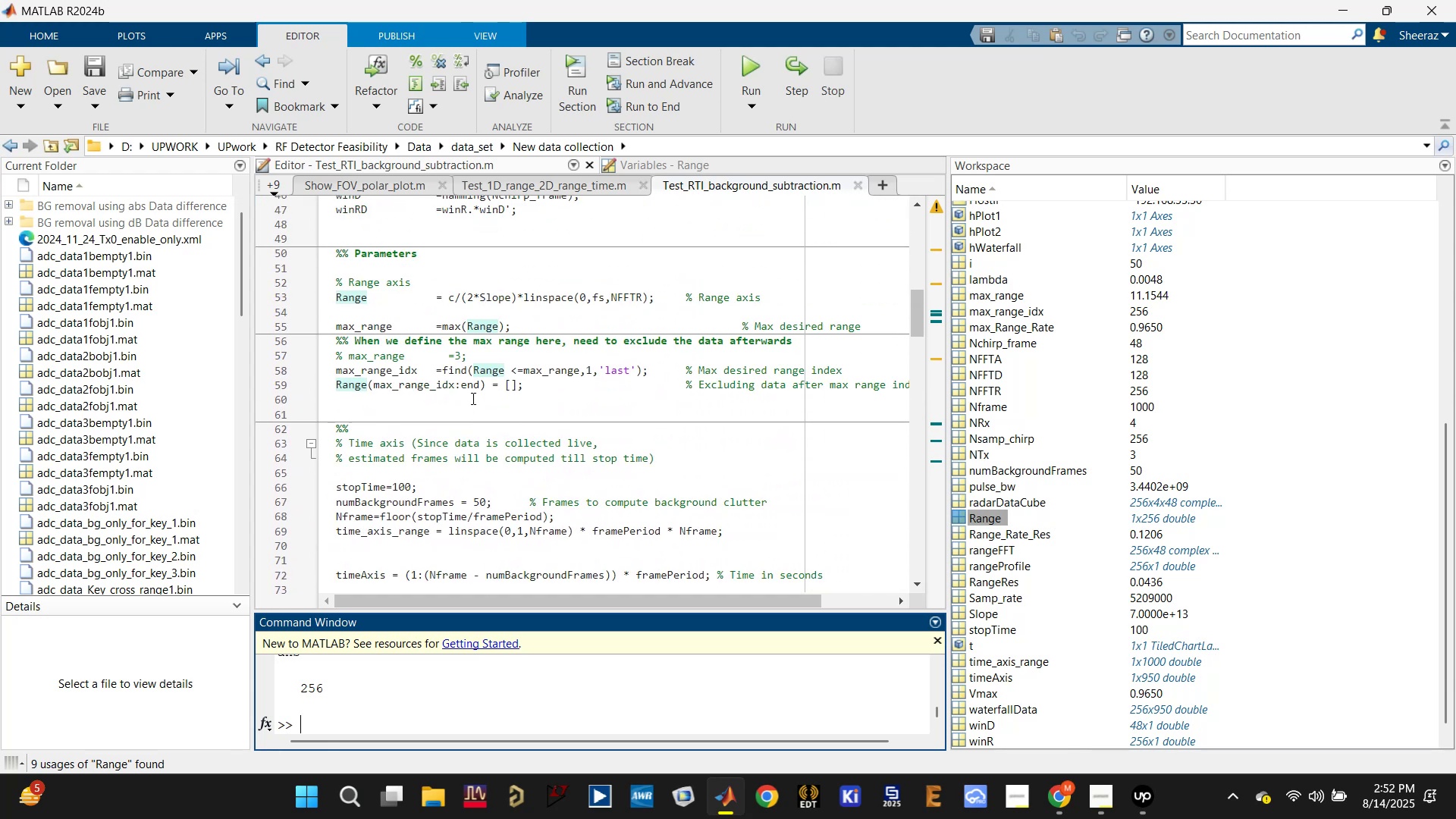 
double_click([470, 389])
 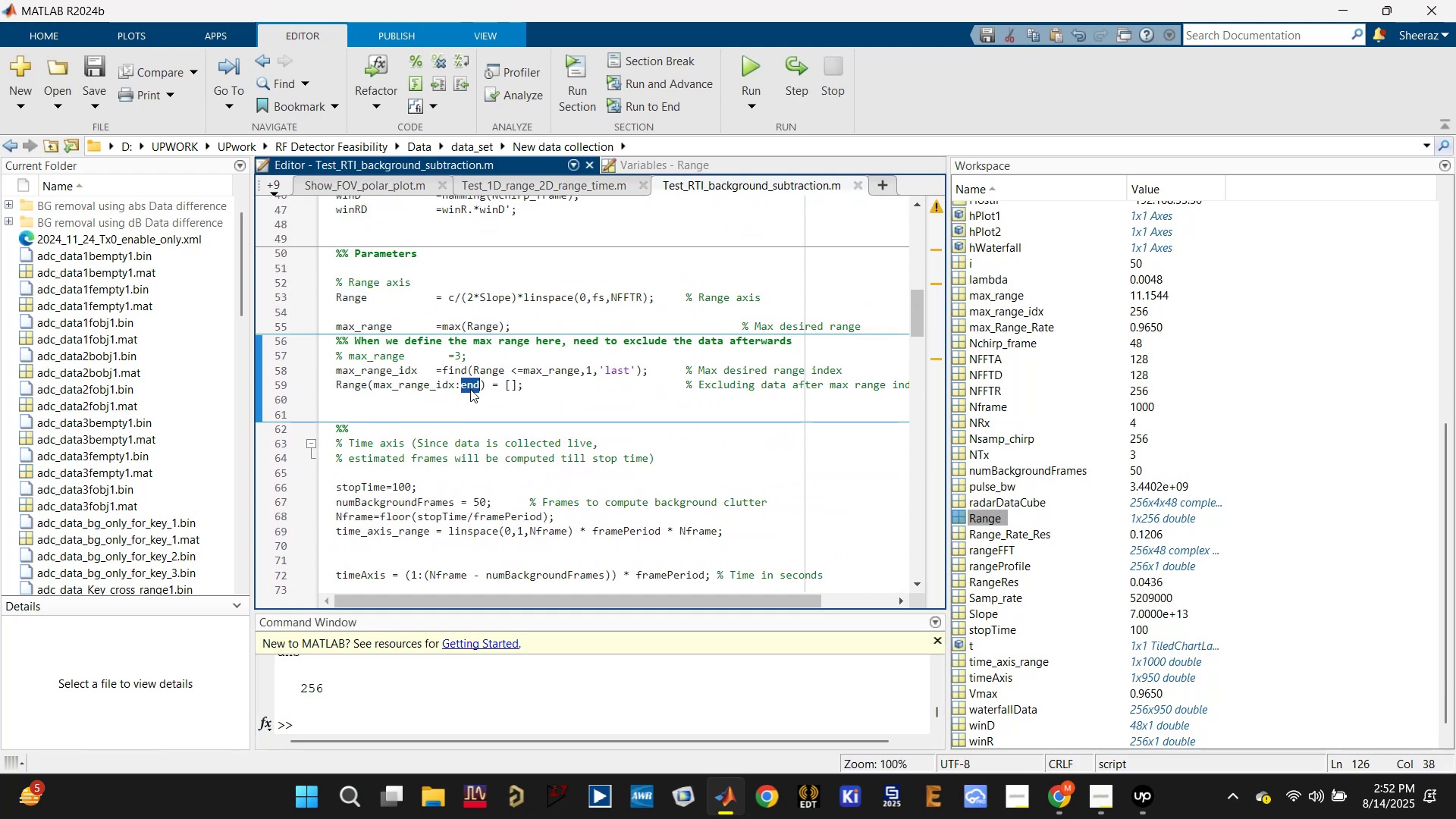 
triple_click([470, 389])
 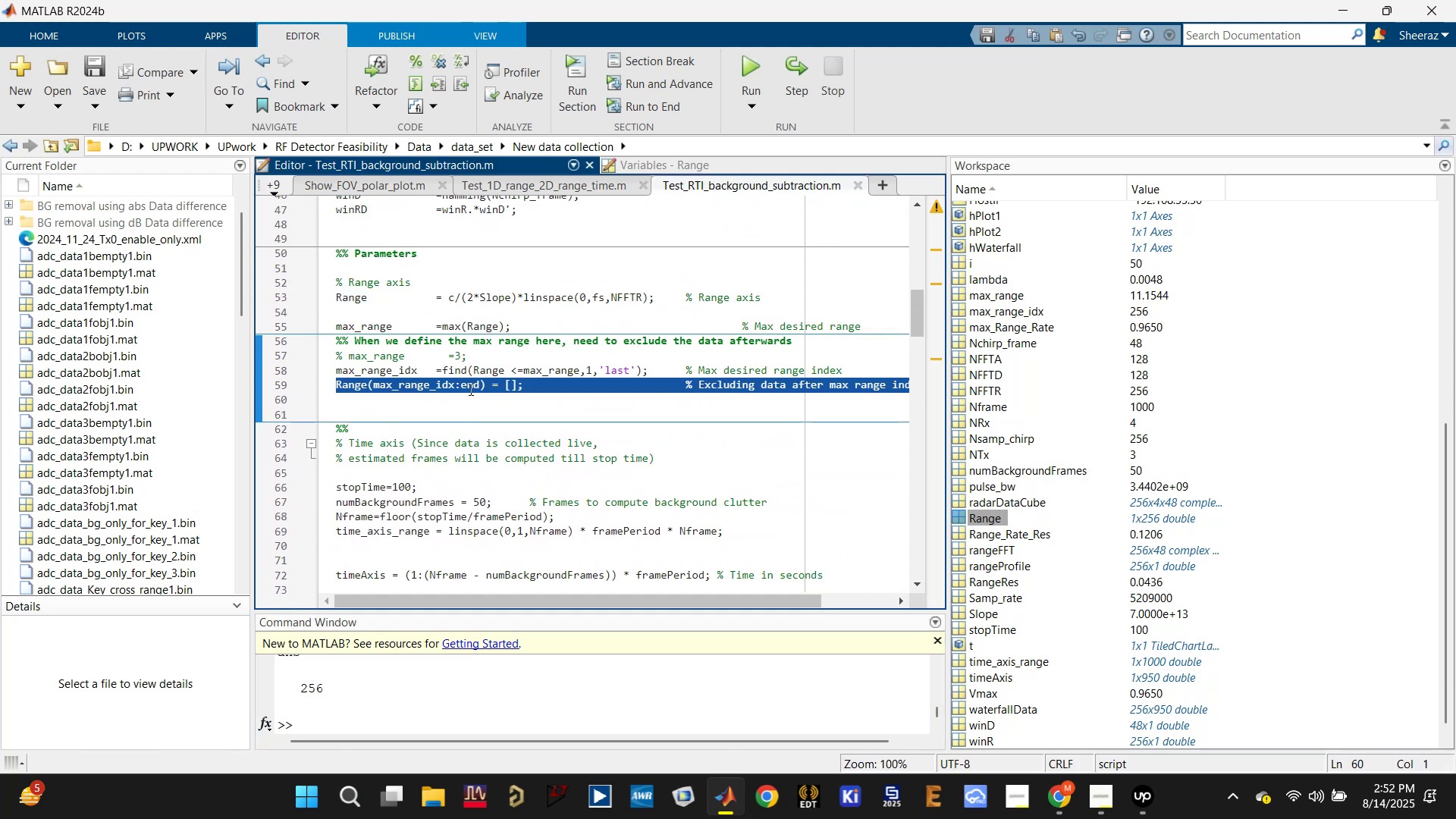 
key(F9)
 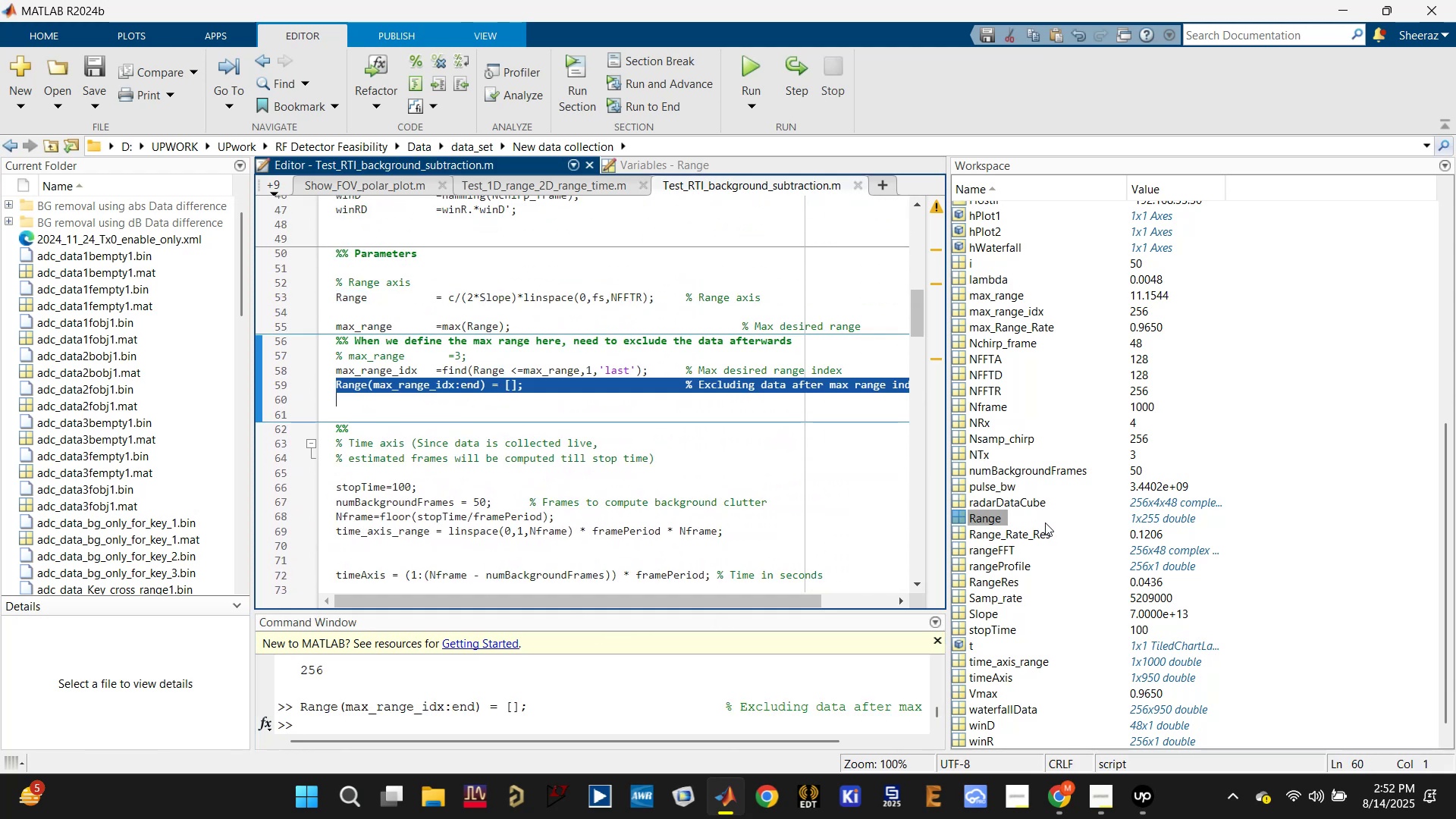 
mouse_move([988, 522])
 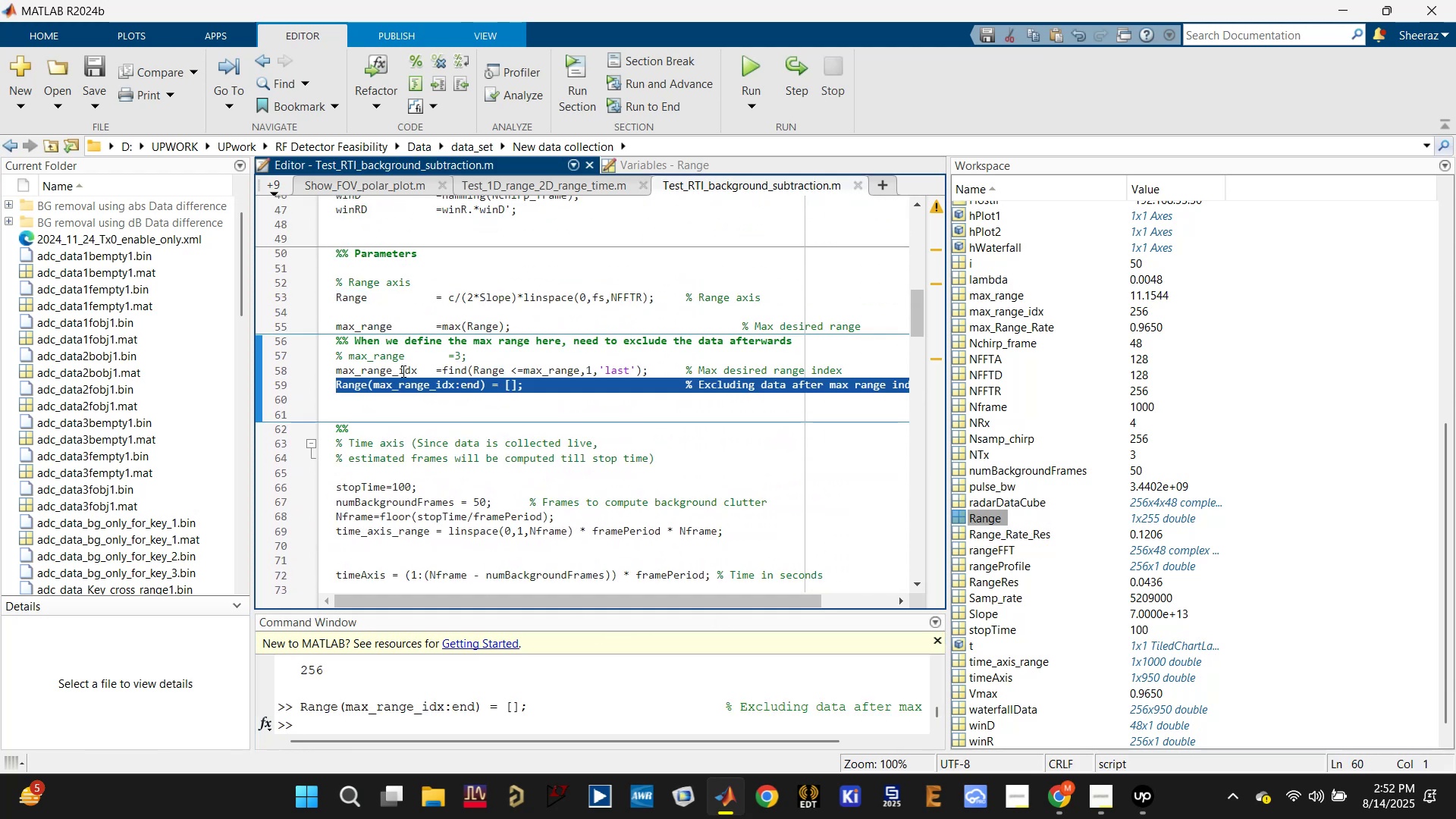 
left_click([387, 358])
 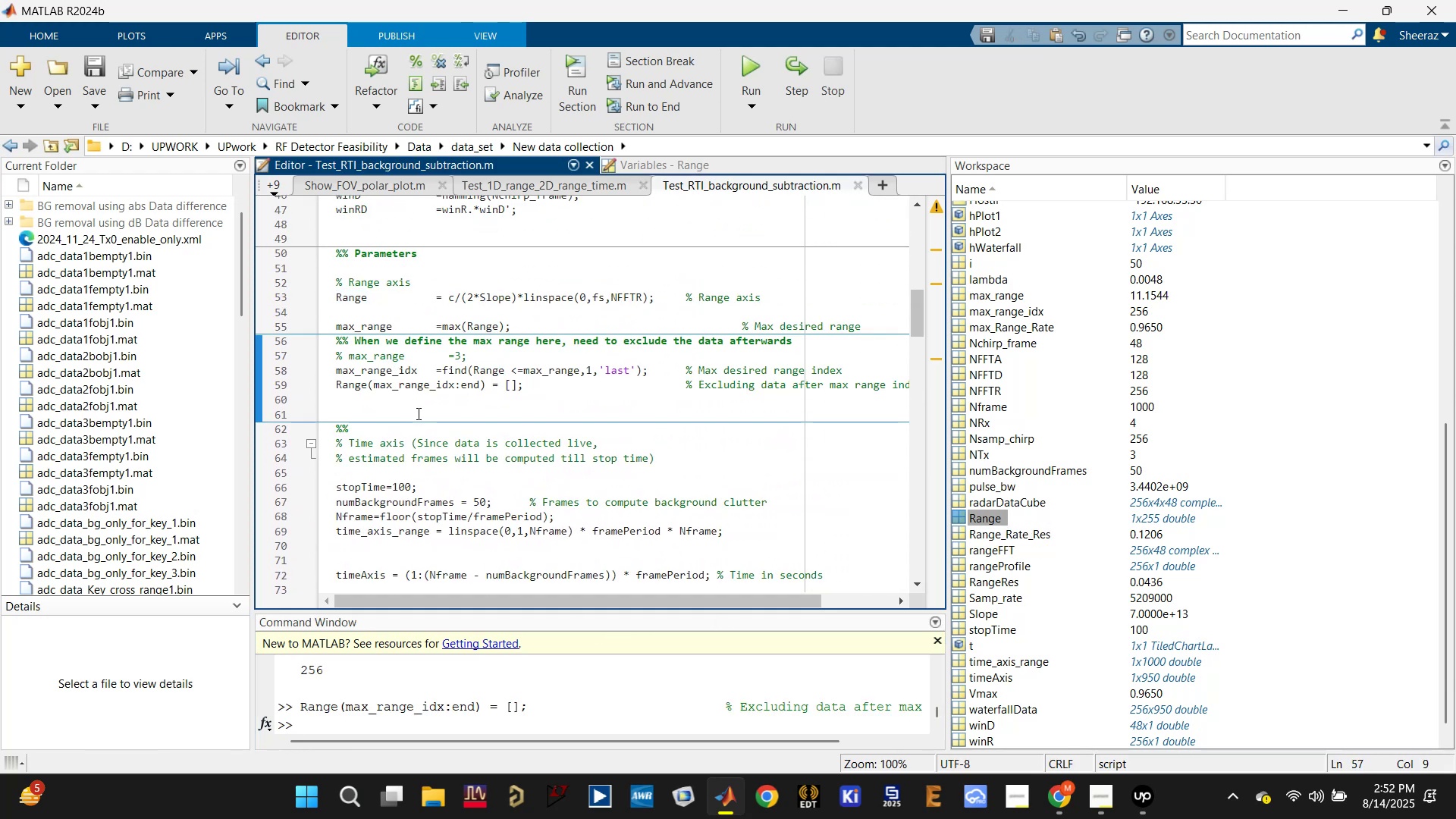 
scroll: coordinate [419, 422], scroll_direction: down, amount: 9.0
 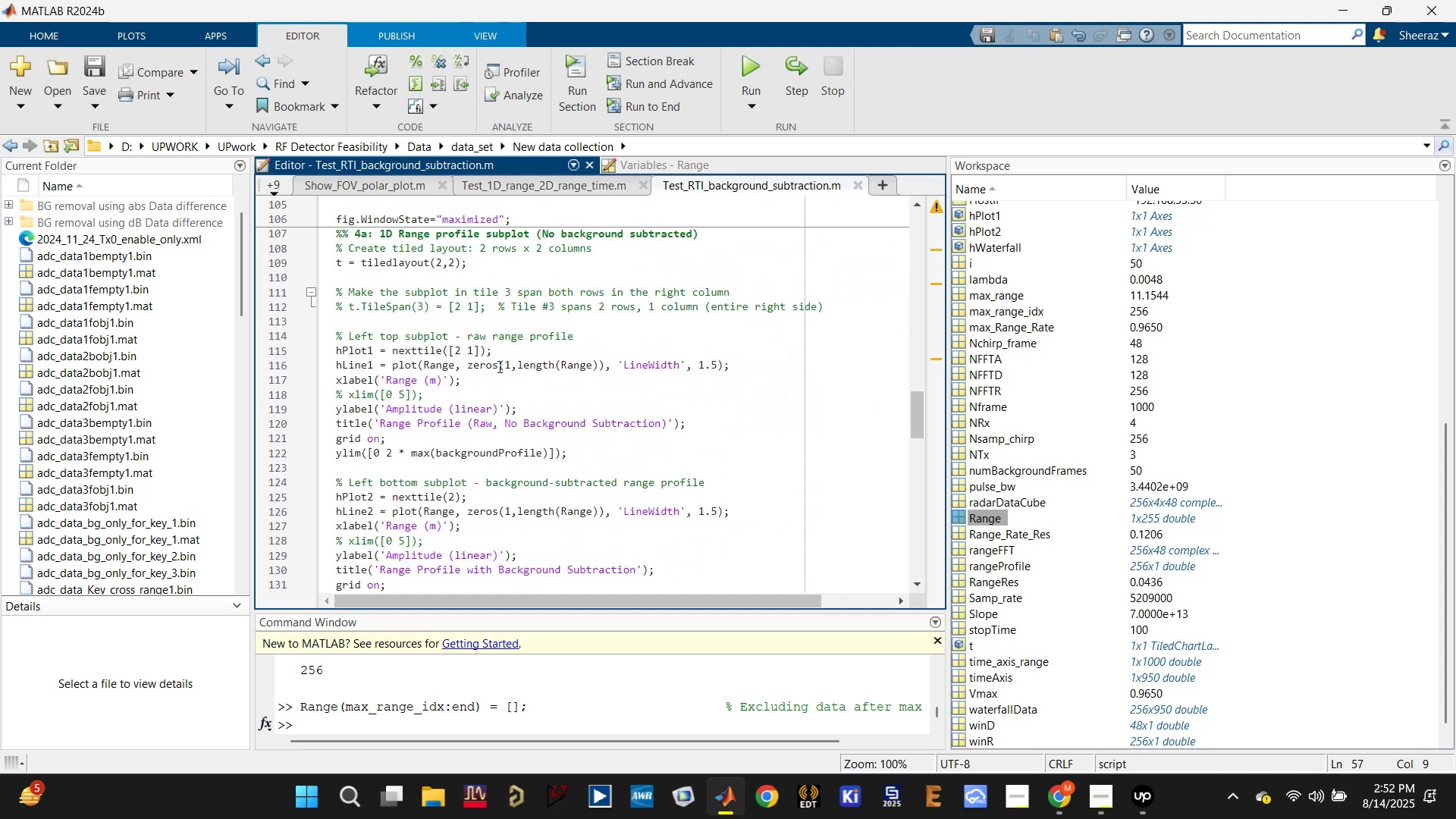 
left_click_drag(start_coordinate=[514, 364], to_coordinate=[598, 364])
 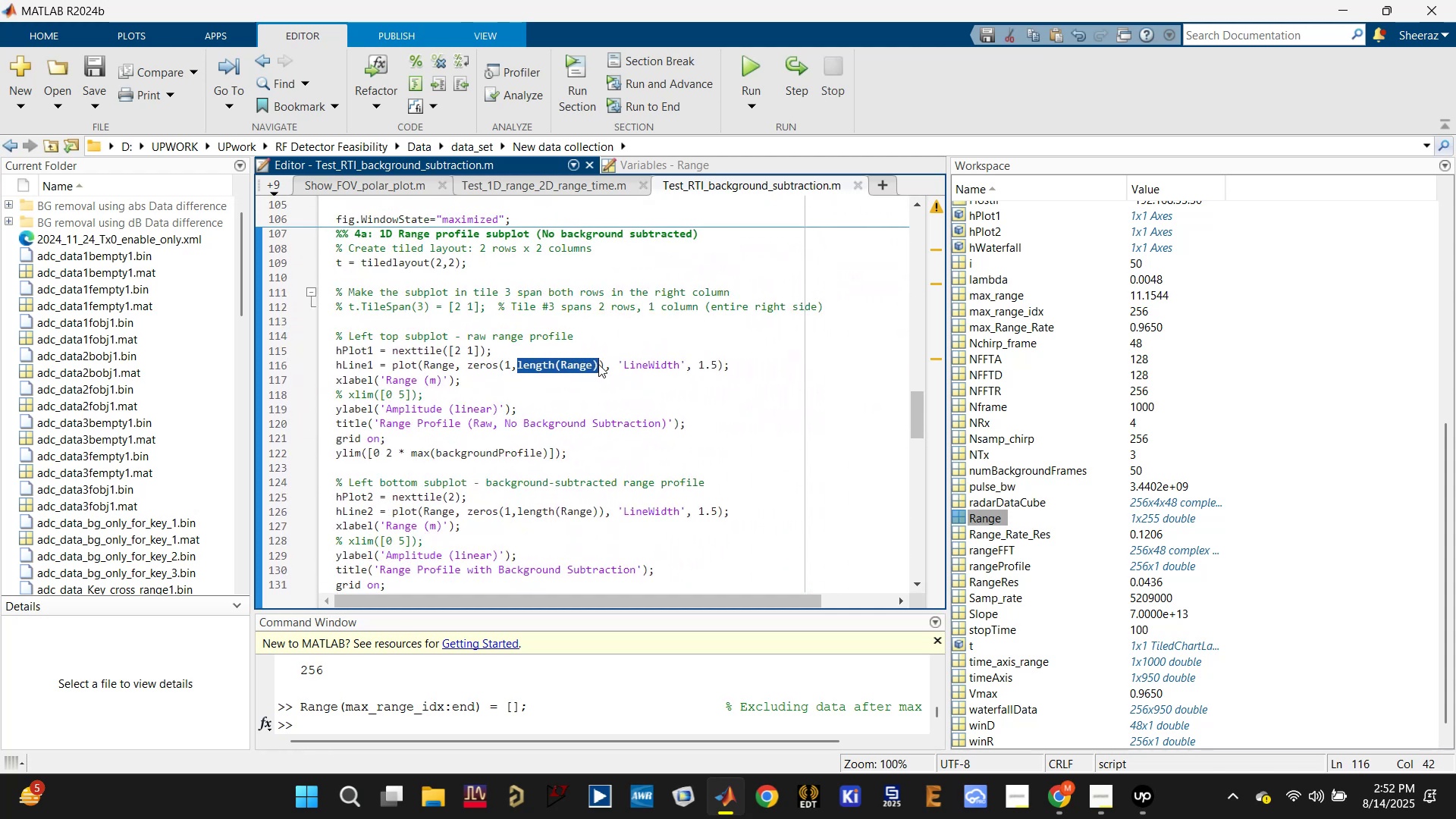 
key(Control+C)
 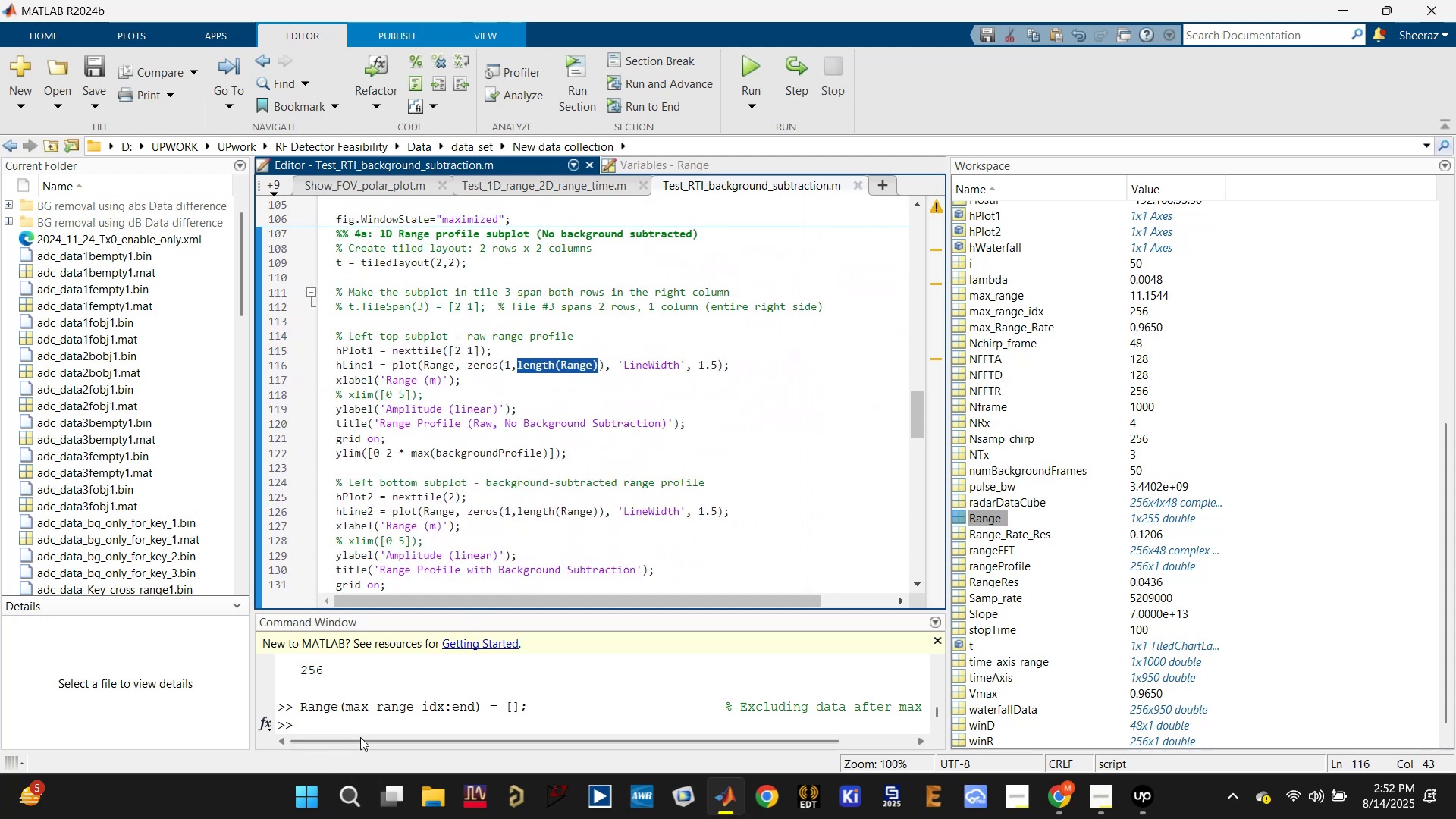 
key(Control+ControlLeft)
 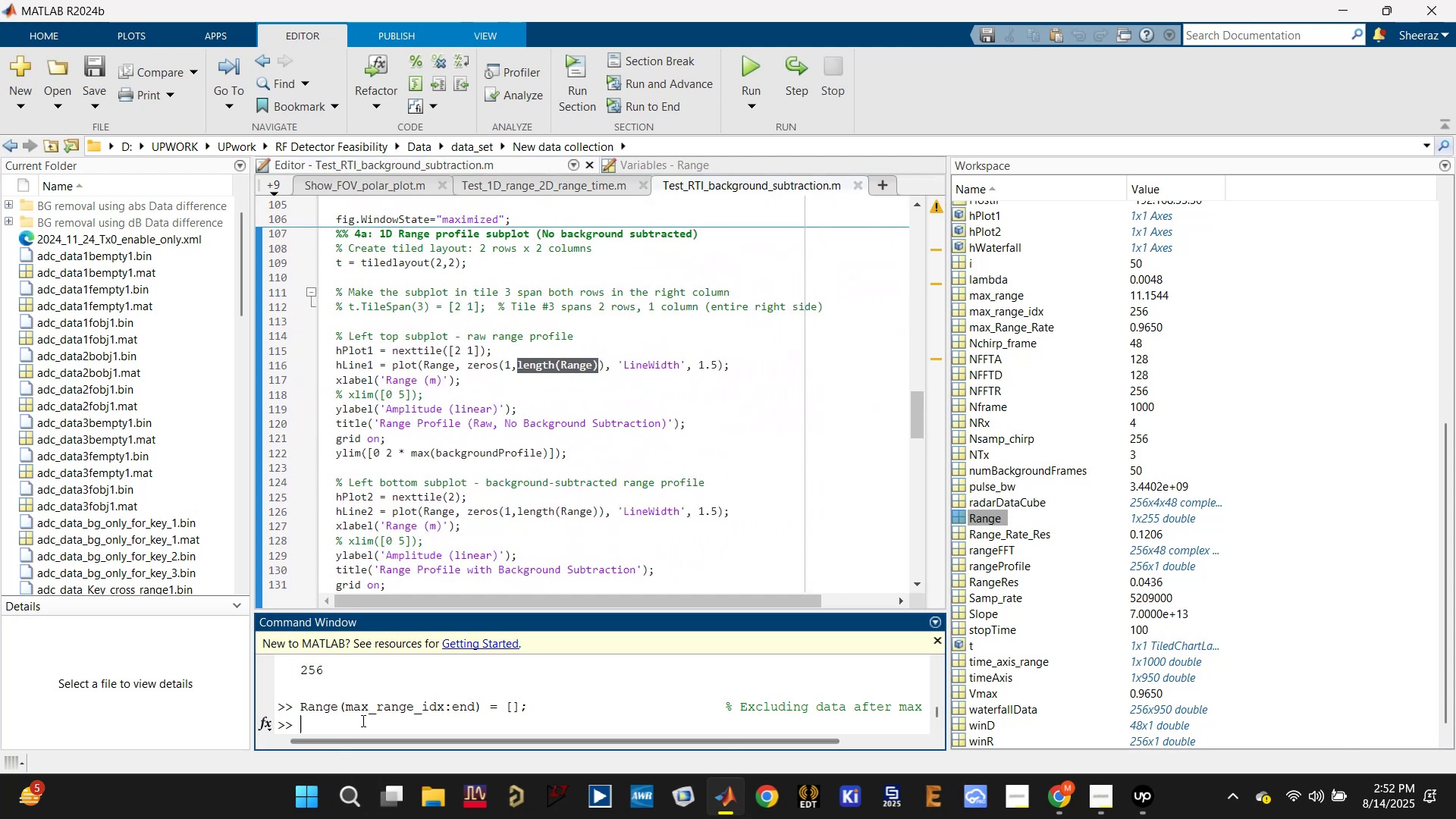 
key(Control+V)
 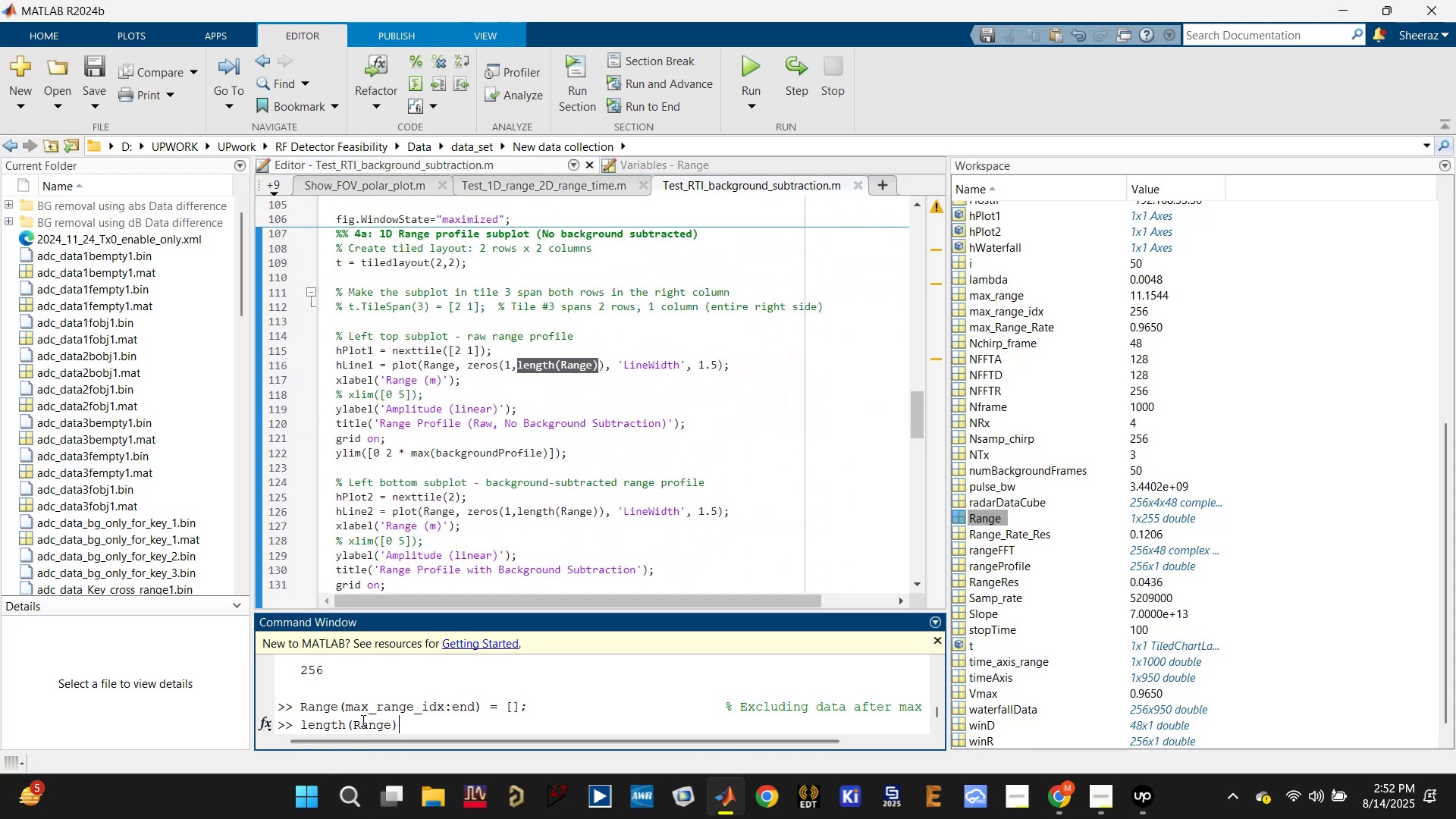 
key(Enter)
 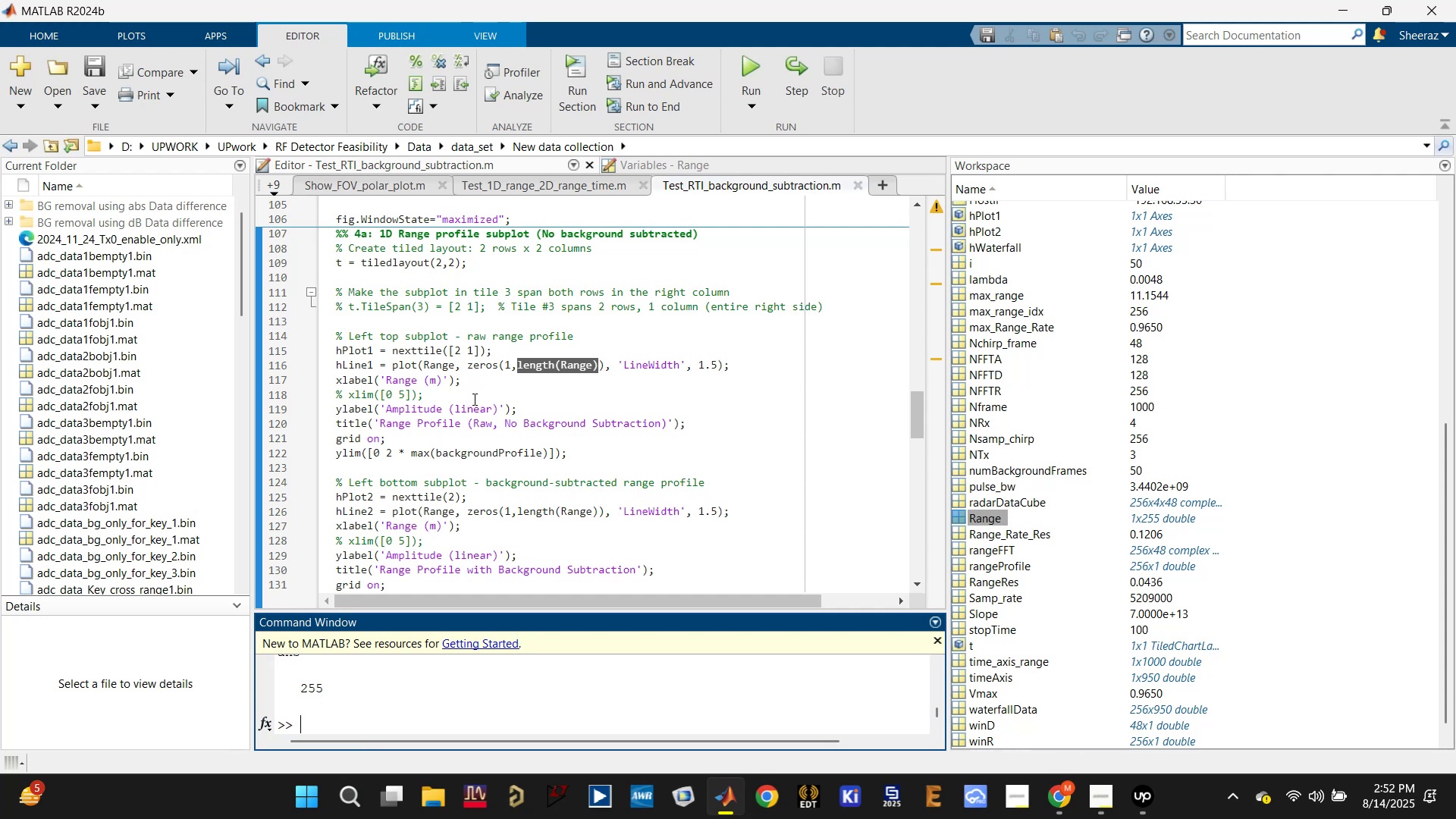 
scroll: coordinate [508, 465], scroll_direction: down, amount: 2.0
 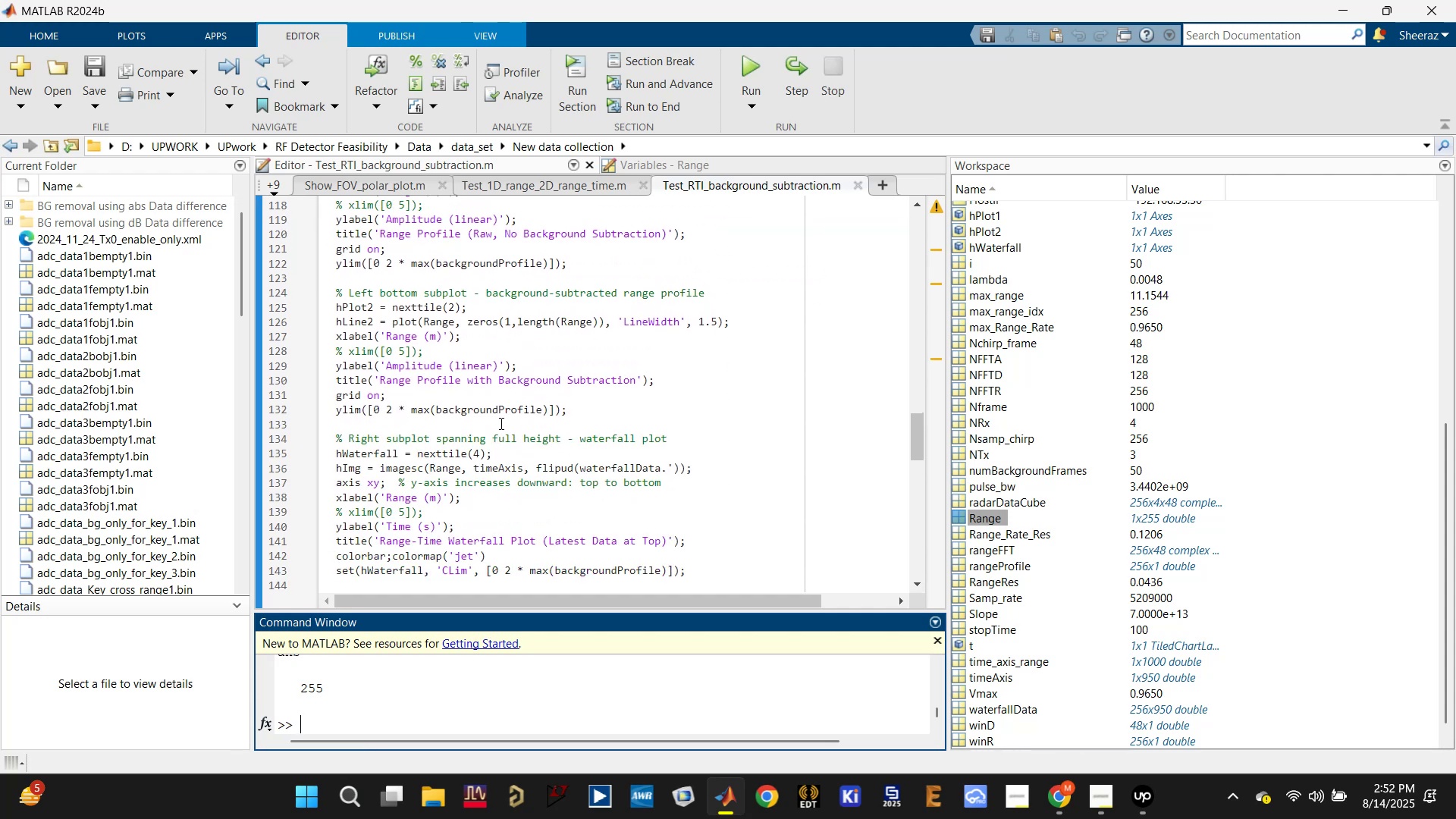 
left_click([504, 463])
 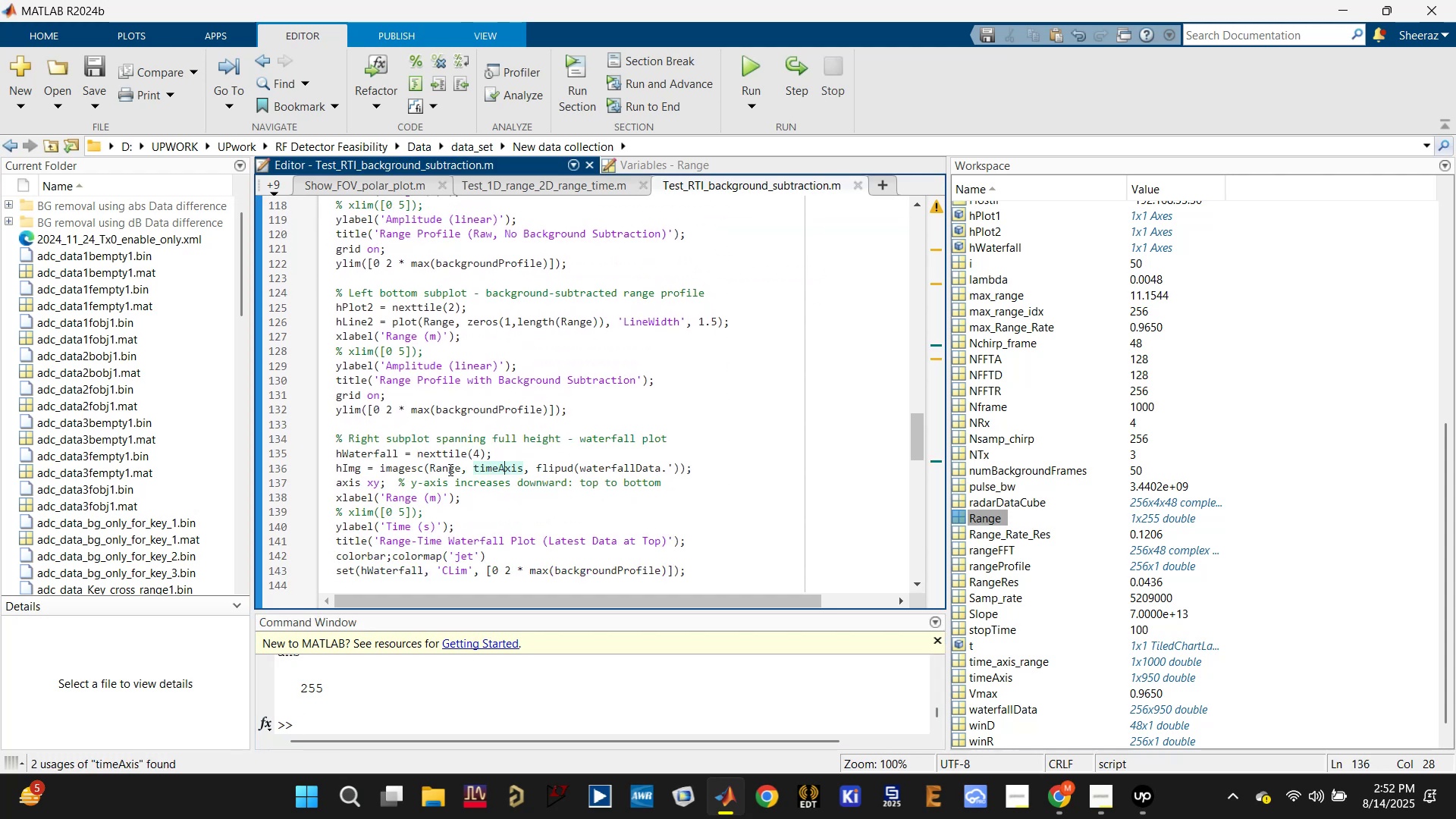 
double_click([445, 469])
 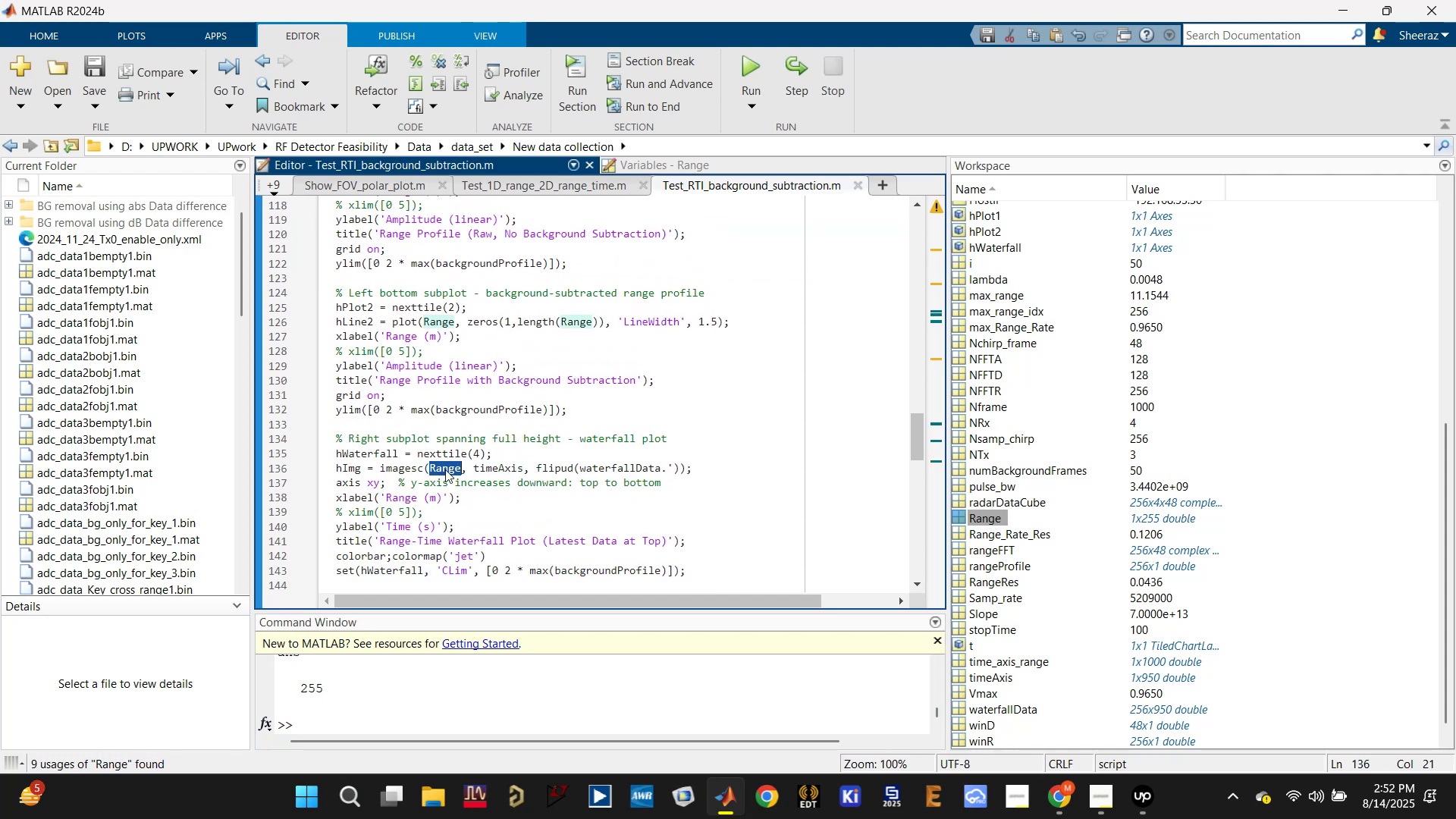 
left_click([445, 469])
 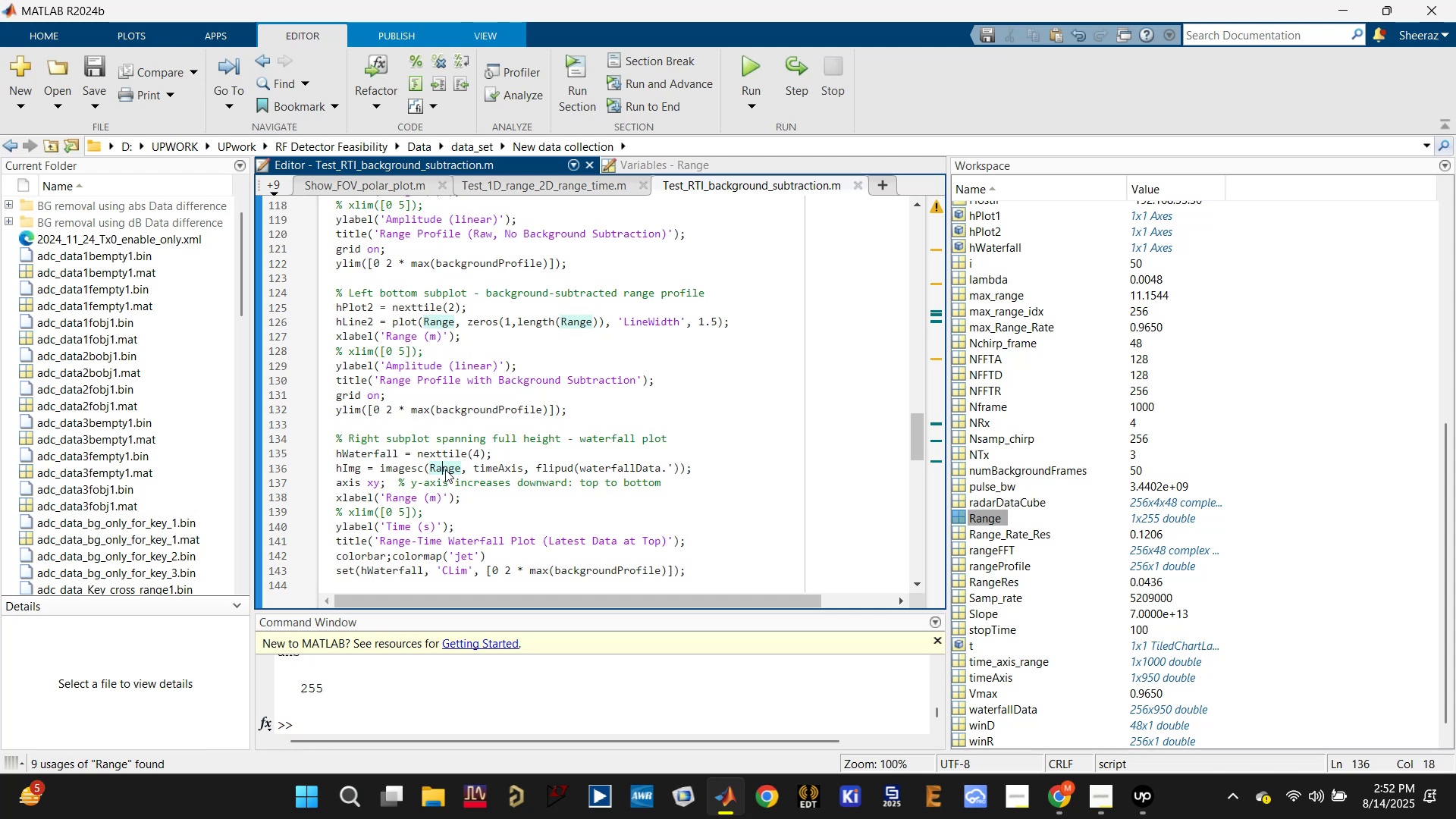 
left_click([445, 469])
 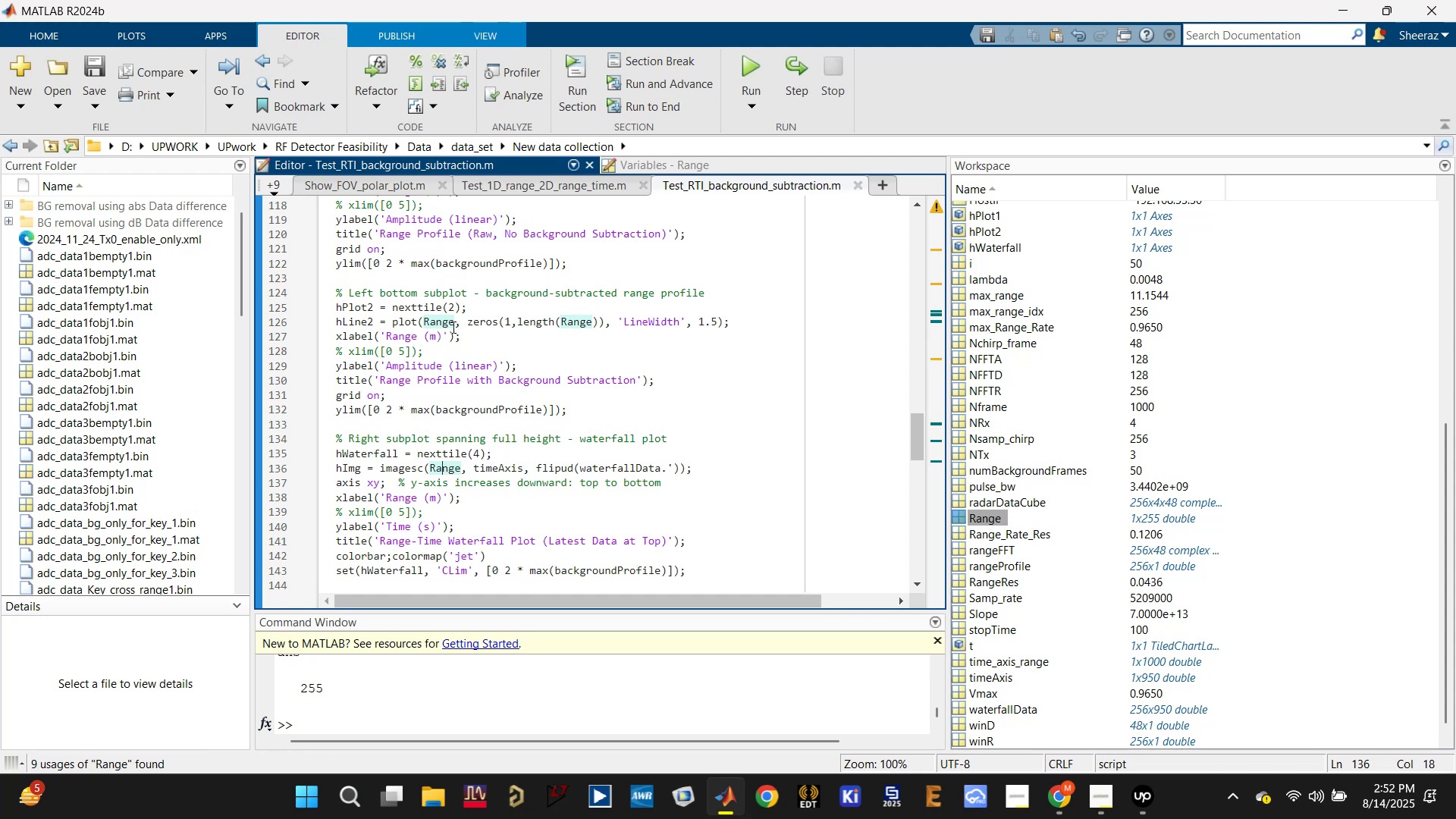 
left_click([615, 466])
 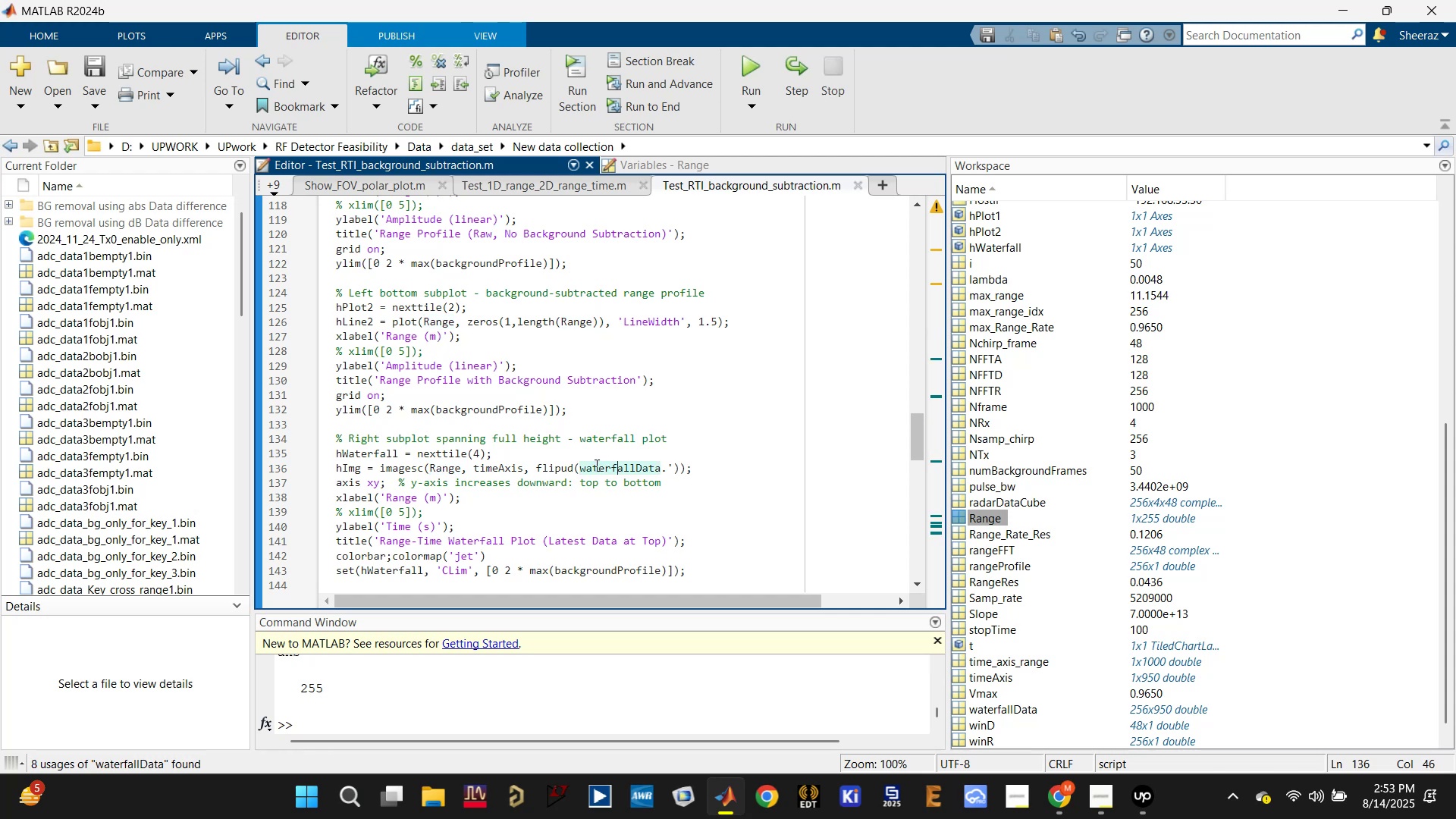 
scroll: coordinate [529, 456], scroll_direction: up, amount: 4.0
 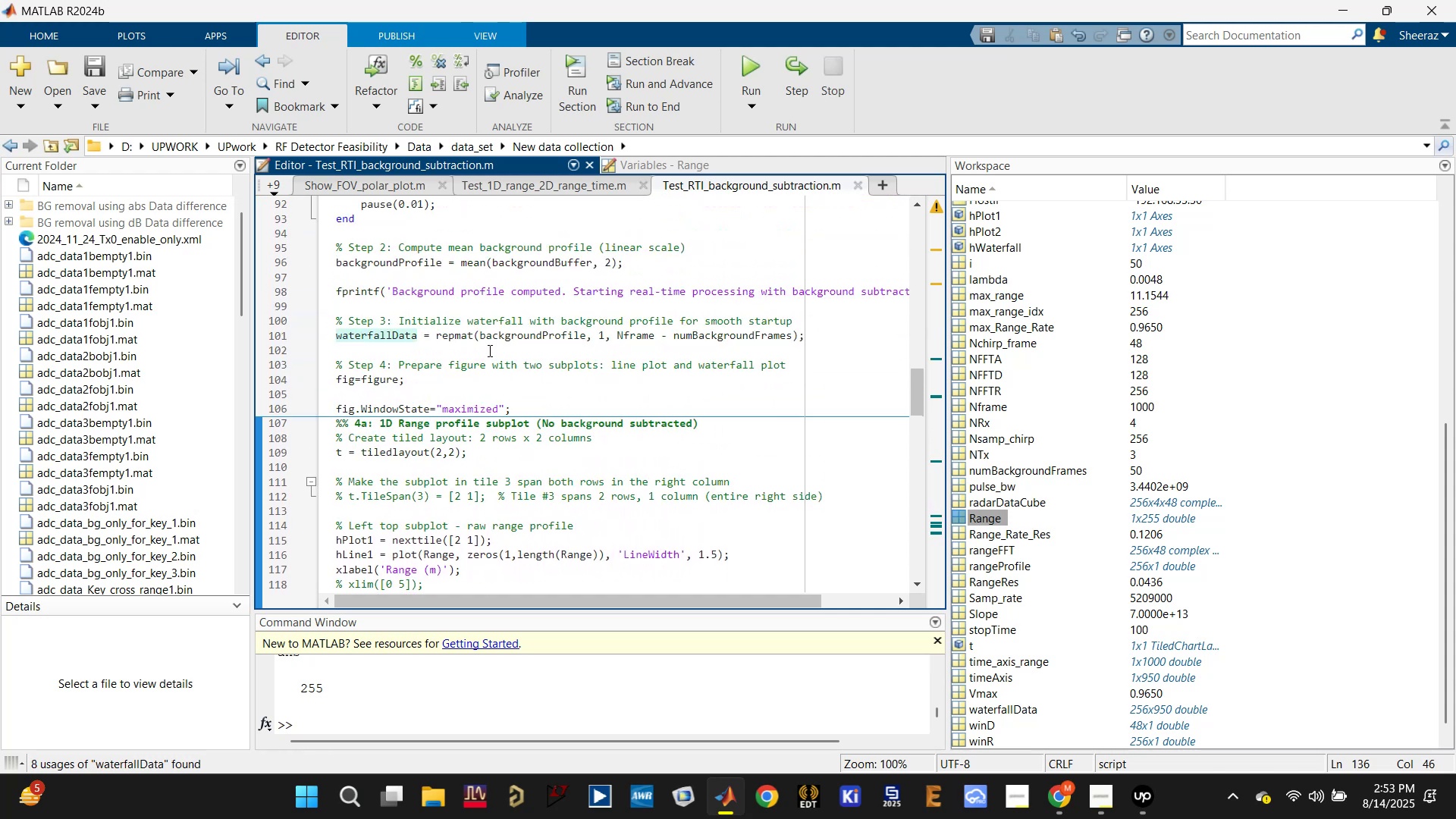 
left_click([513, 336])
 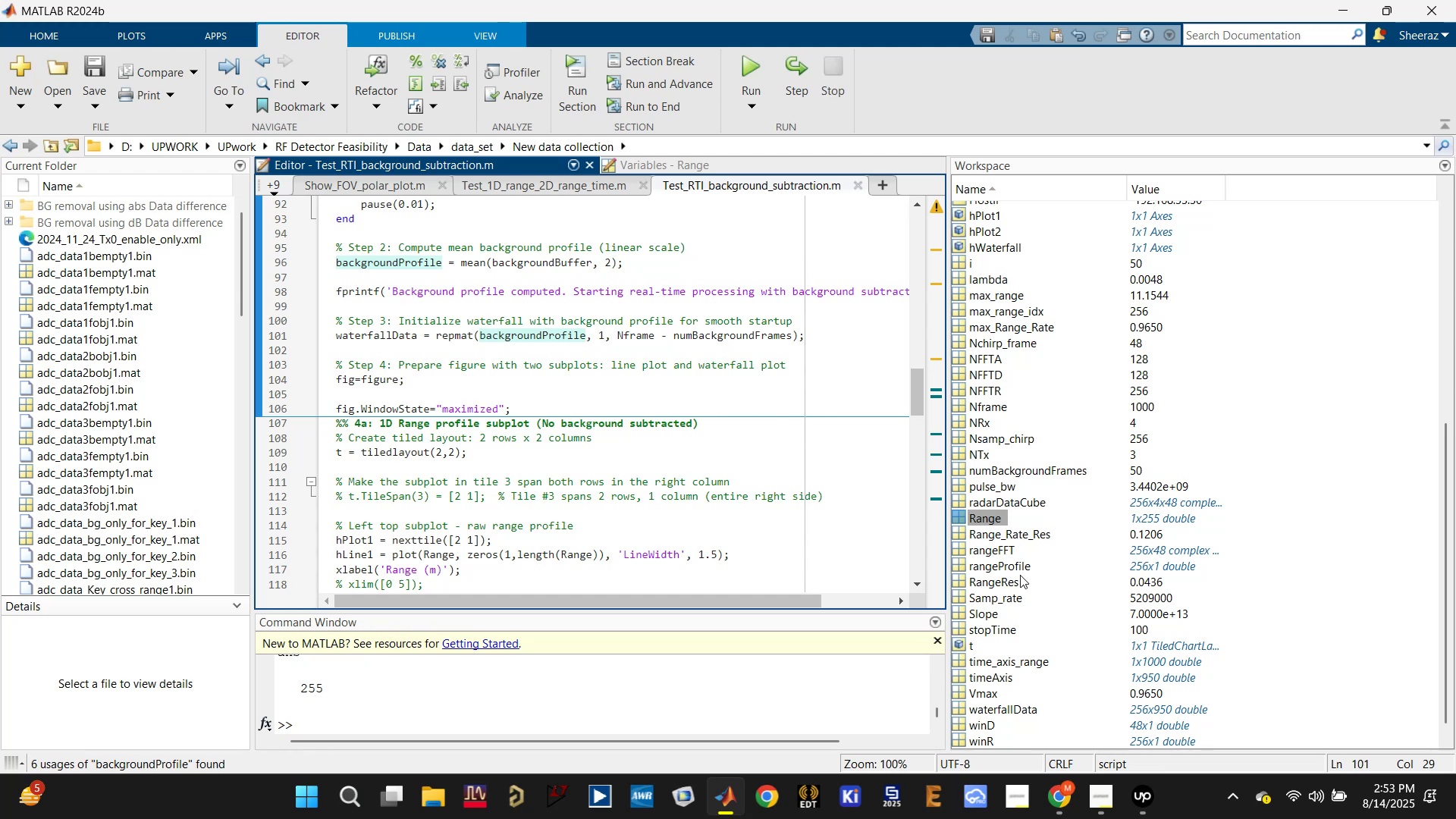 
wait(6.29)
 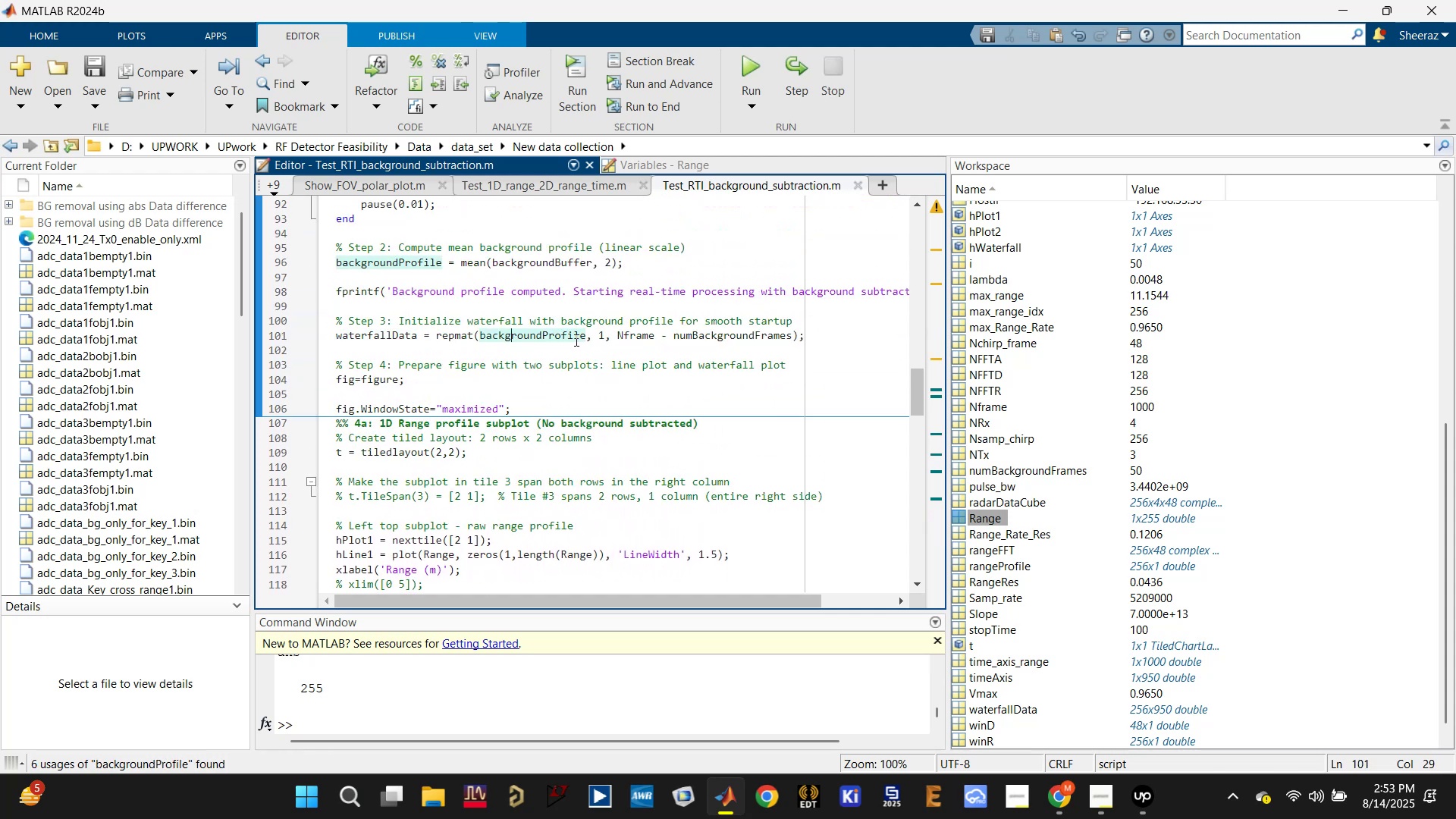 
scroll: coordinate [1006, 554], scroll_direction: up, amount: 6.0
 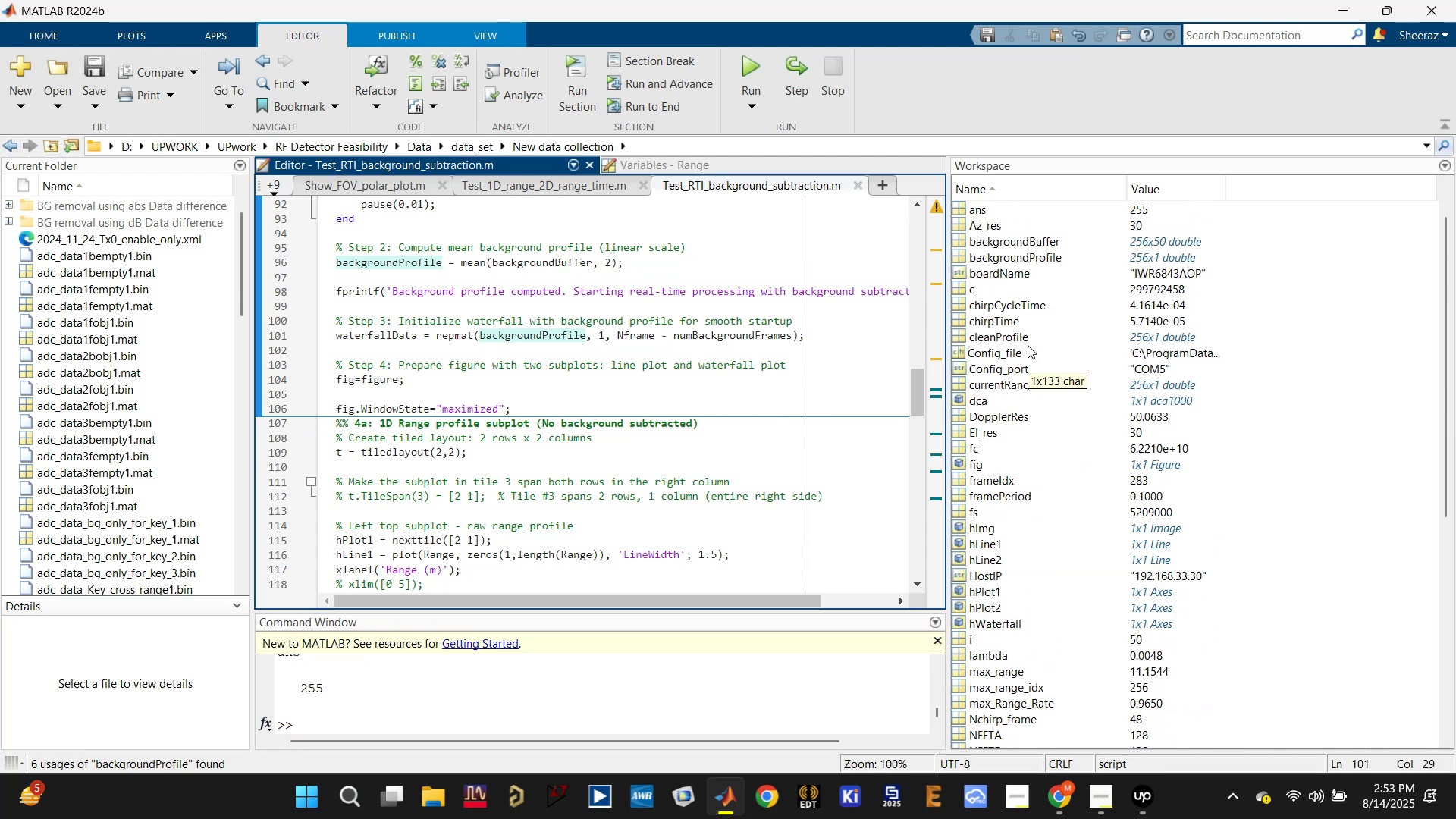 
mouse_move([1009, 258])
 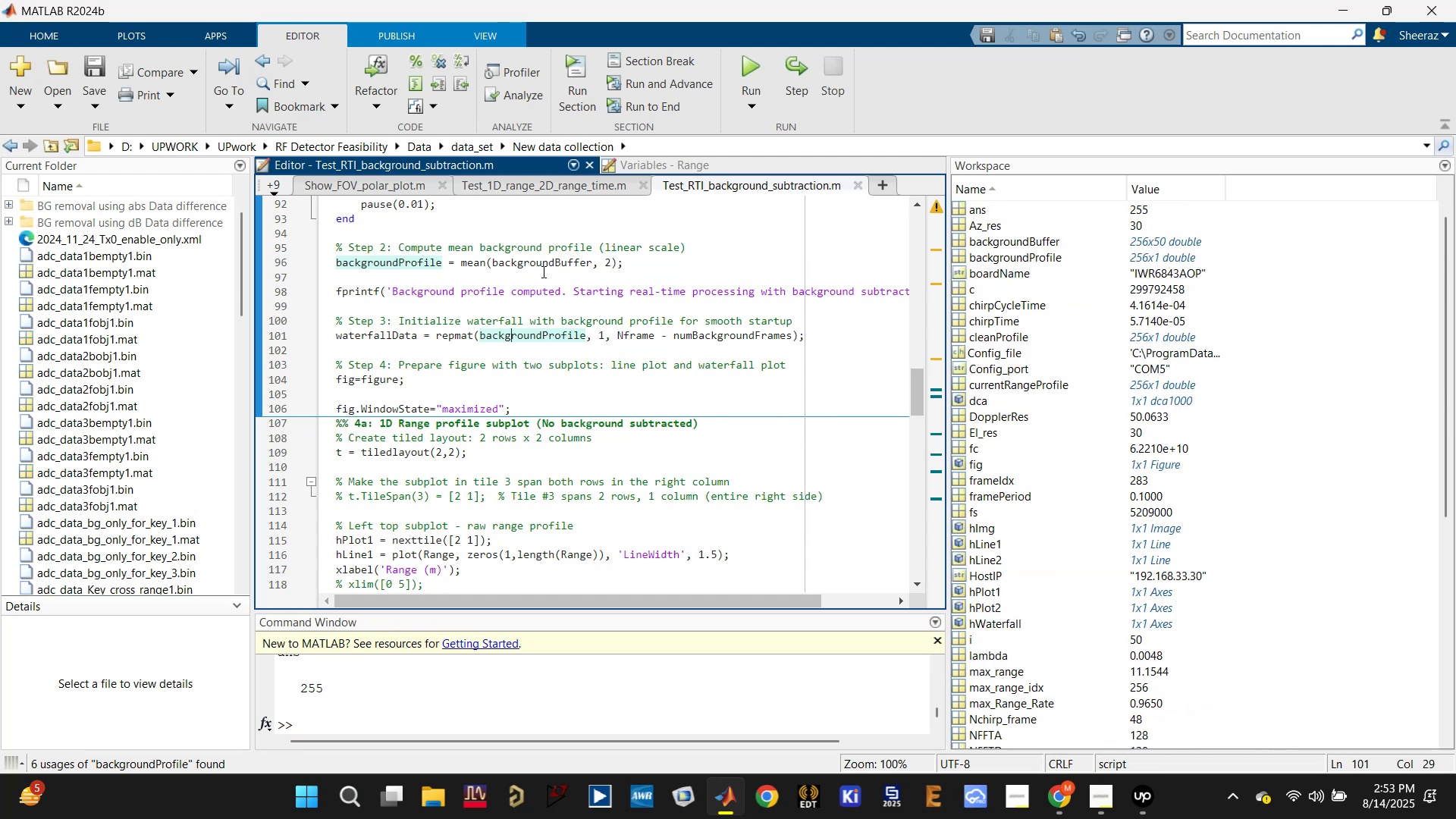 
scroll: coordinate [536, 278], scroll_direction: up, amount: 3.0
 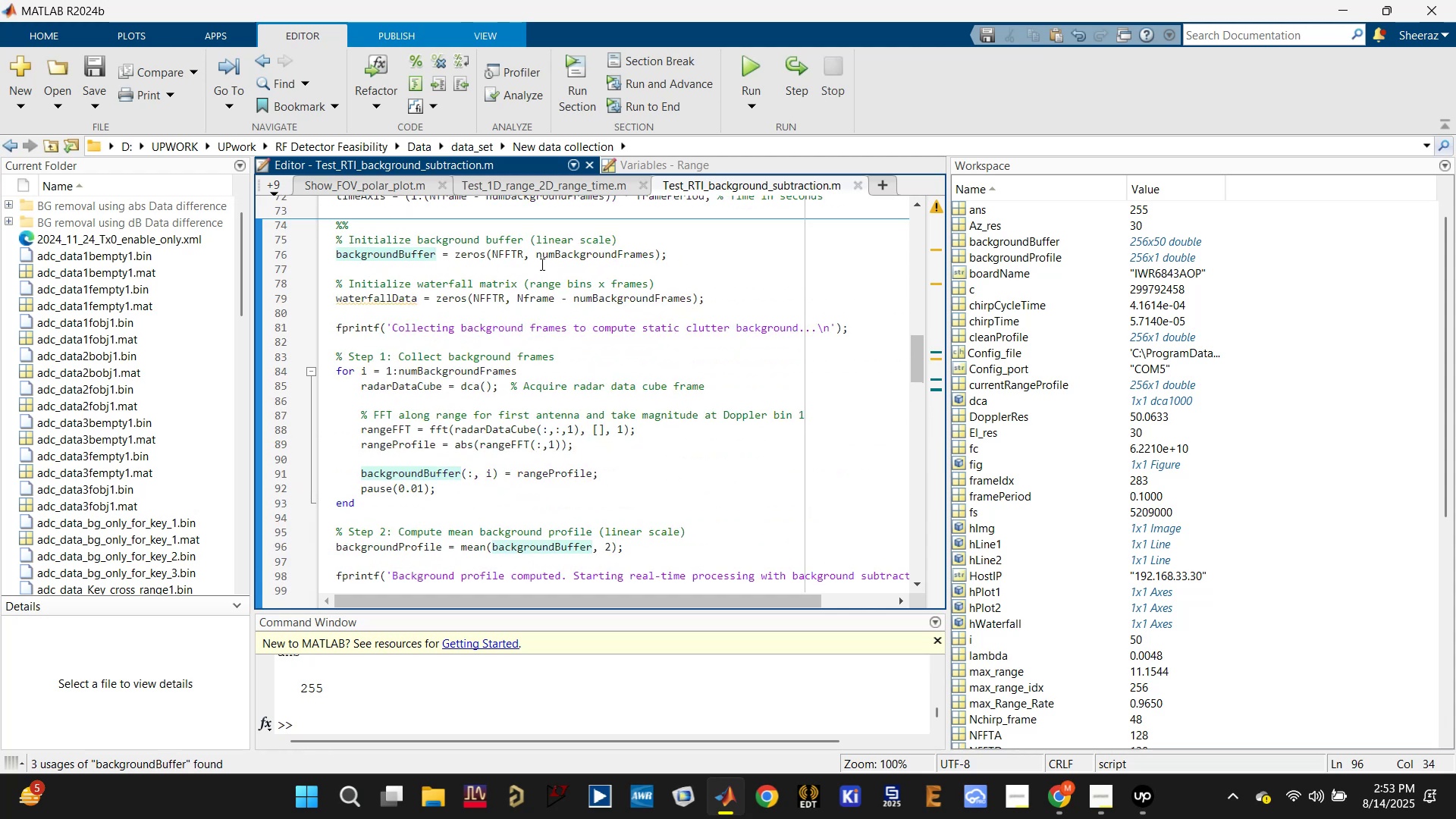 
double_click([507, 255])
 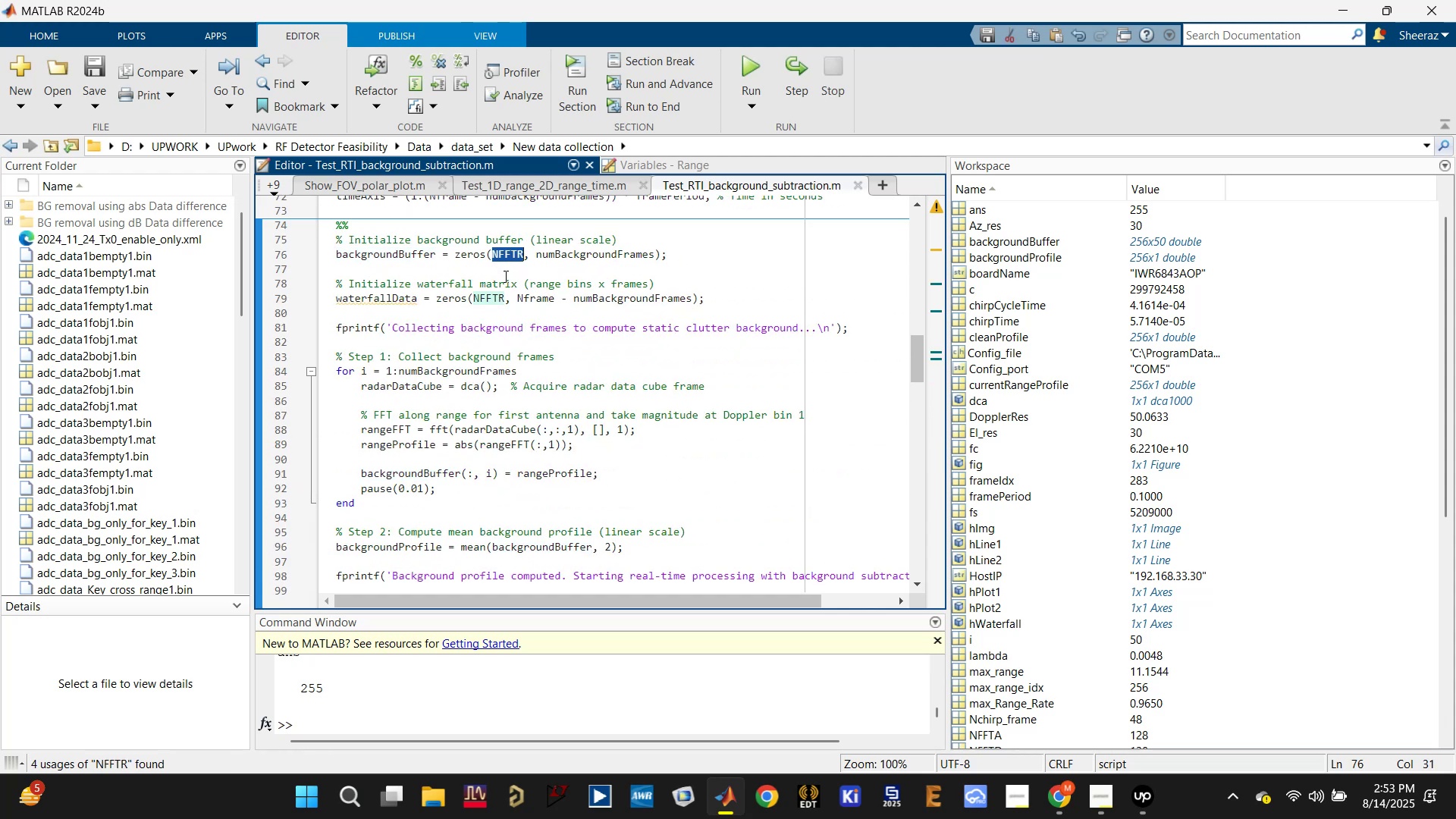 
hold_key(key=ControlLeft, duration=0.38)
 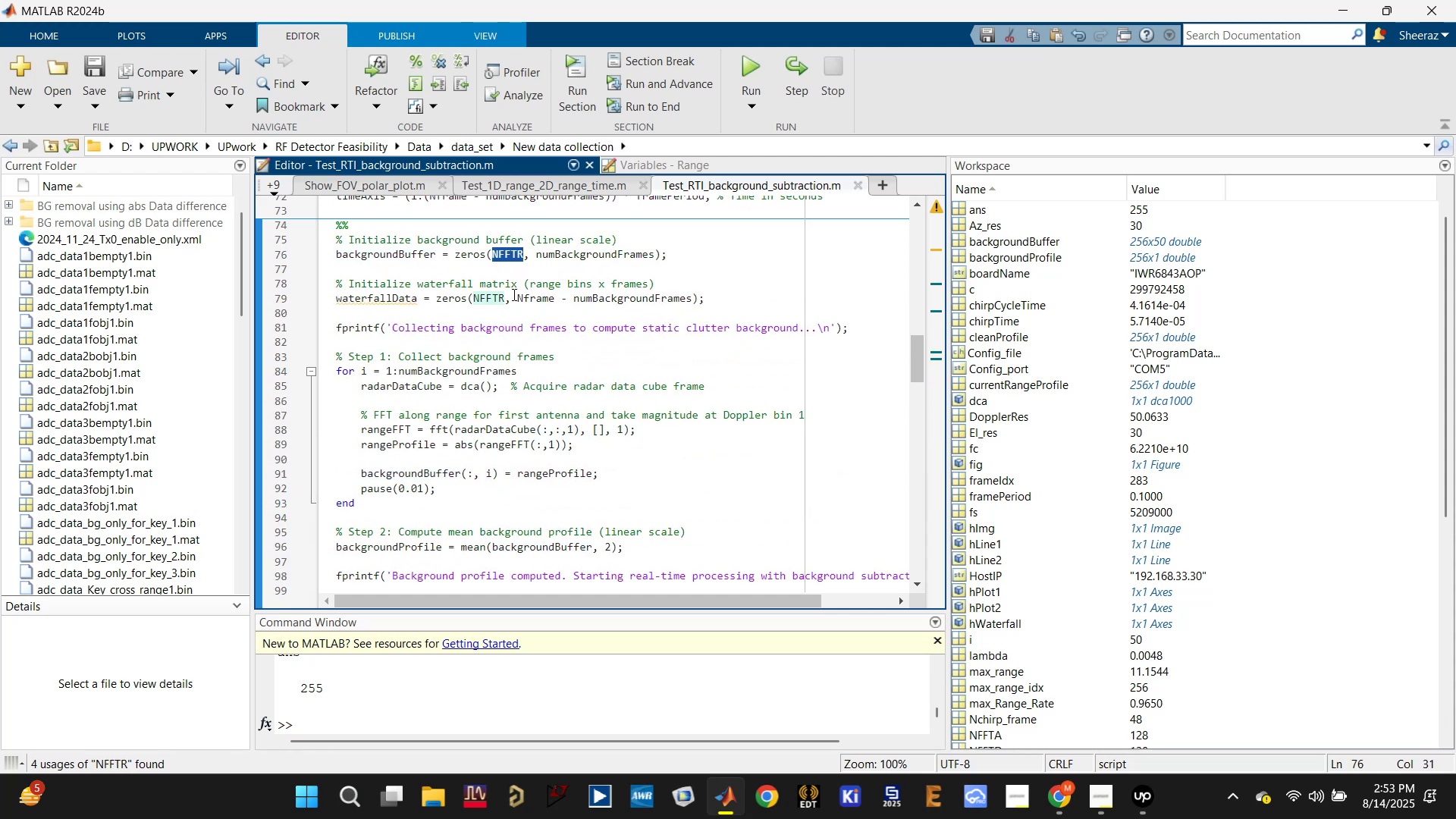 
scroll: coordinate [511, 297], scroll_direction: up, amount: 2.0
 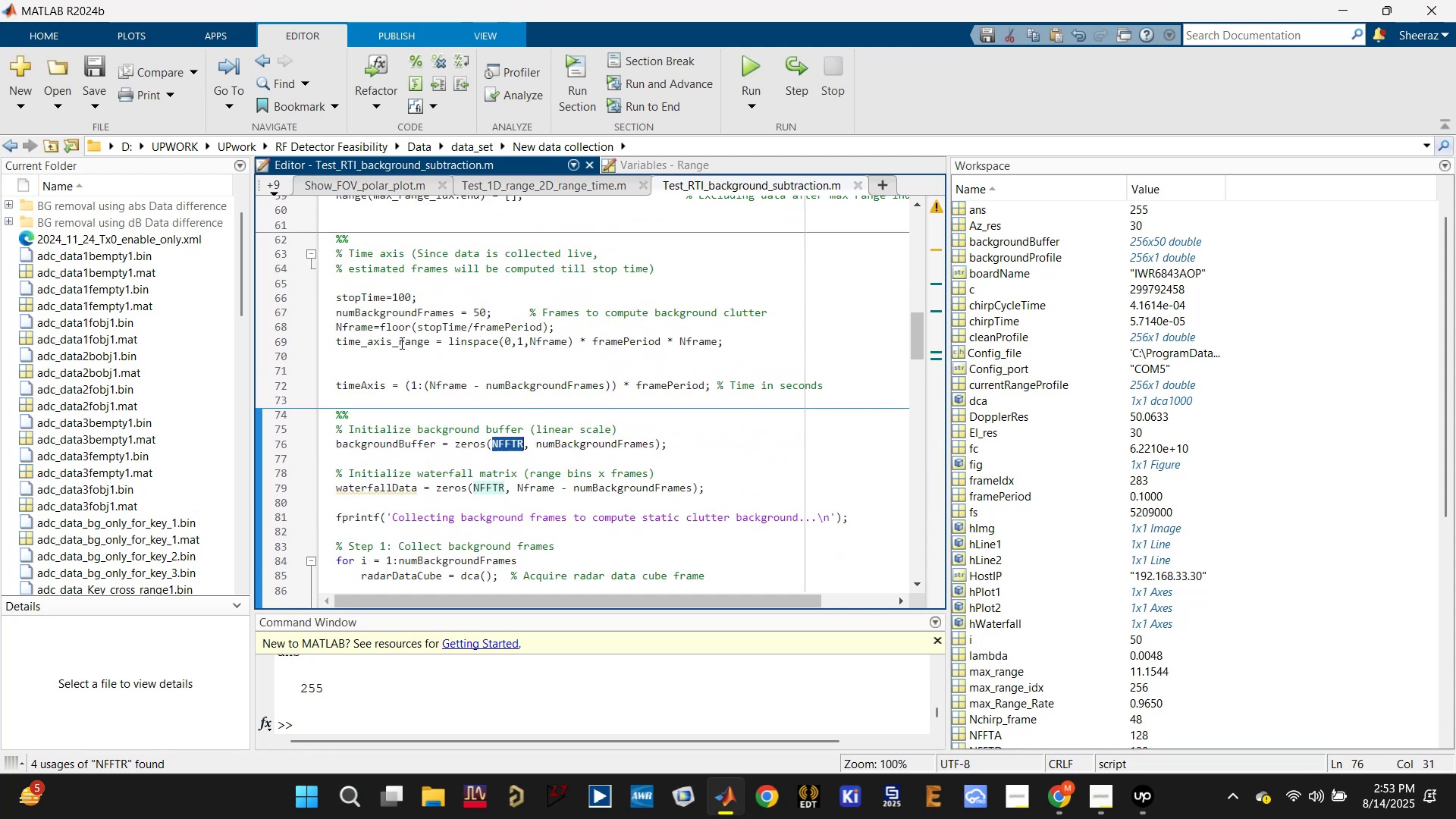 
key(Control+V)
 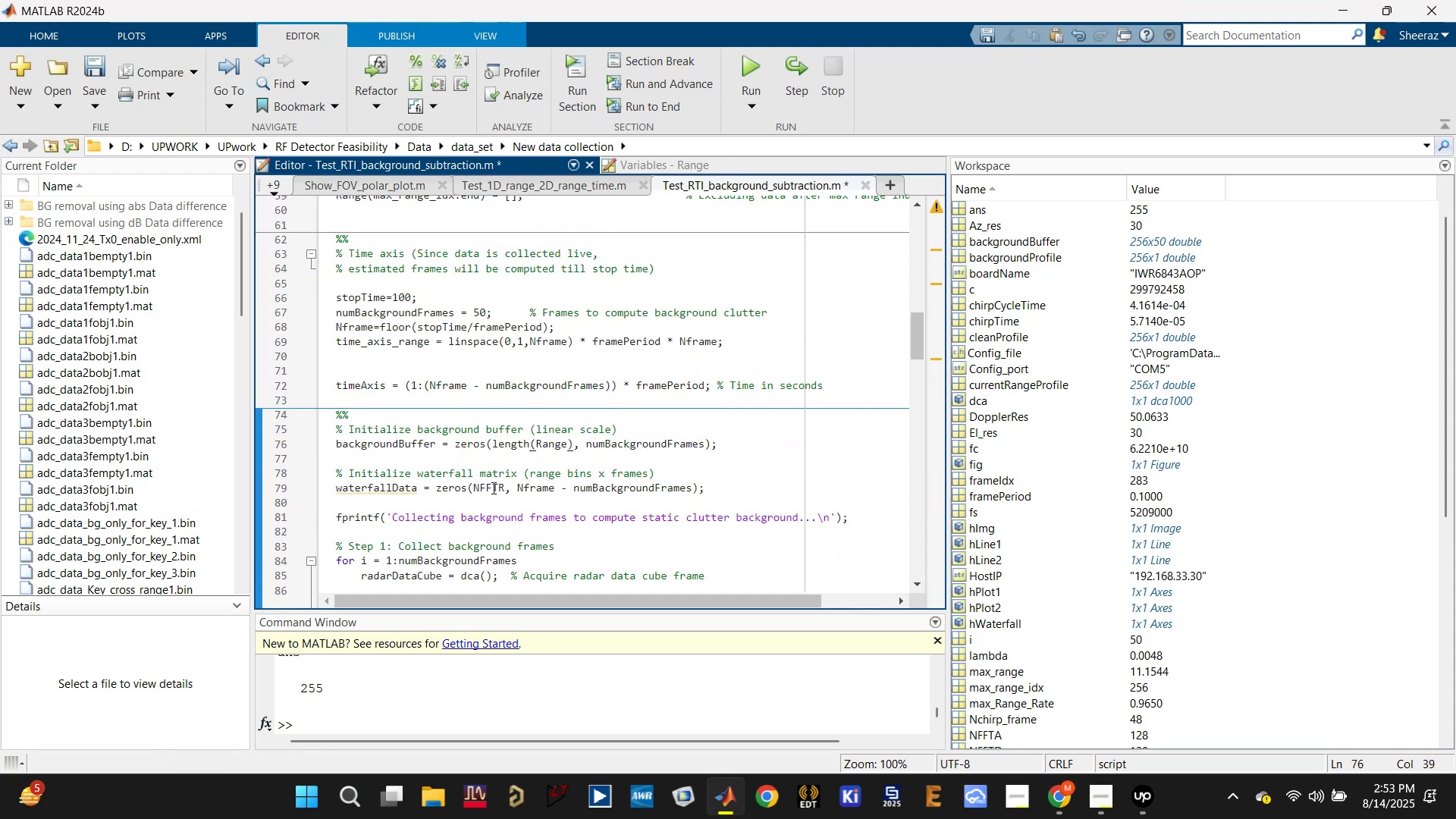 
double_click([492, 486])
 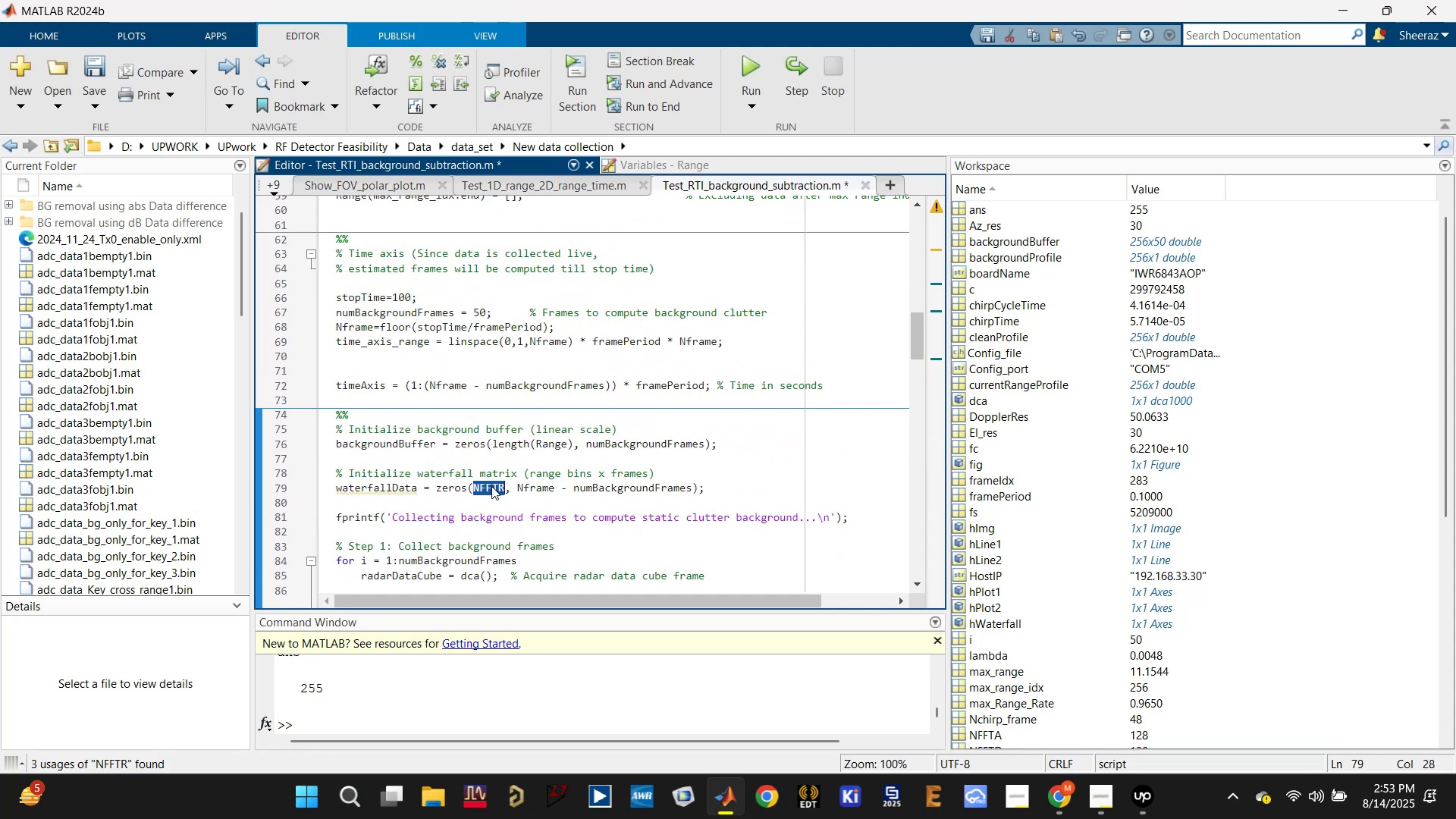 
key(Control+V)
 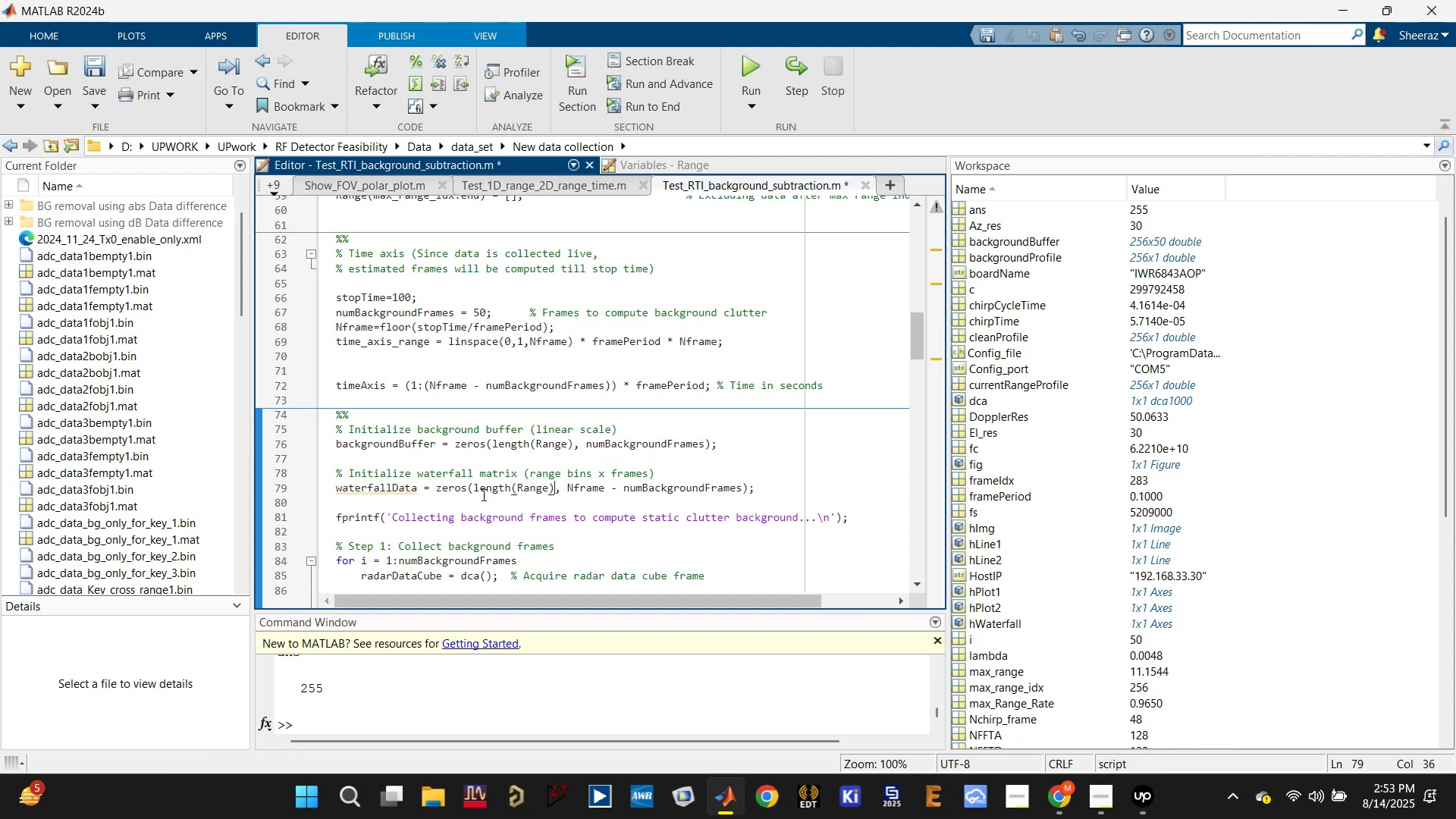 
key(Control+S)
 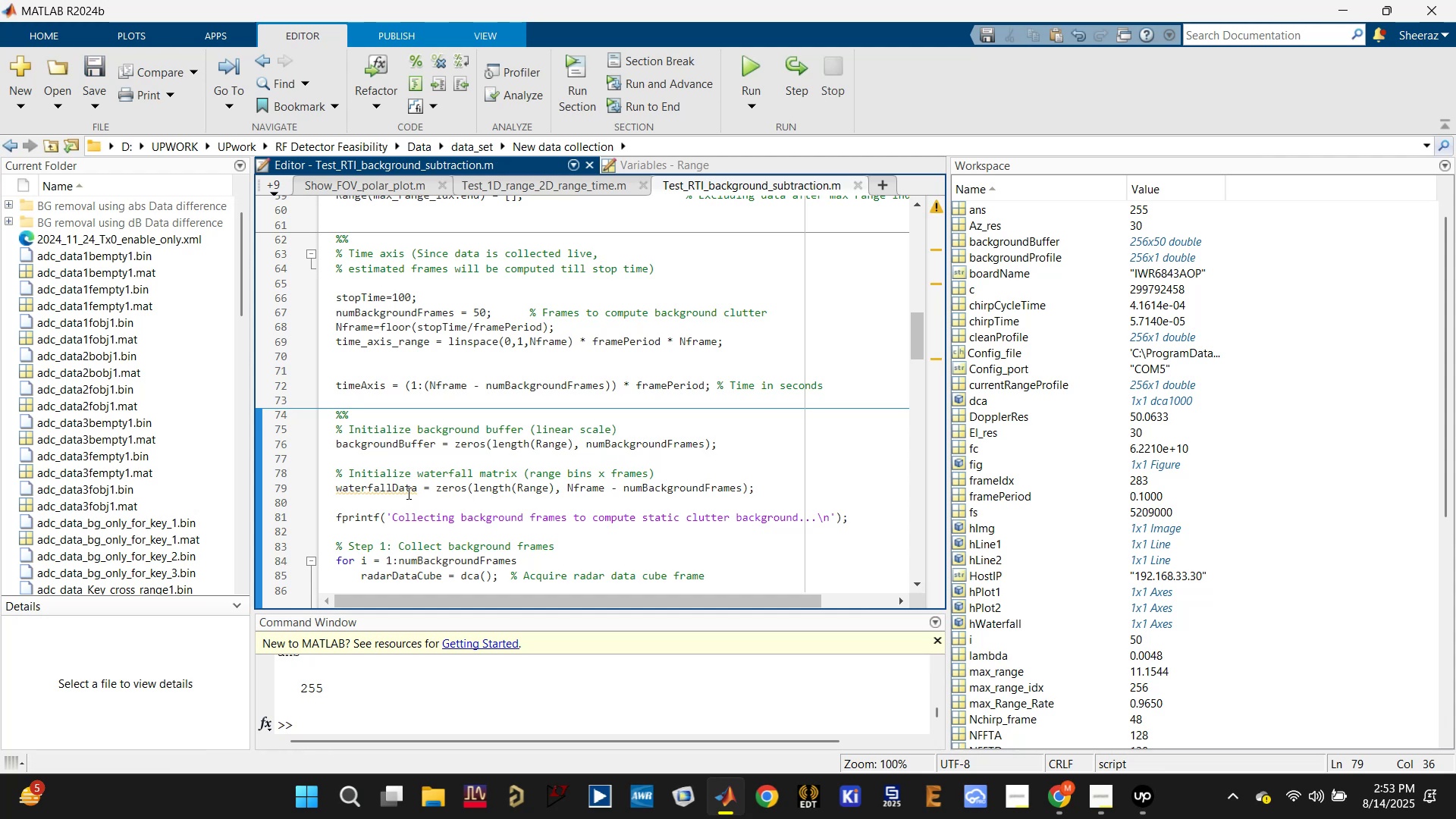 
left_click([406, 491])
 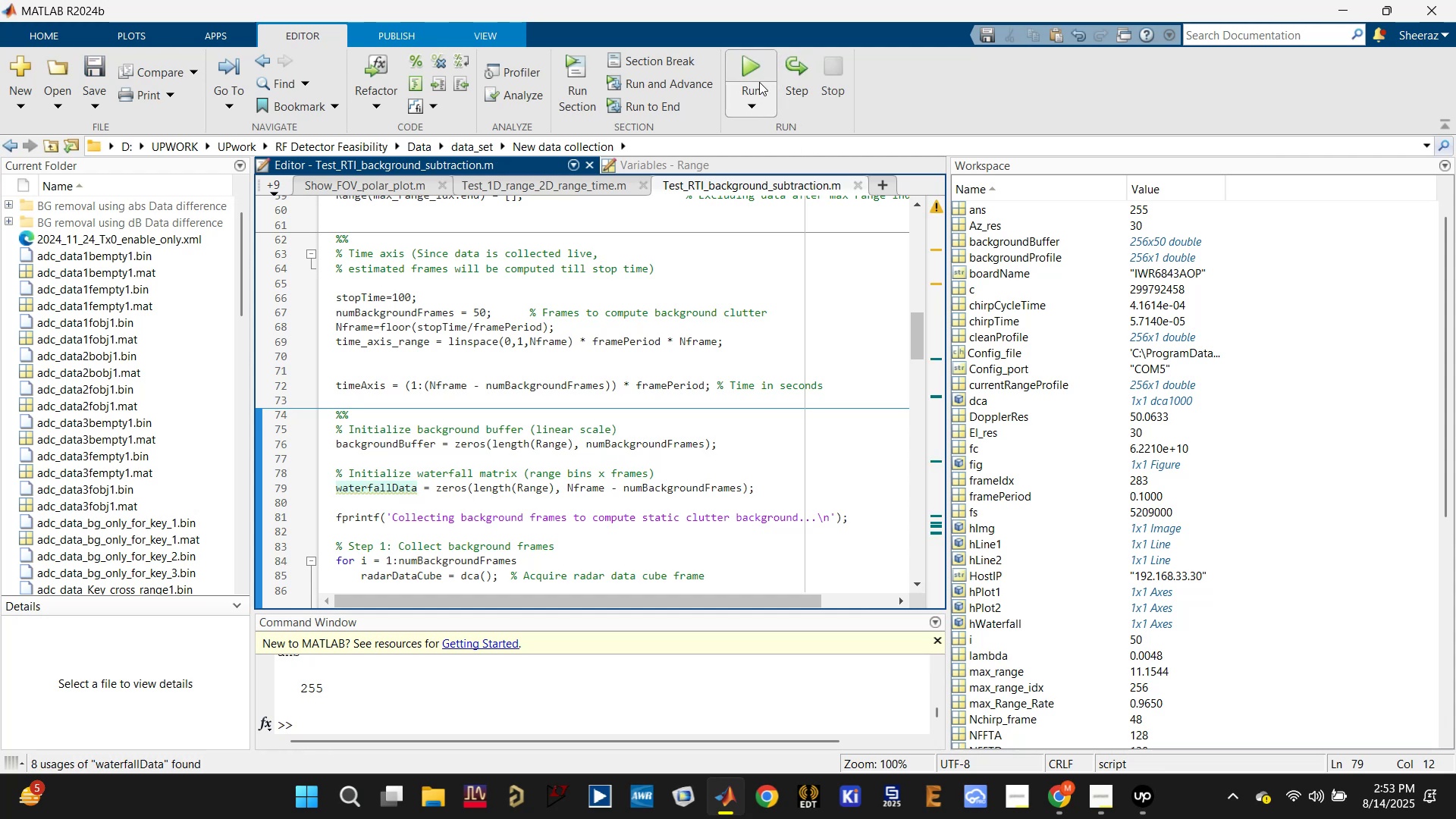 
left_click([750, 68])
 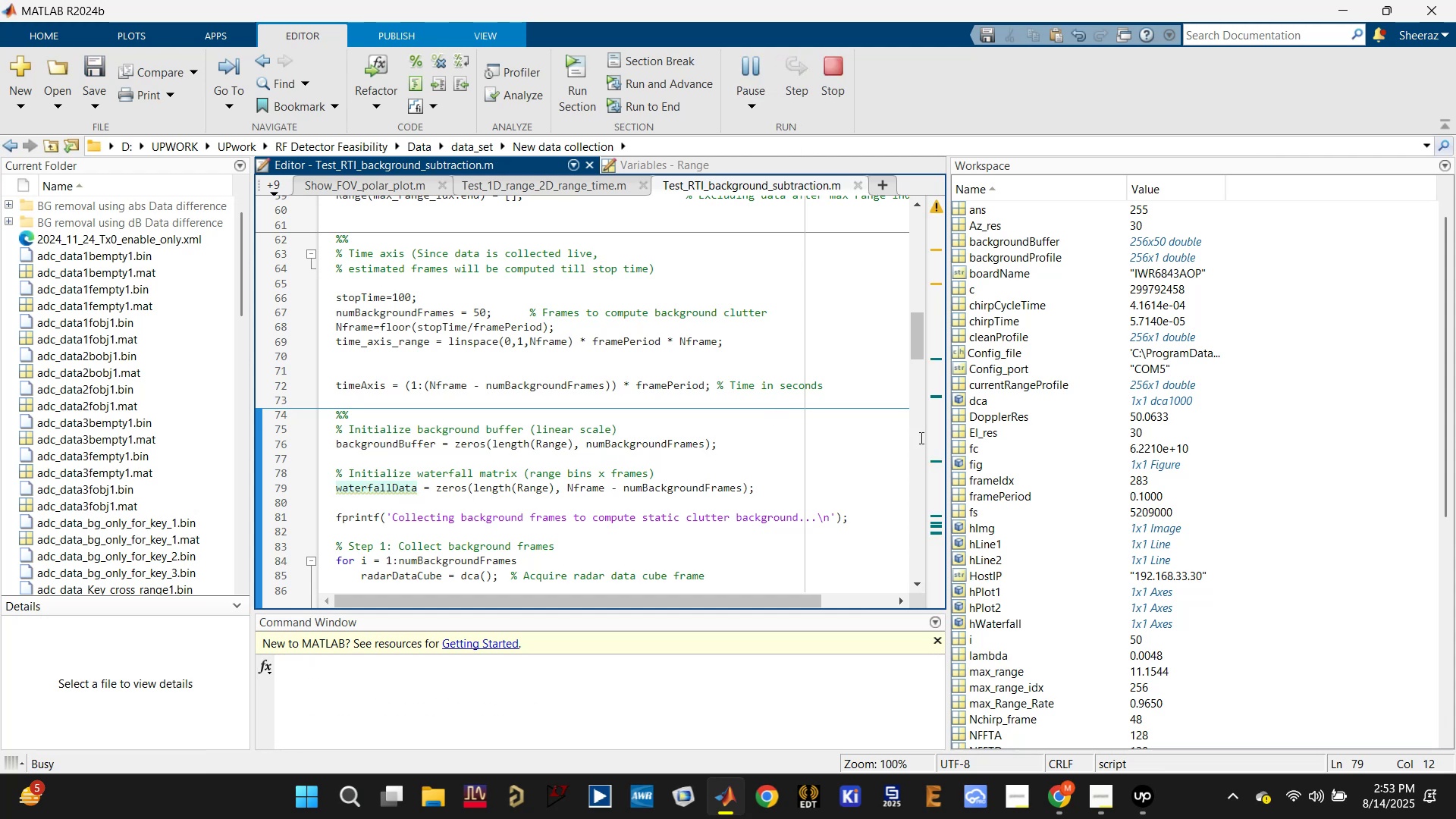 
scroll: coordinate [1178, 638], scroll_direction: down, amount: 11.0
 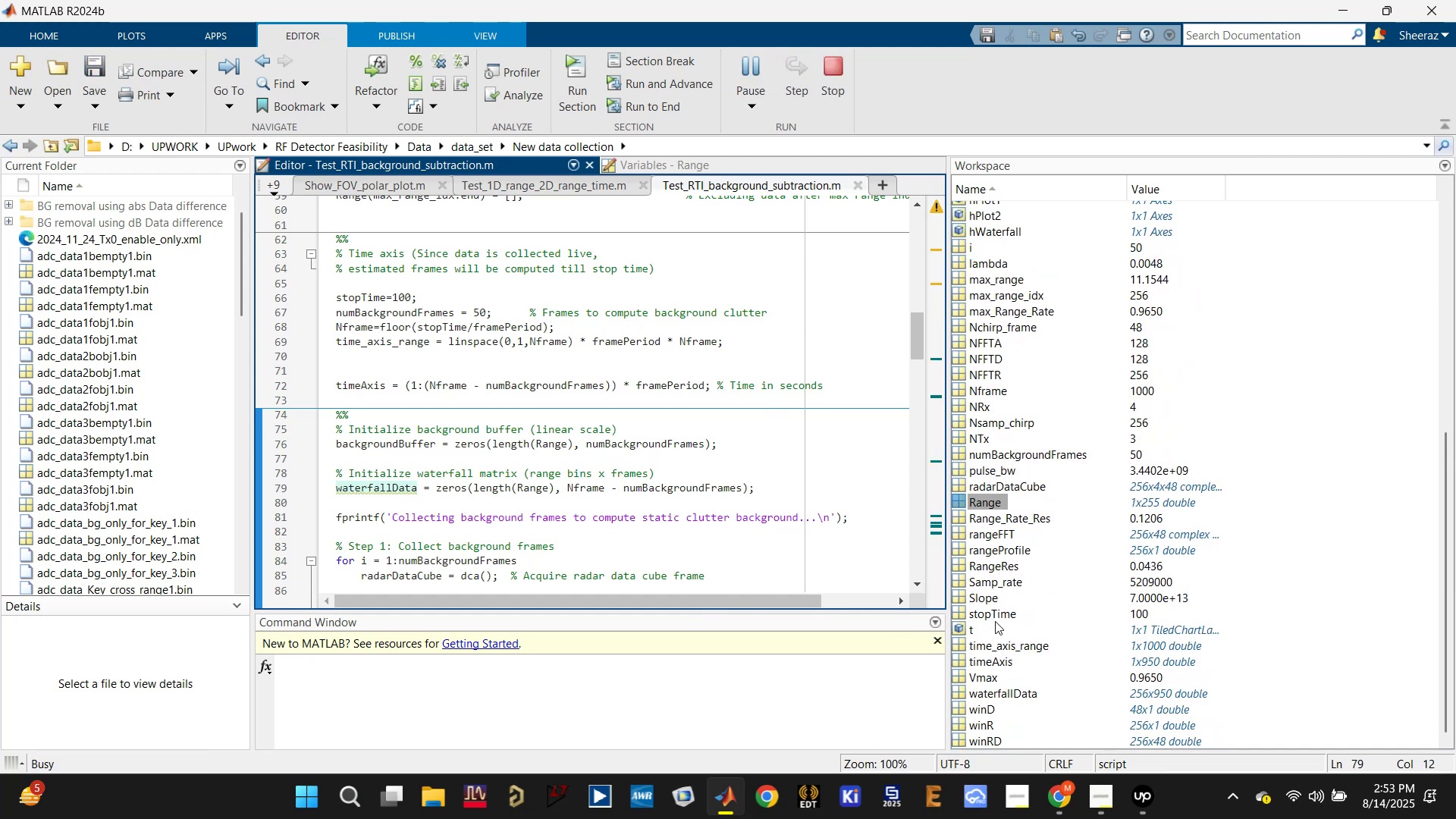 
mouse_move([1129, 505])
 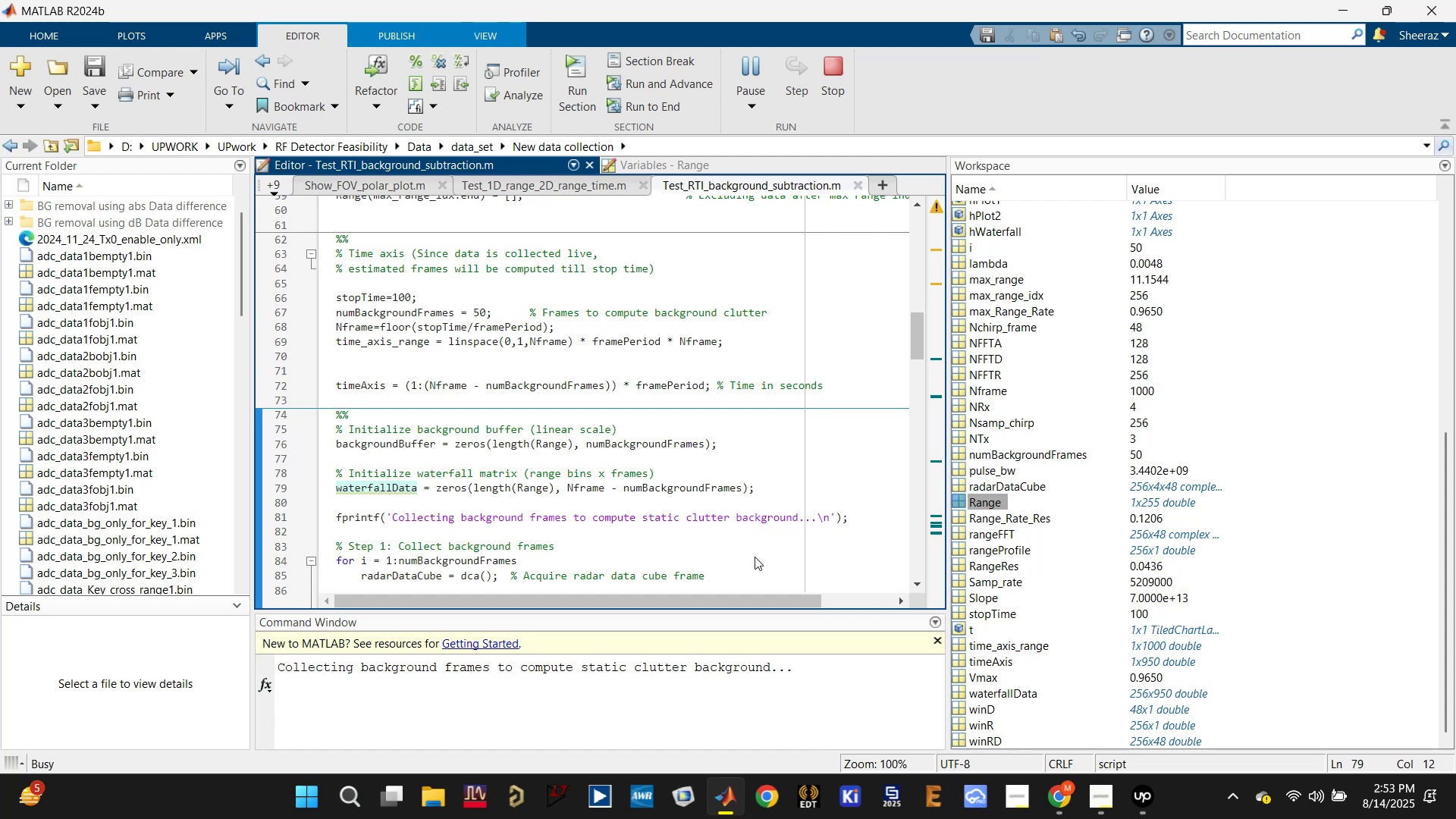 
wait(7.59)
 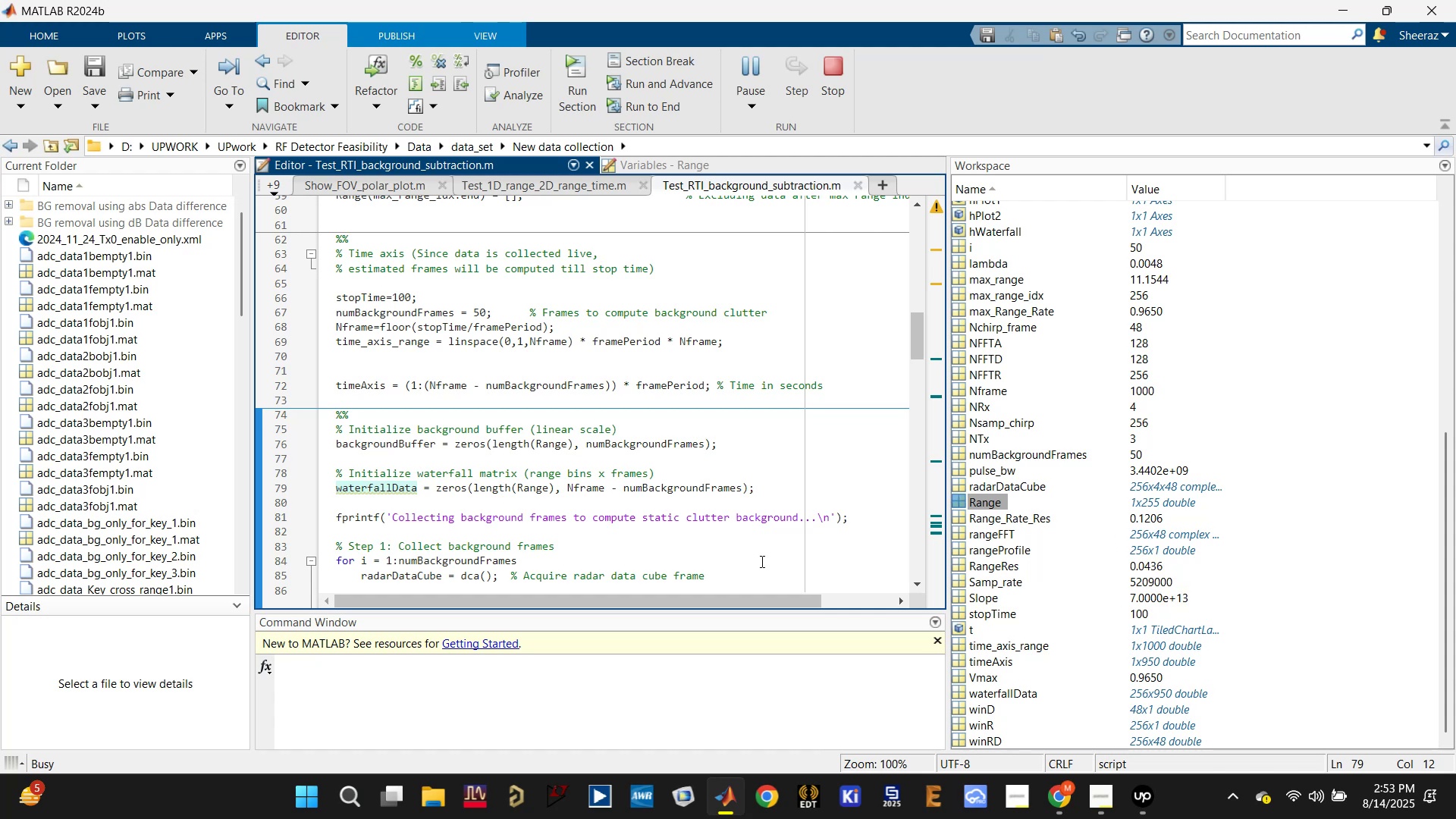 
scroll: coordinate [595, 686], scroll_direction: up, amount: 1.0
 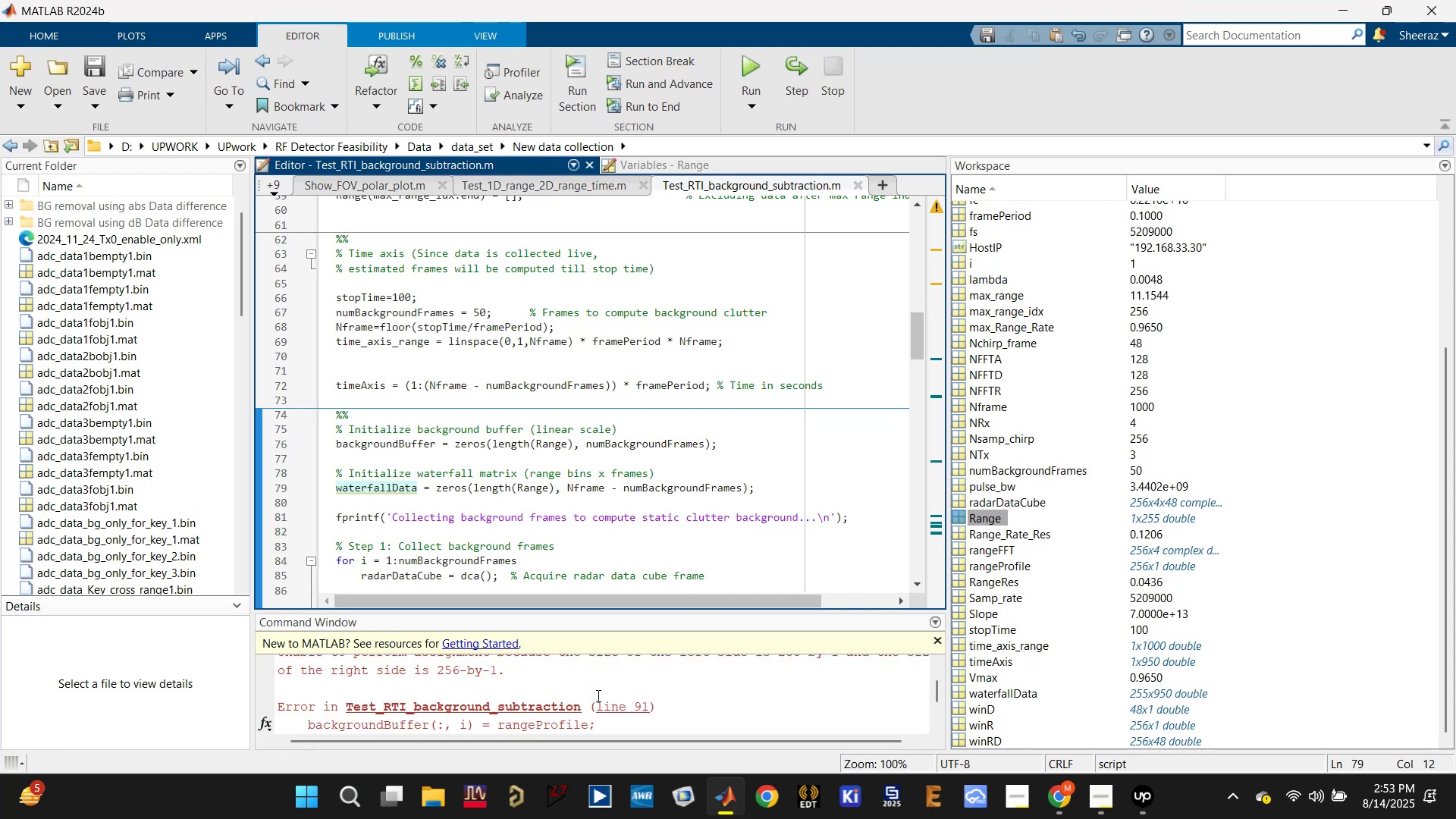 
left_click([626, 704])
 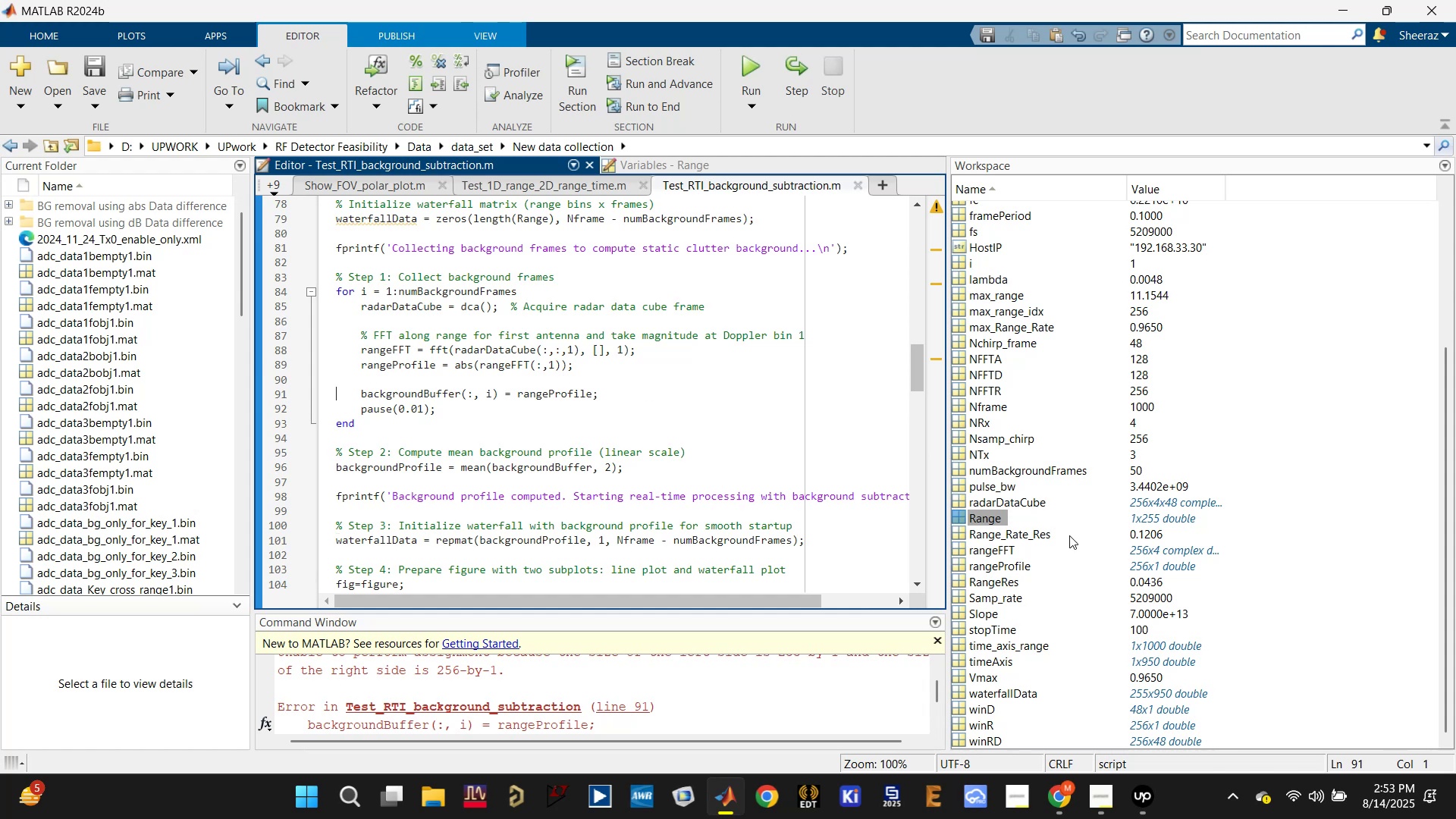 
wait(8.84)
 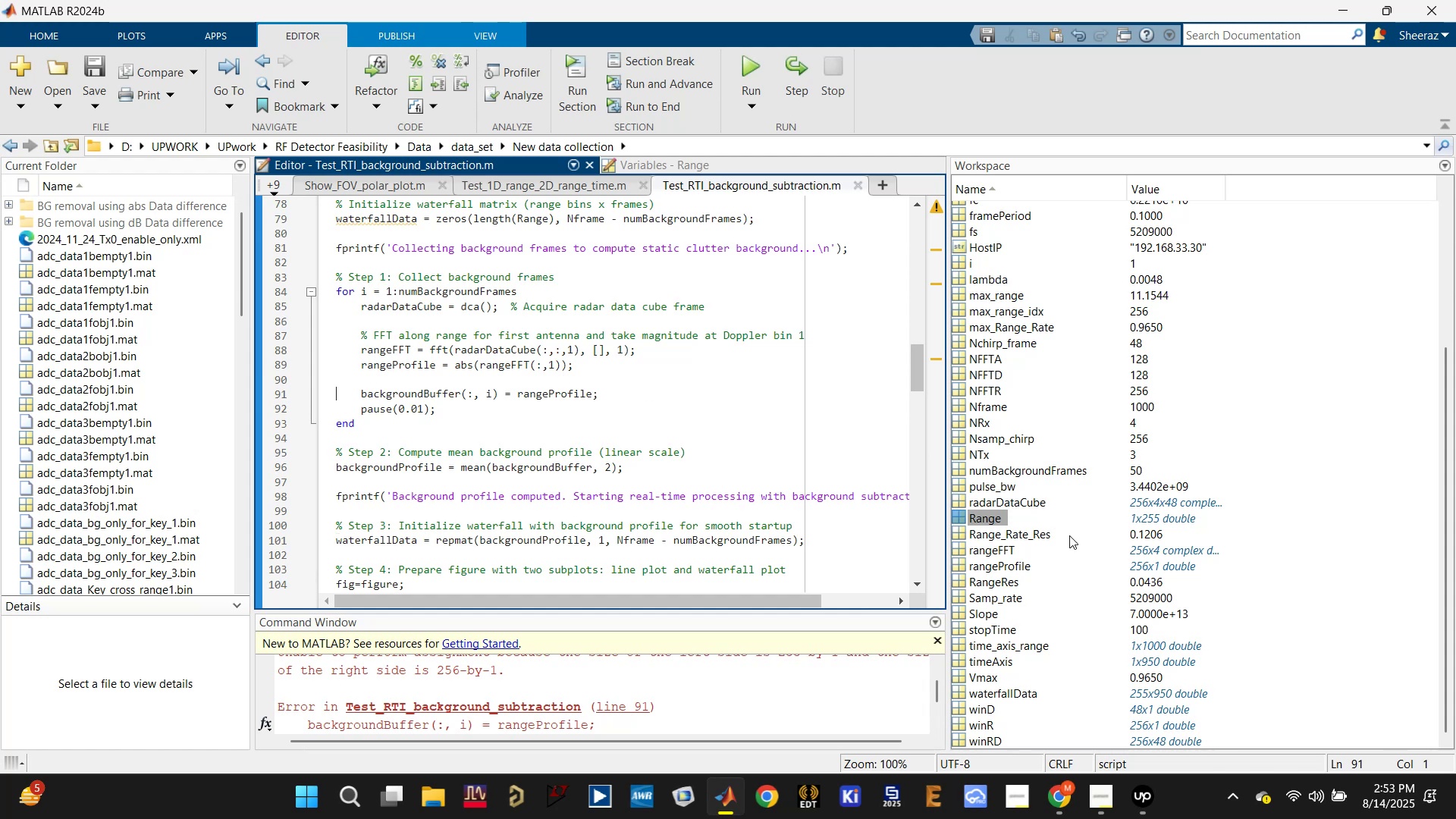 
scroll: coordinate [708, 494], scroll_direction: up, amount: 2.0
 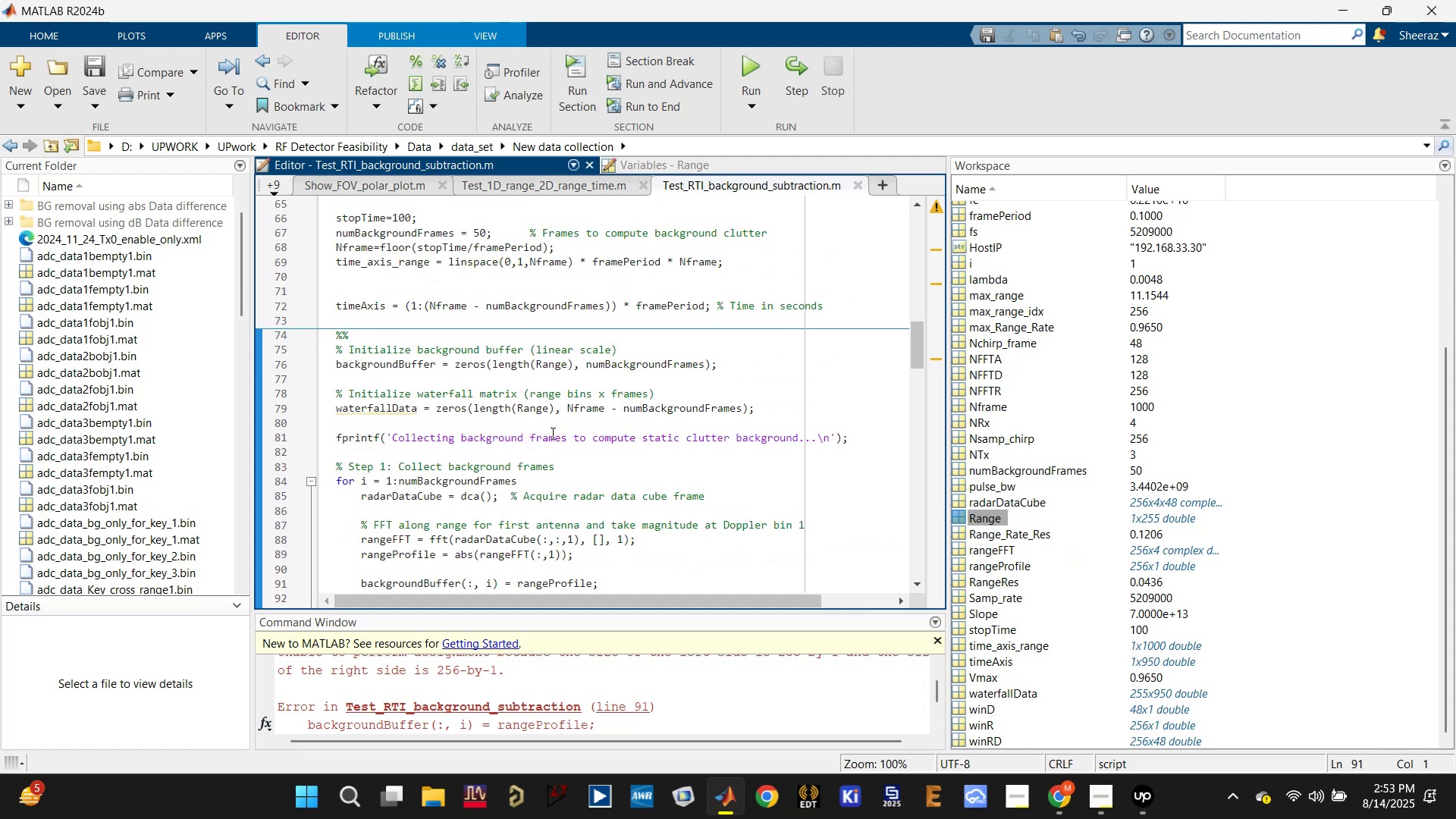 
left_click([536, 410])
 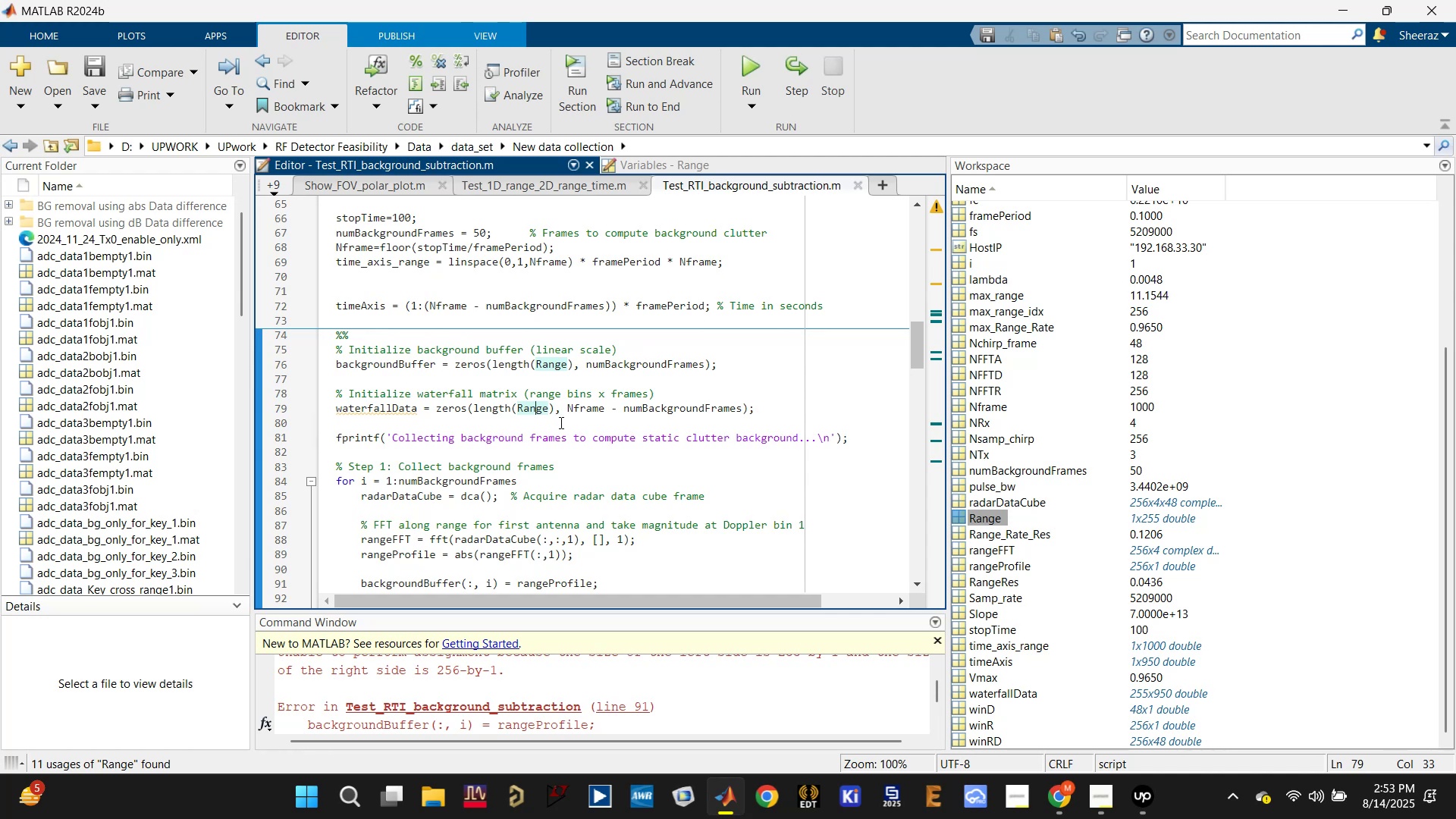 
scroll: coordinate [582, 406], scroll_direction: up, amount: 3.0
 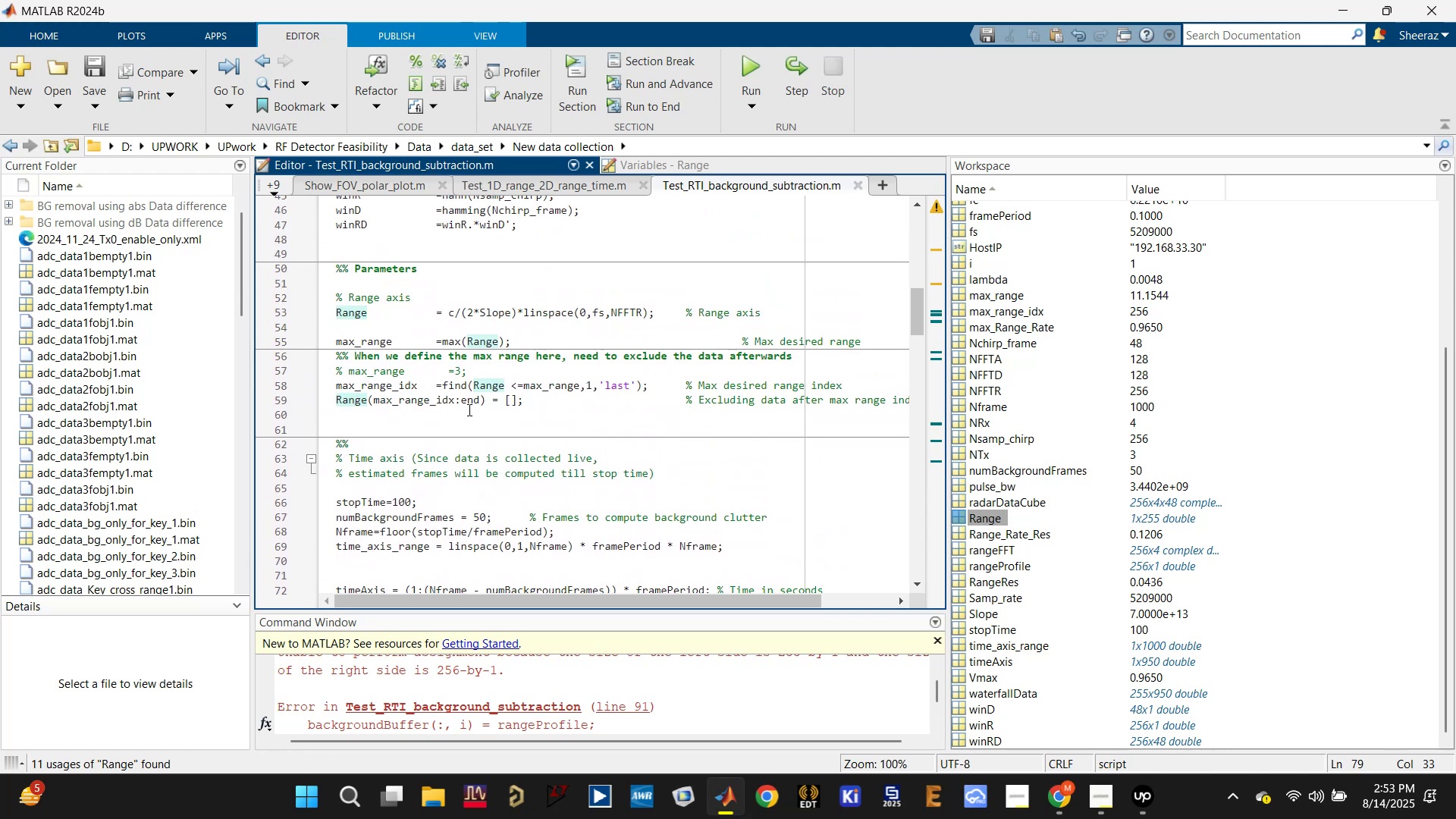 
left_click([453, 400])
 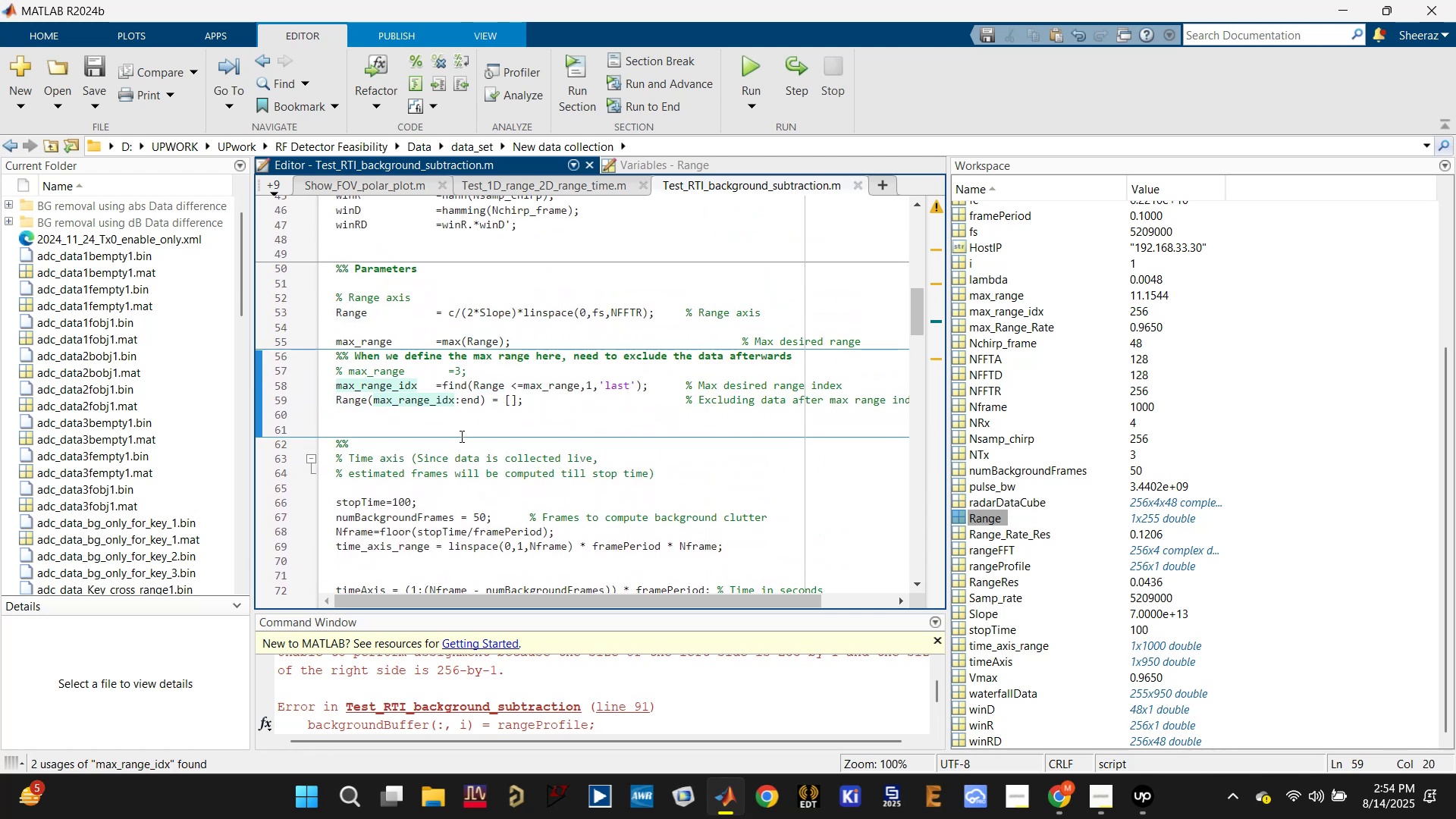 
key(Shift+Equal)
 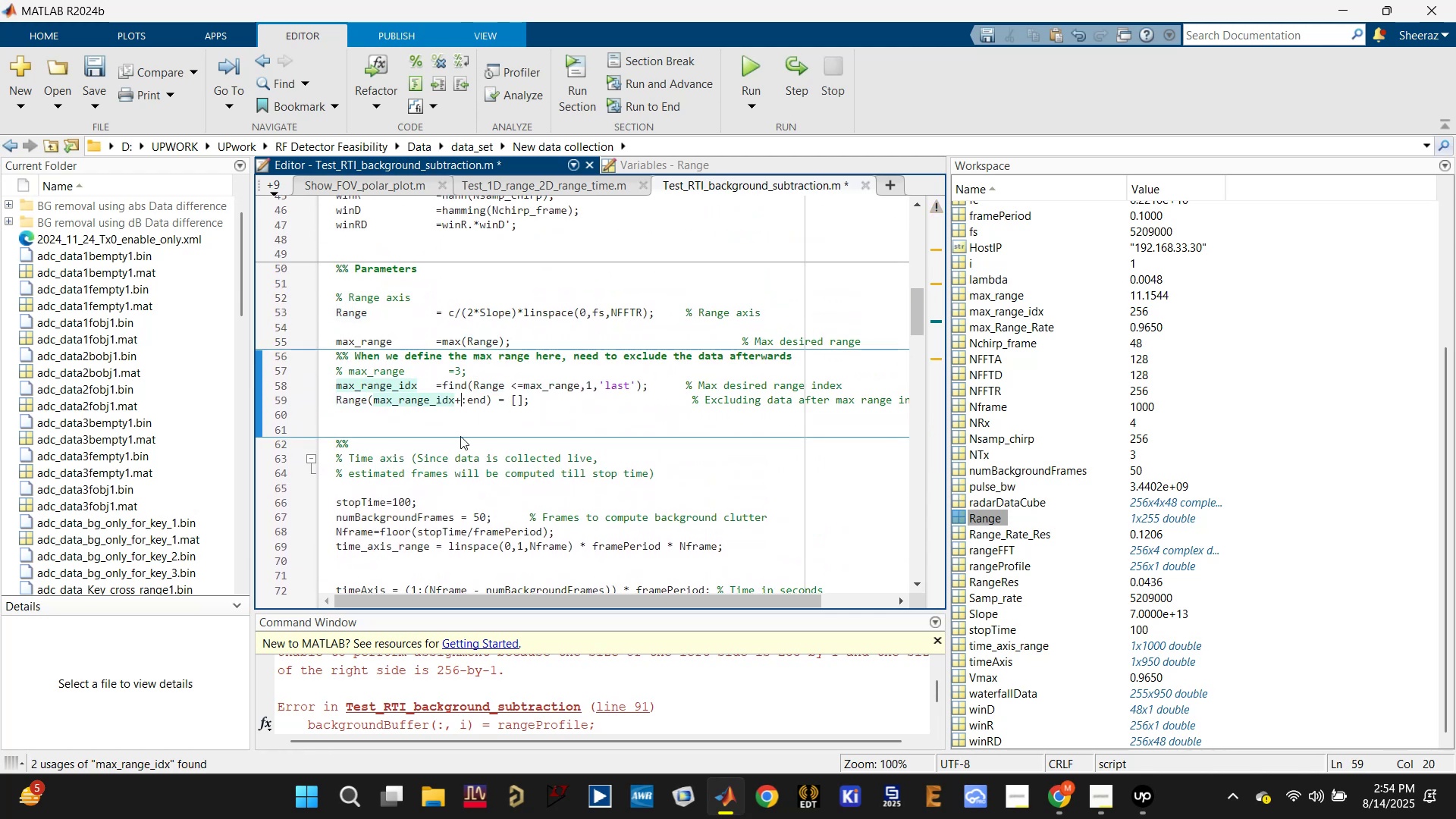 
key(1)
 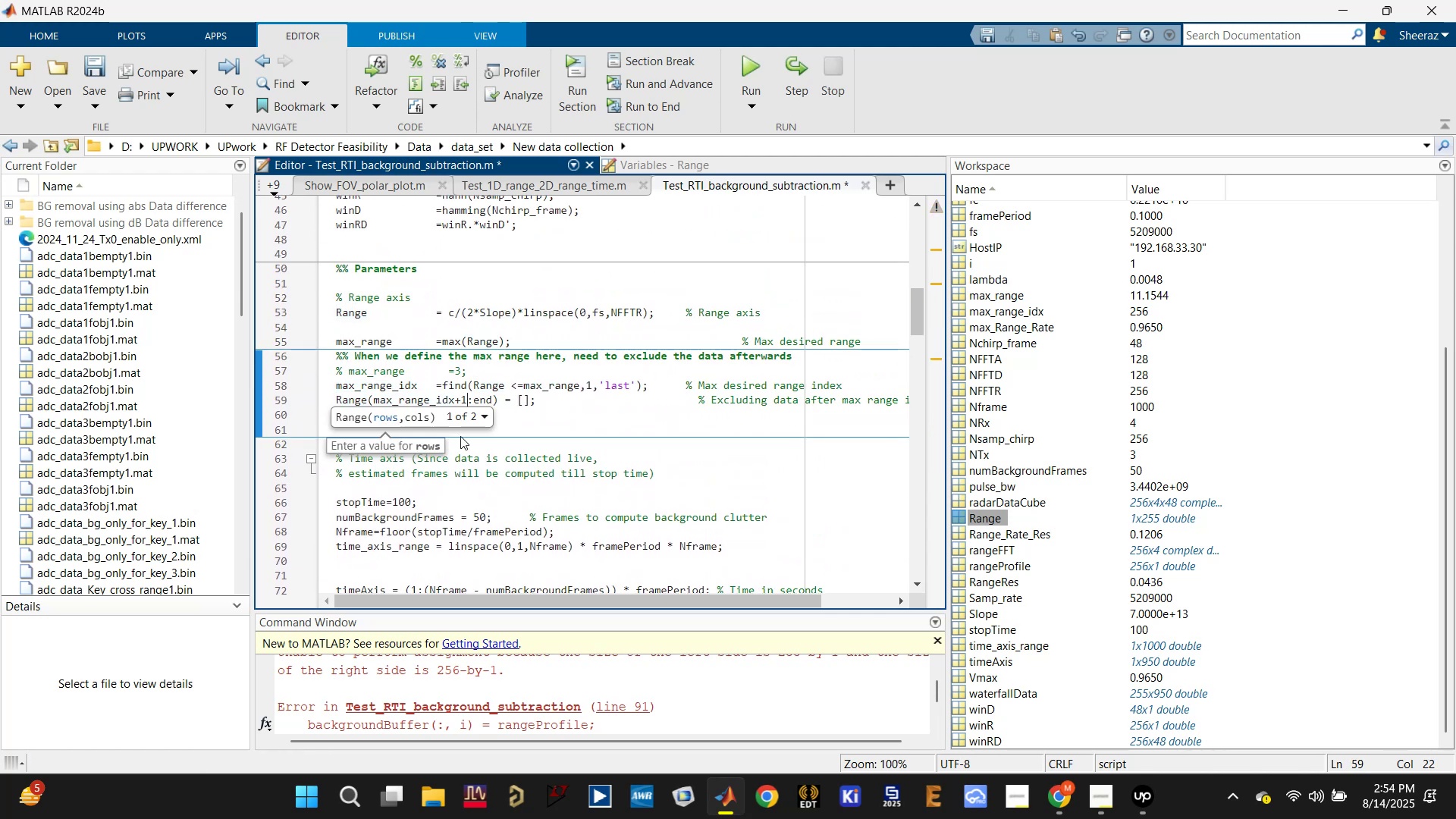 
key(Control+S)
 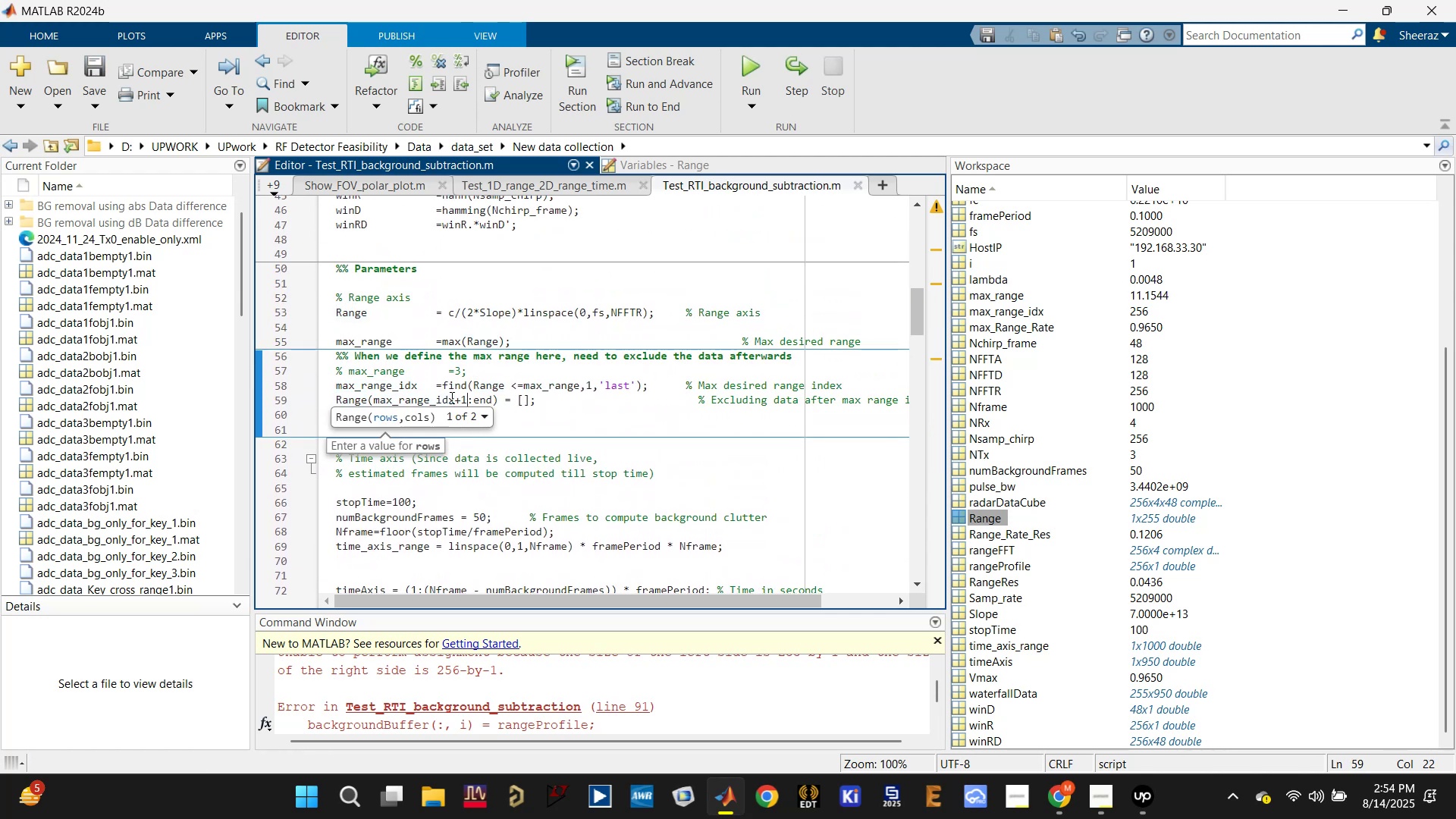 
double_click([450, 396])
 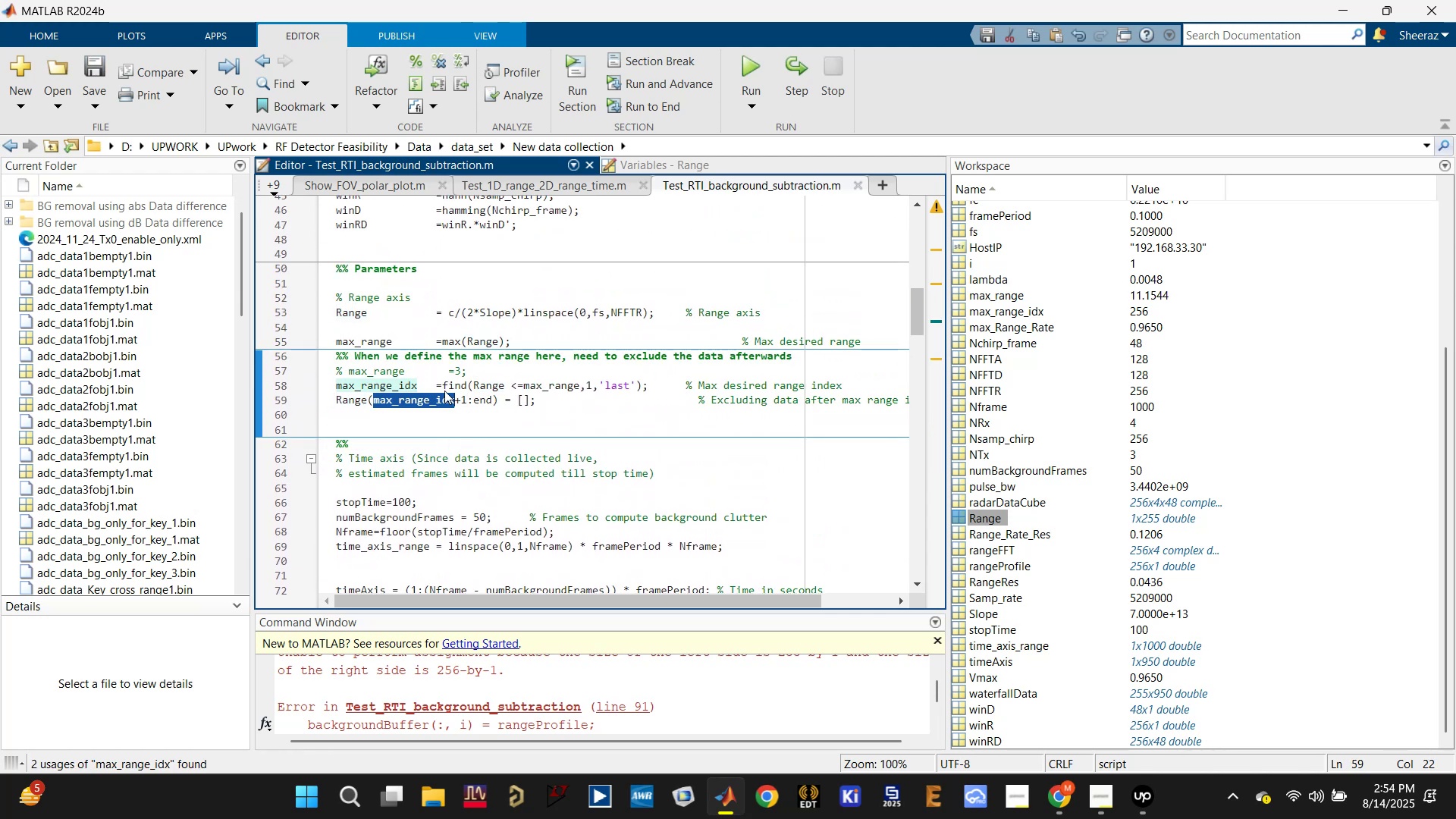 
triple_click([450, 396])
 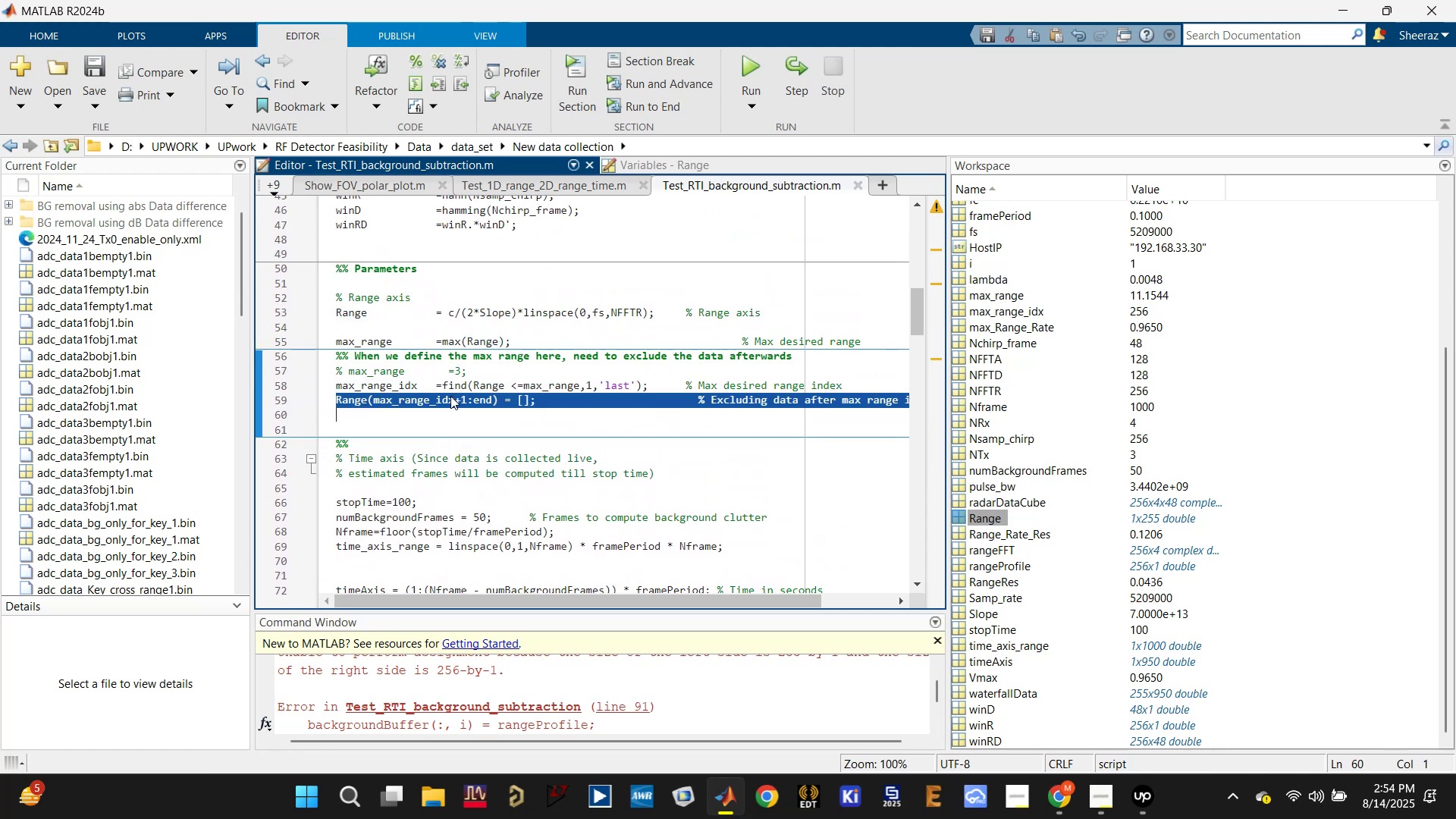 
key(Control+Z)
 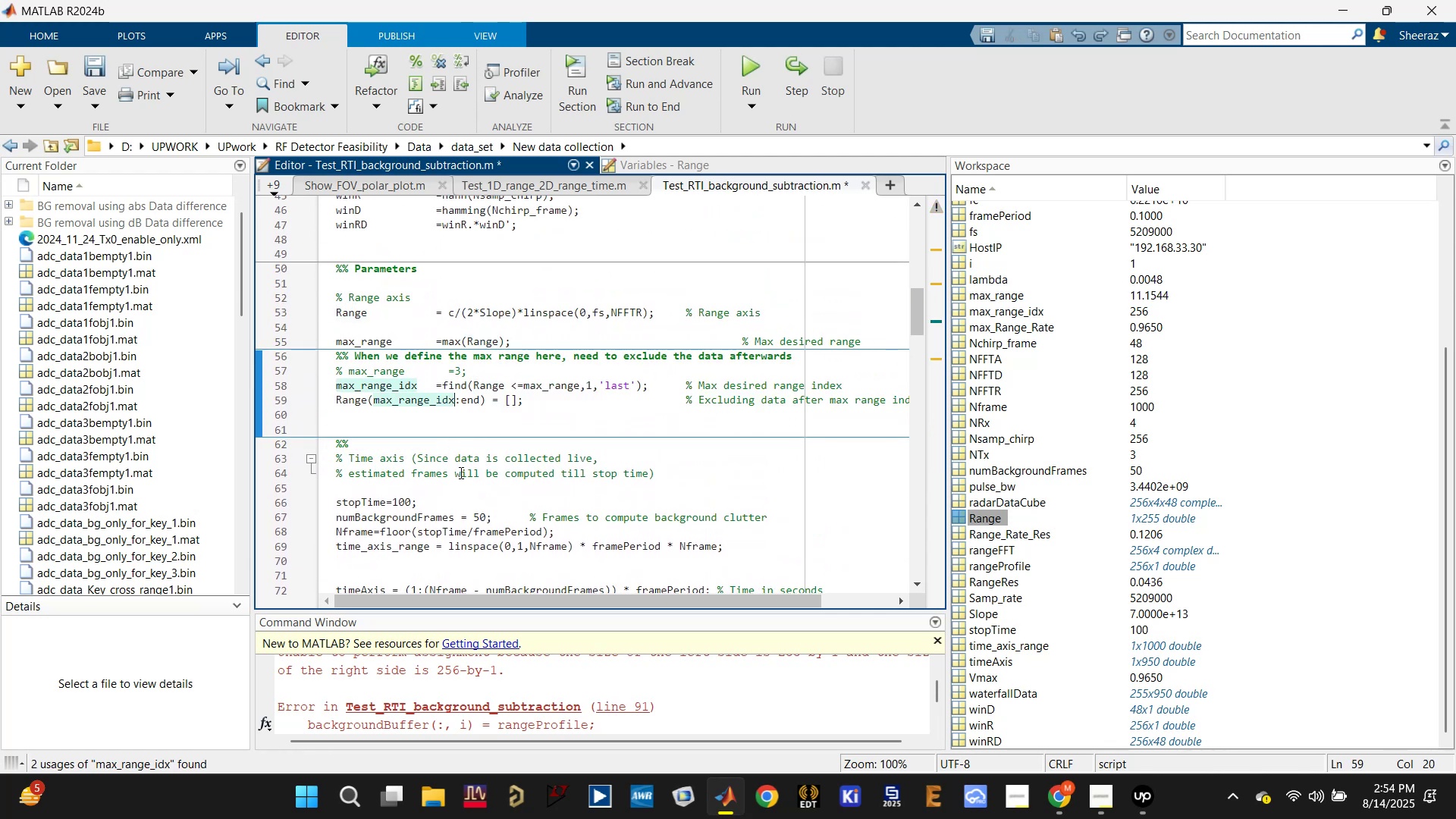 
key(Control+S)
 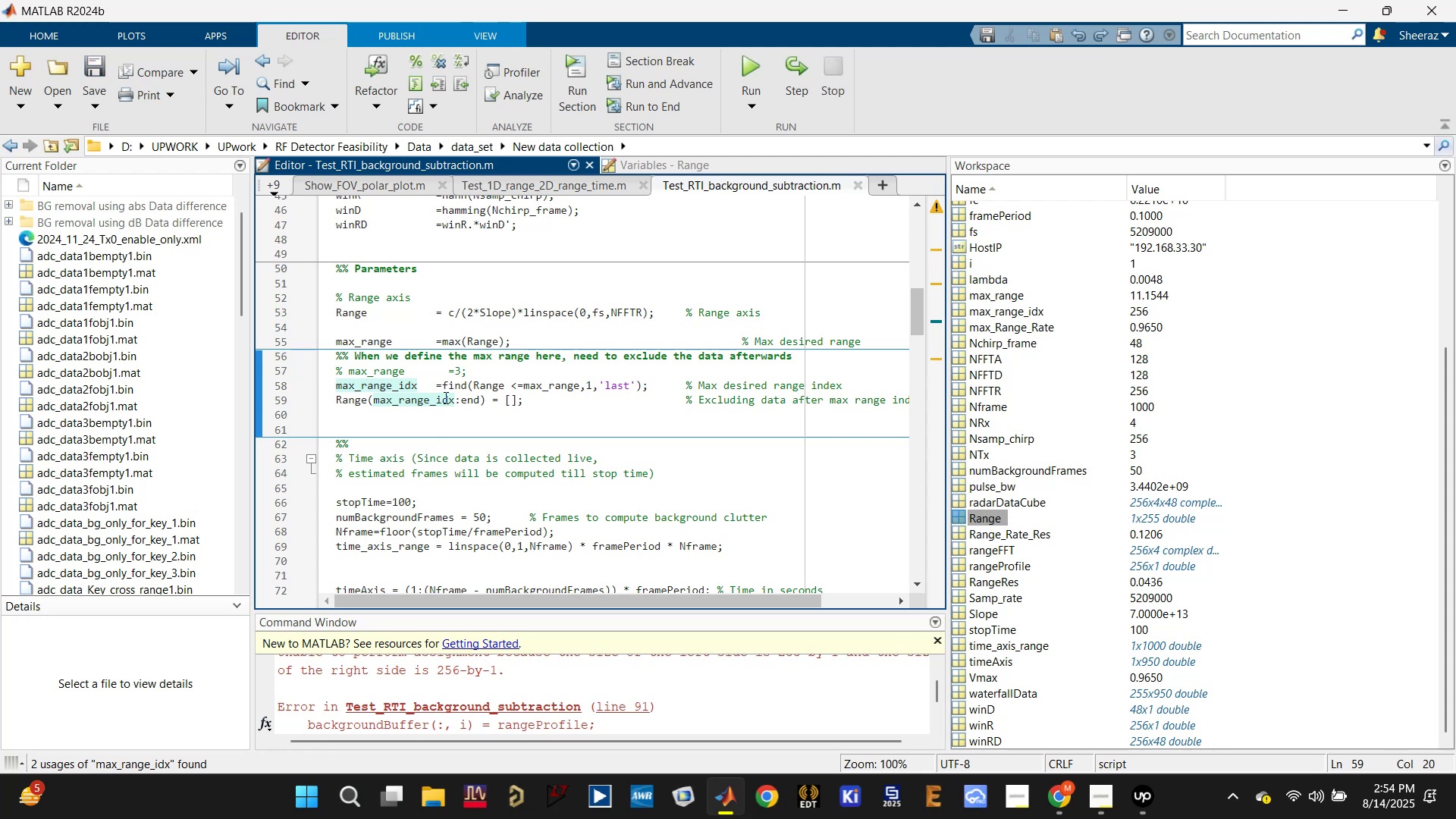 
key(Shift+Equal)
 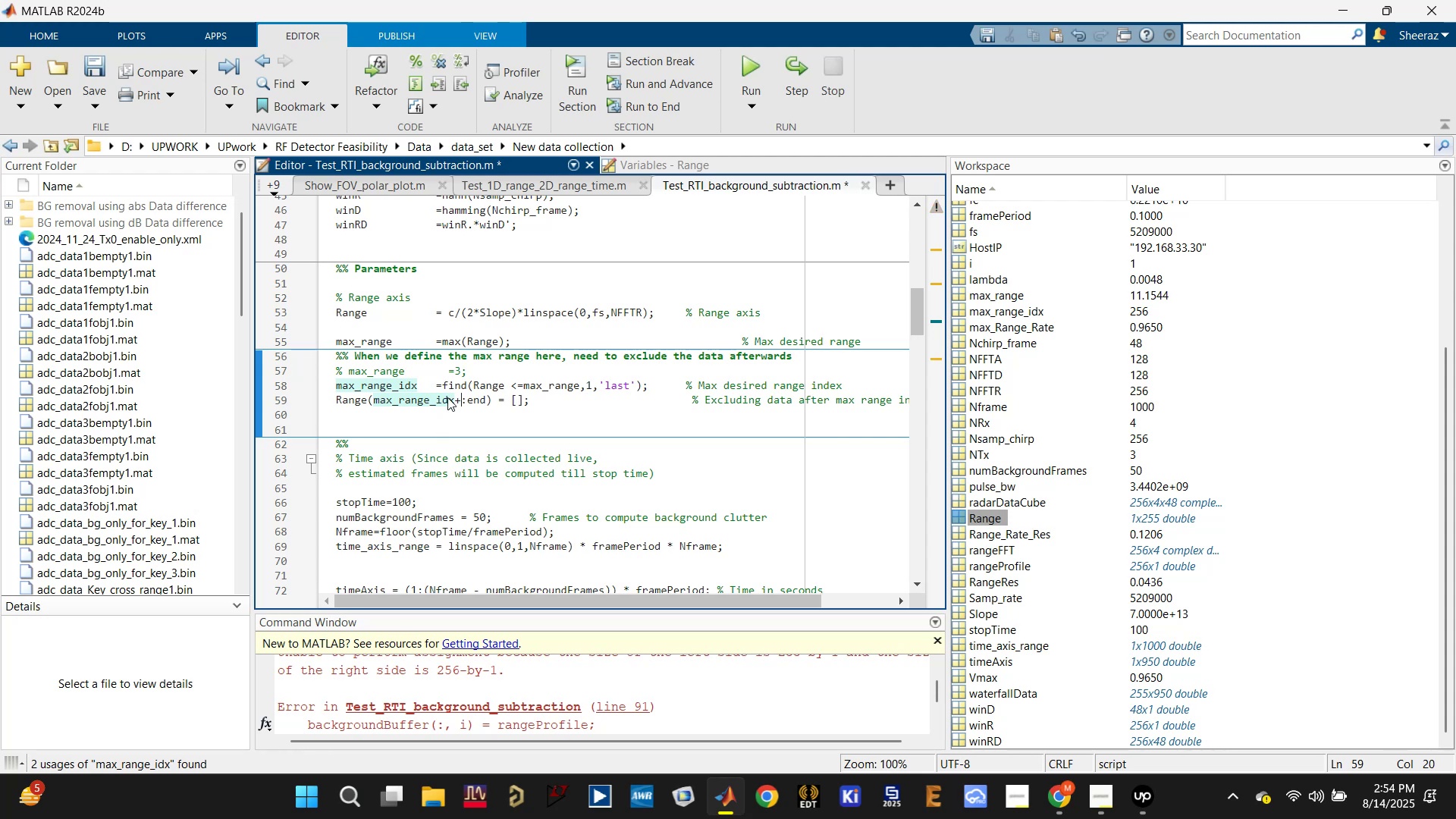 
key(1)
 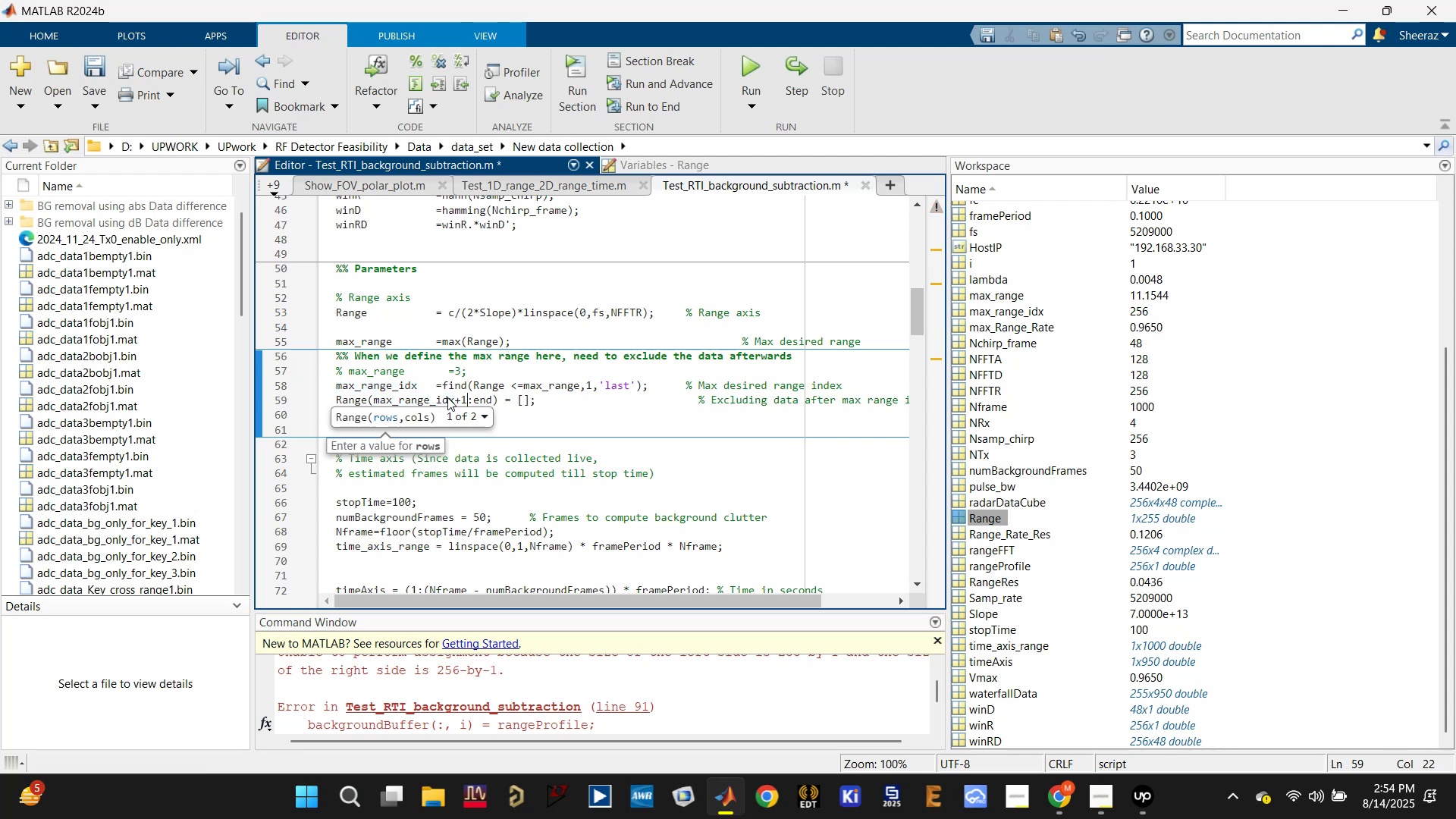 
key(Control+S)
 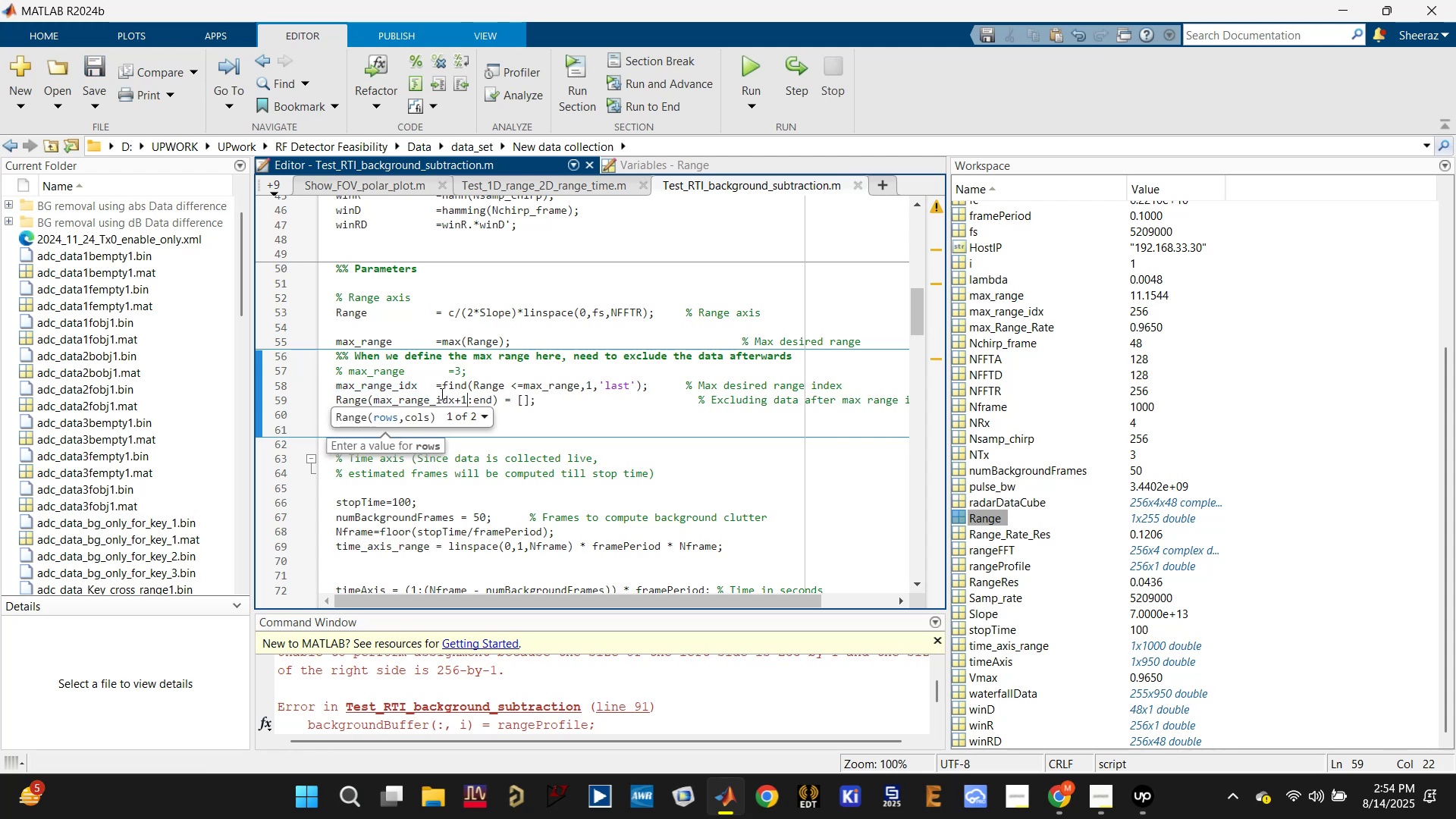 
double_click([440, 394])
 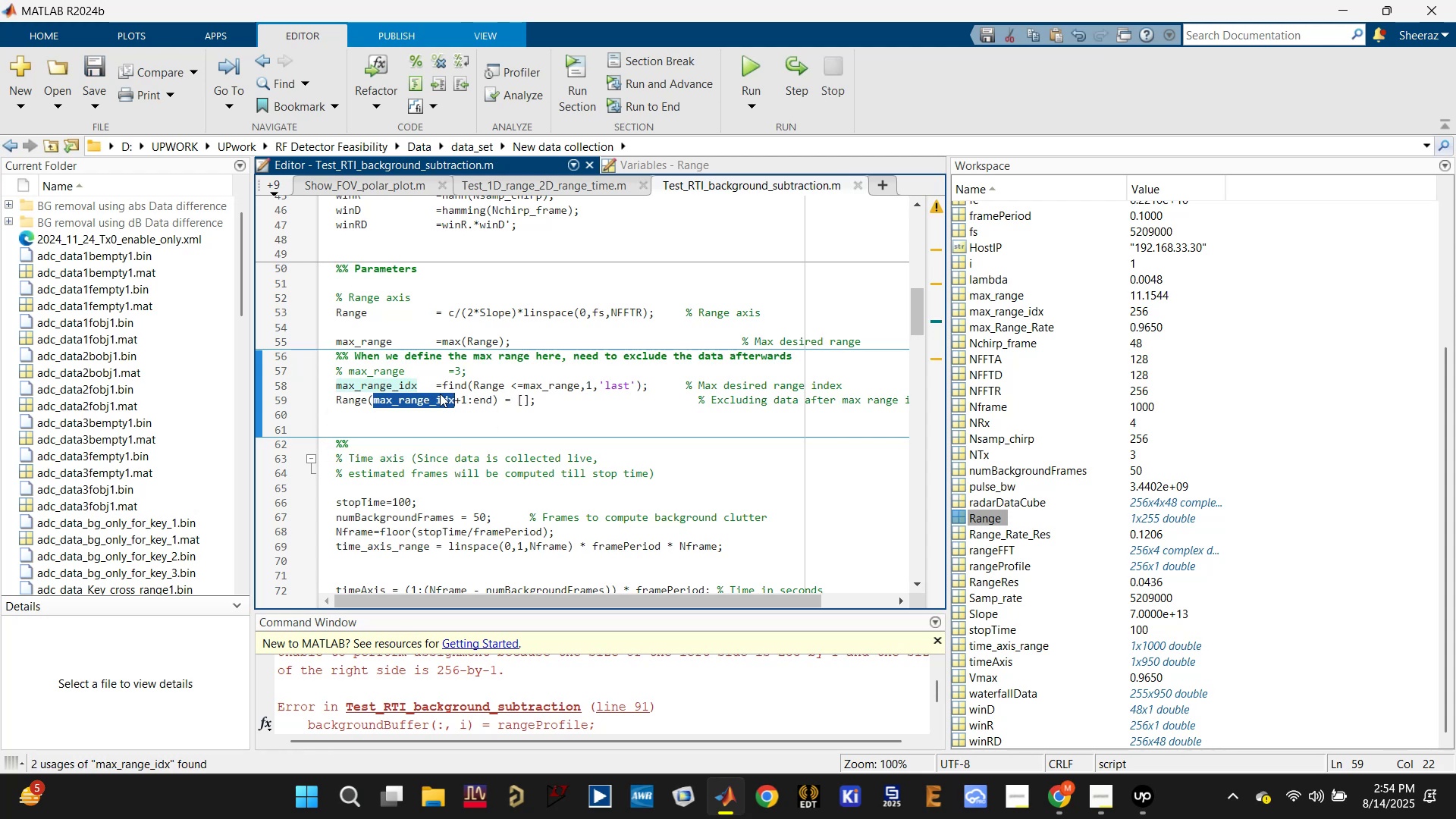 
triple_click([440, 394])
 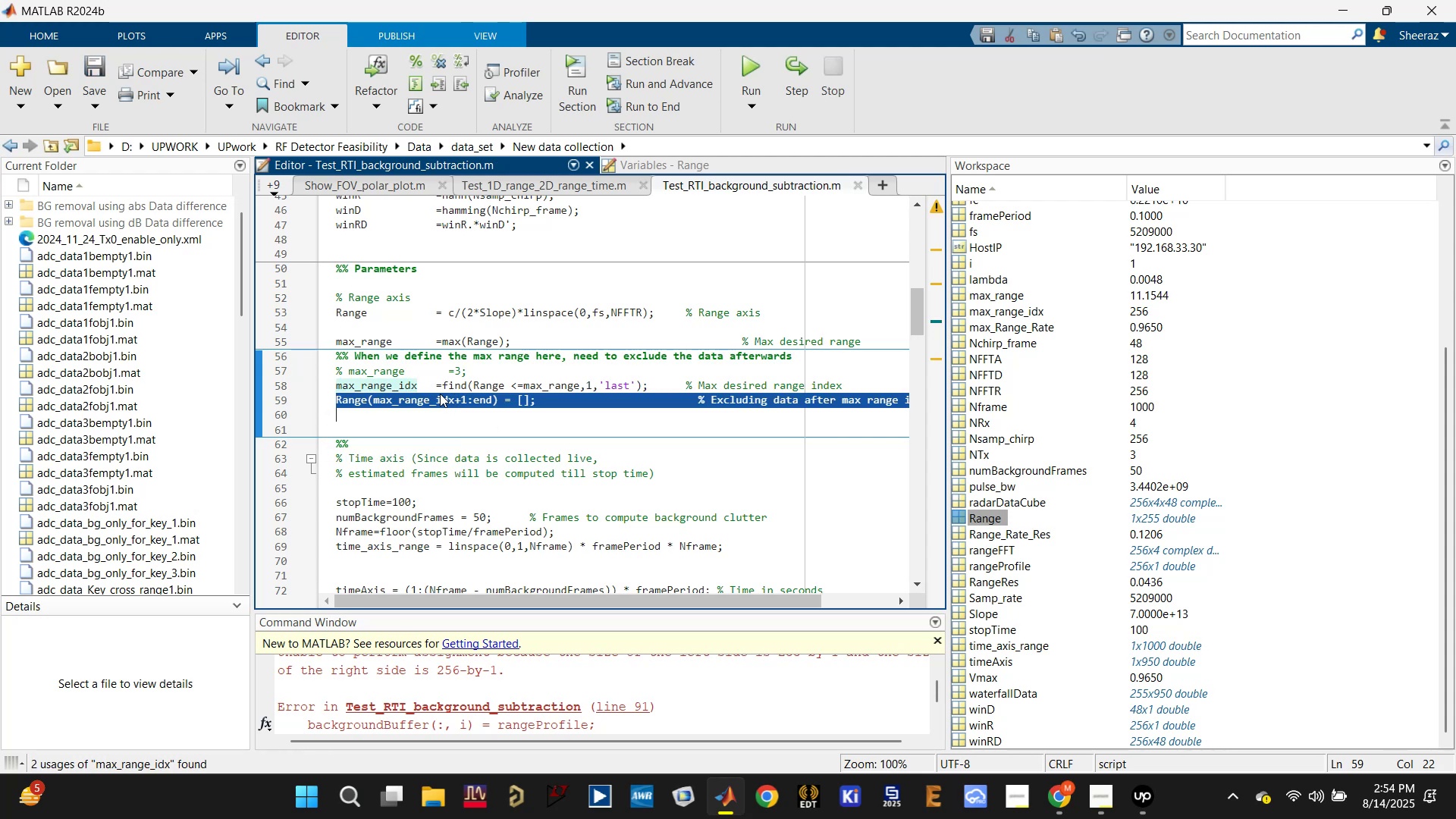 
key(Control+C)
 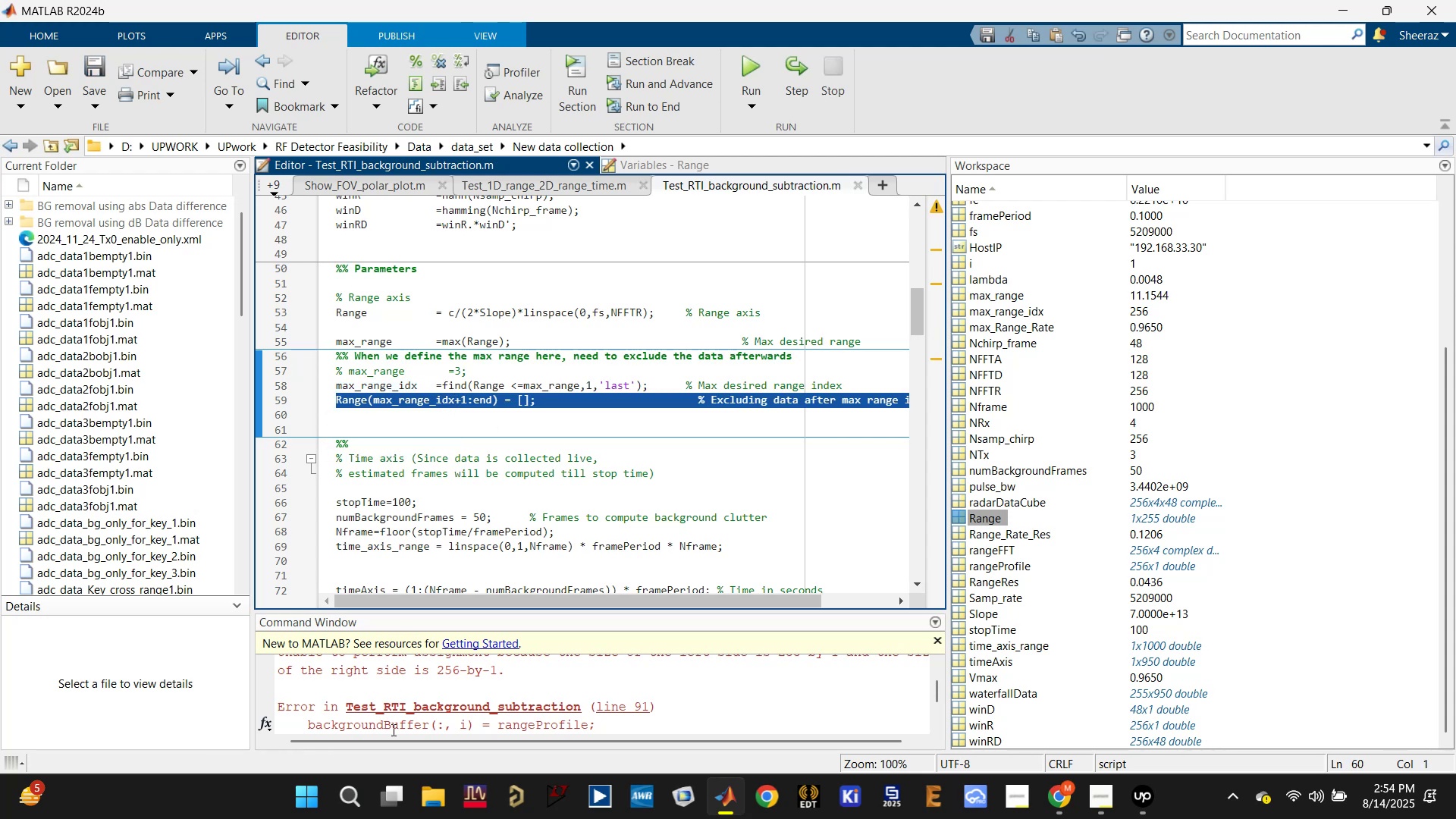 
scroll: coordinate [388, 735], scroll_direction: down, amount: 2.0
 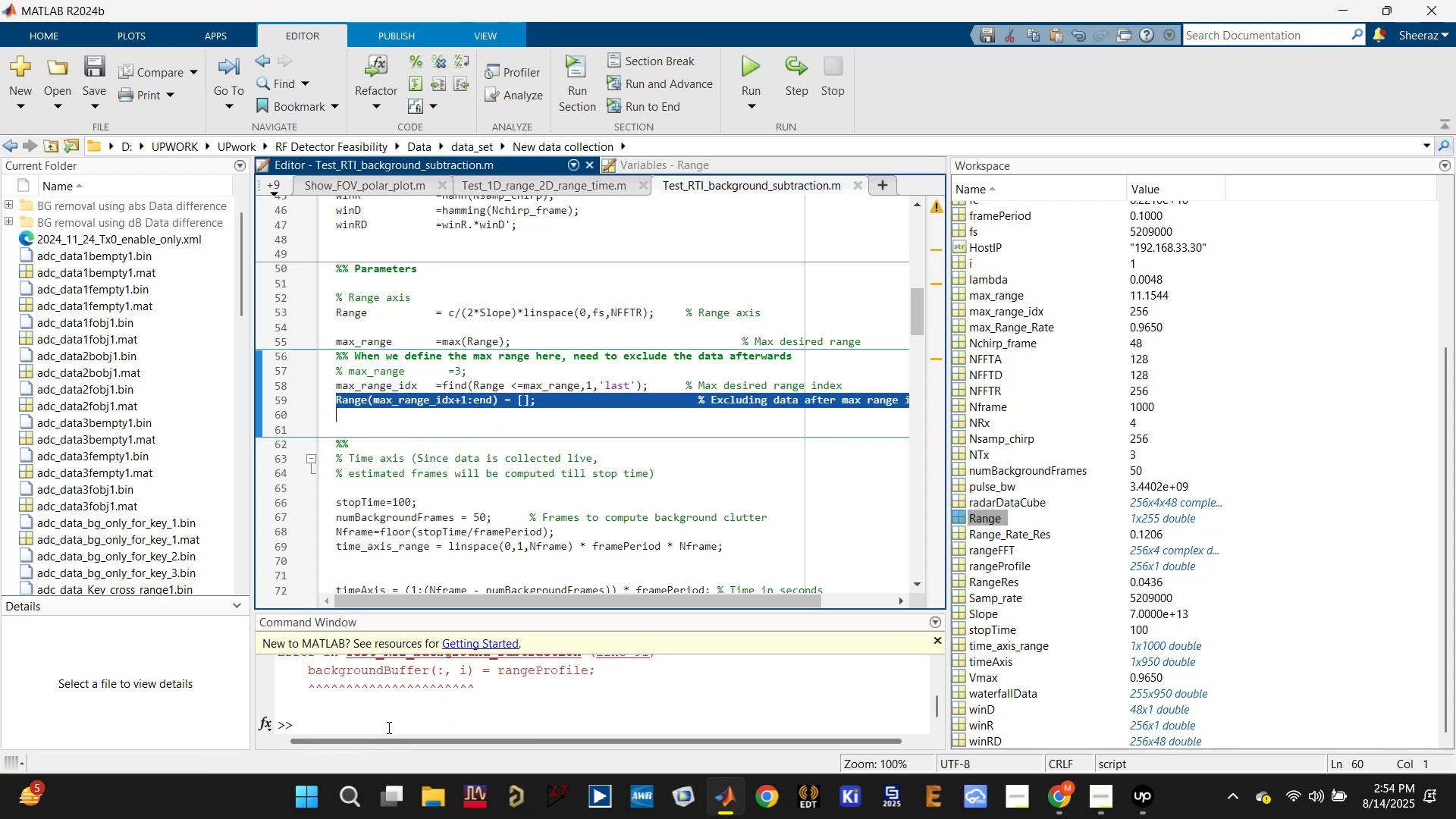 
key(Control+ControlLeft)
 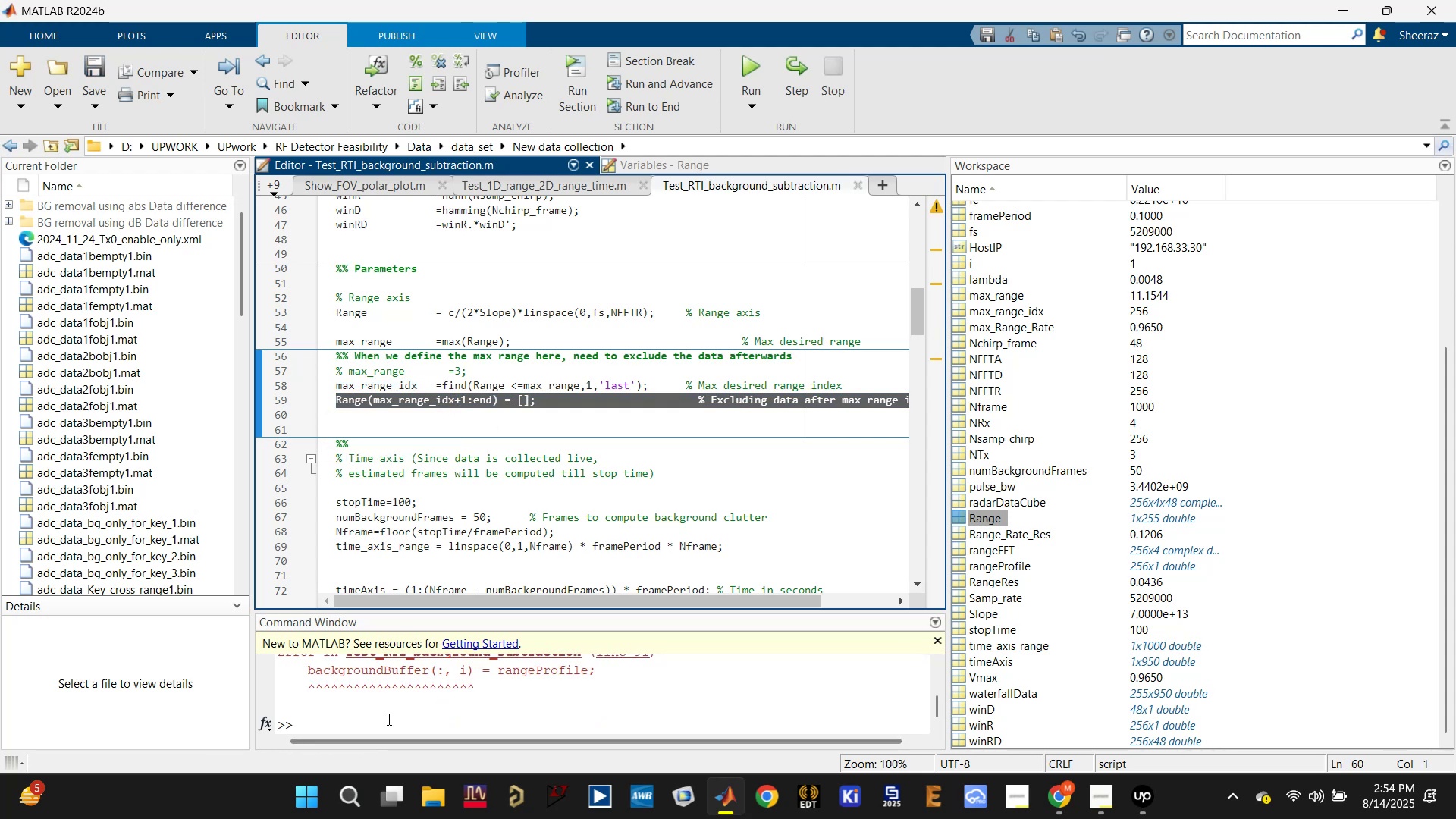 
key(Control+V)
 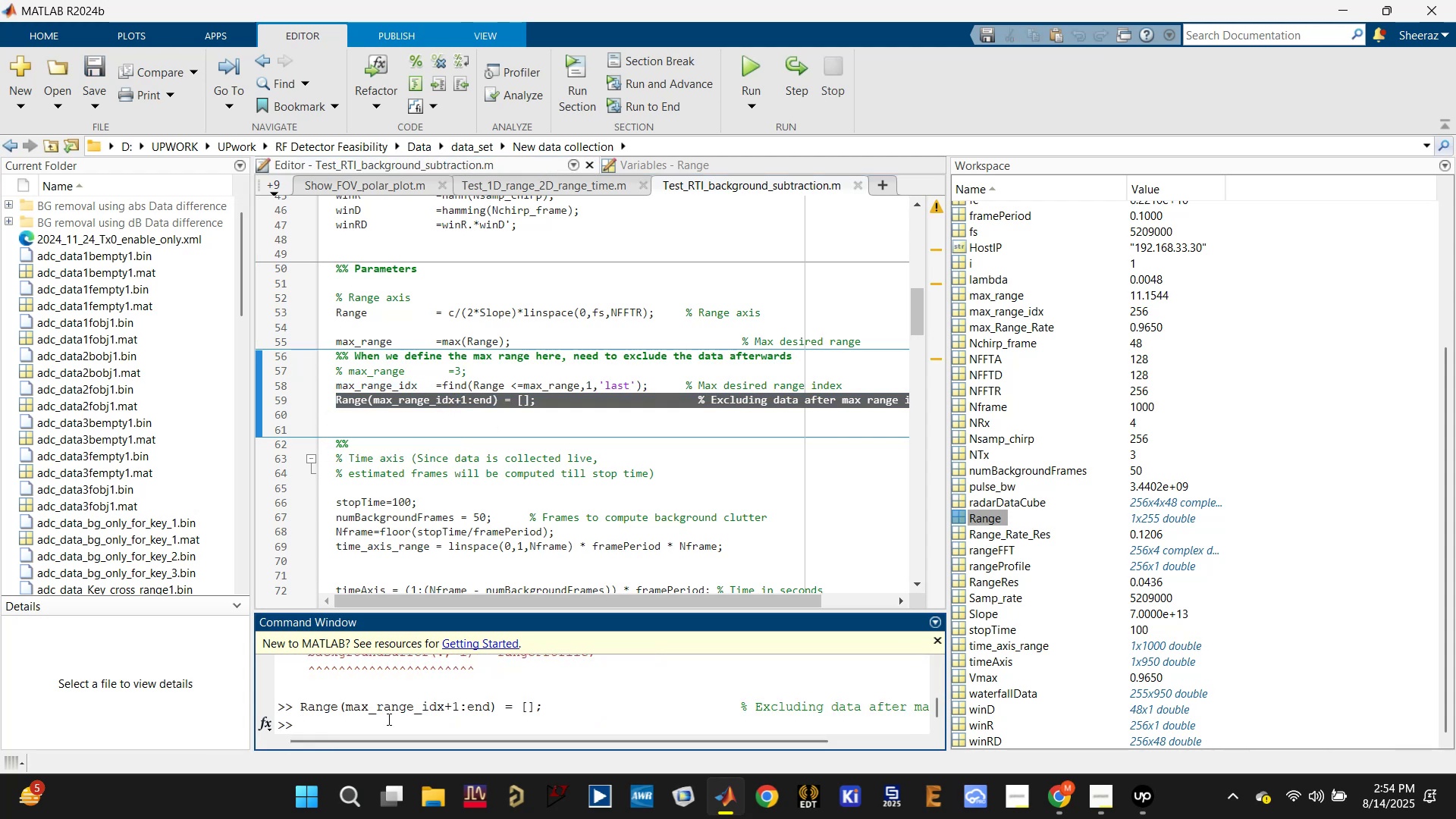 
mouse_move([1006, 595])
 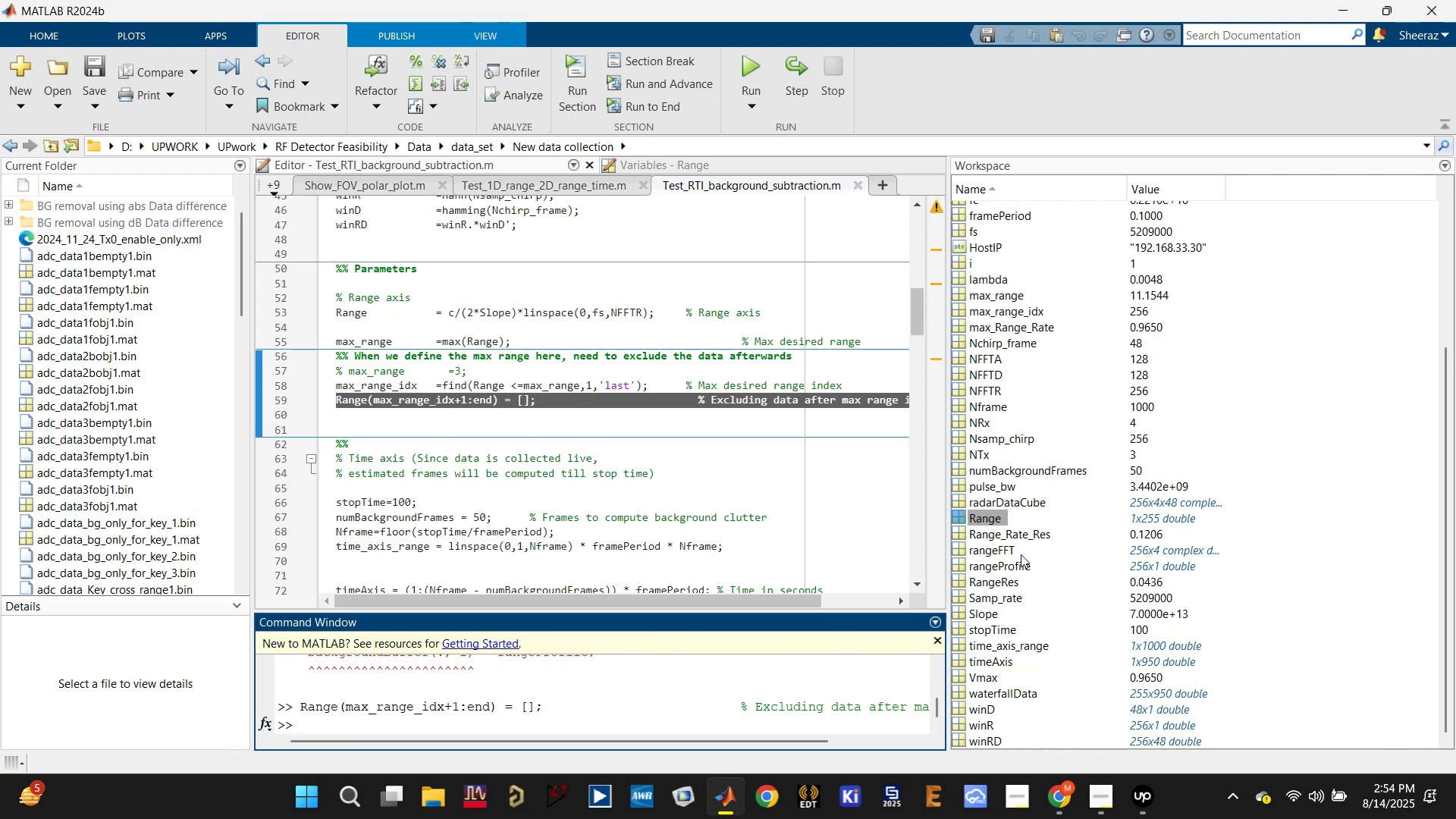 
wait(5.78)
 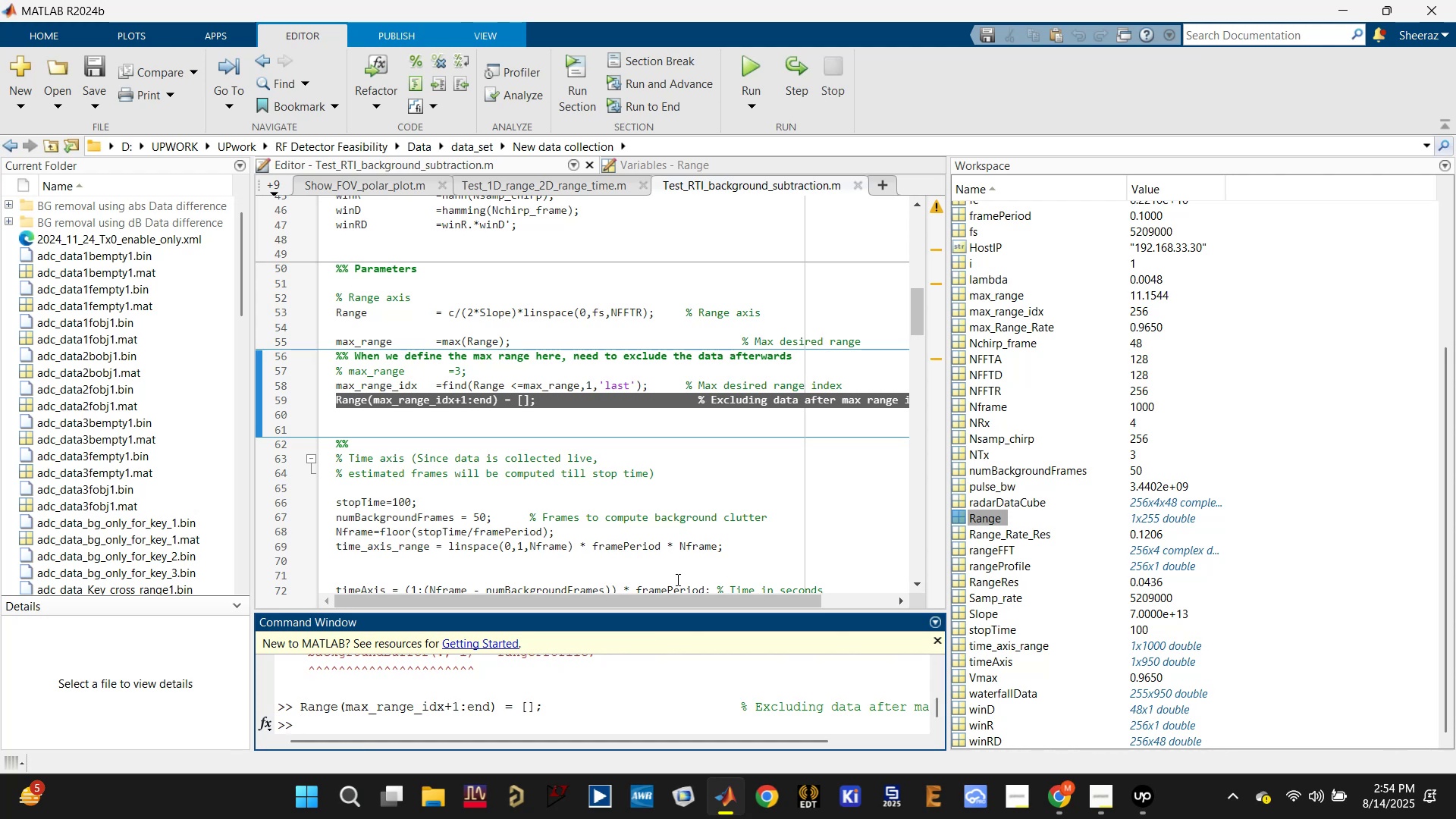 
type(dca.release;)
 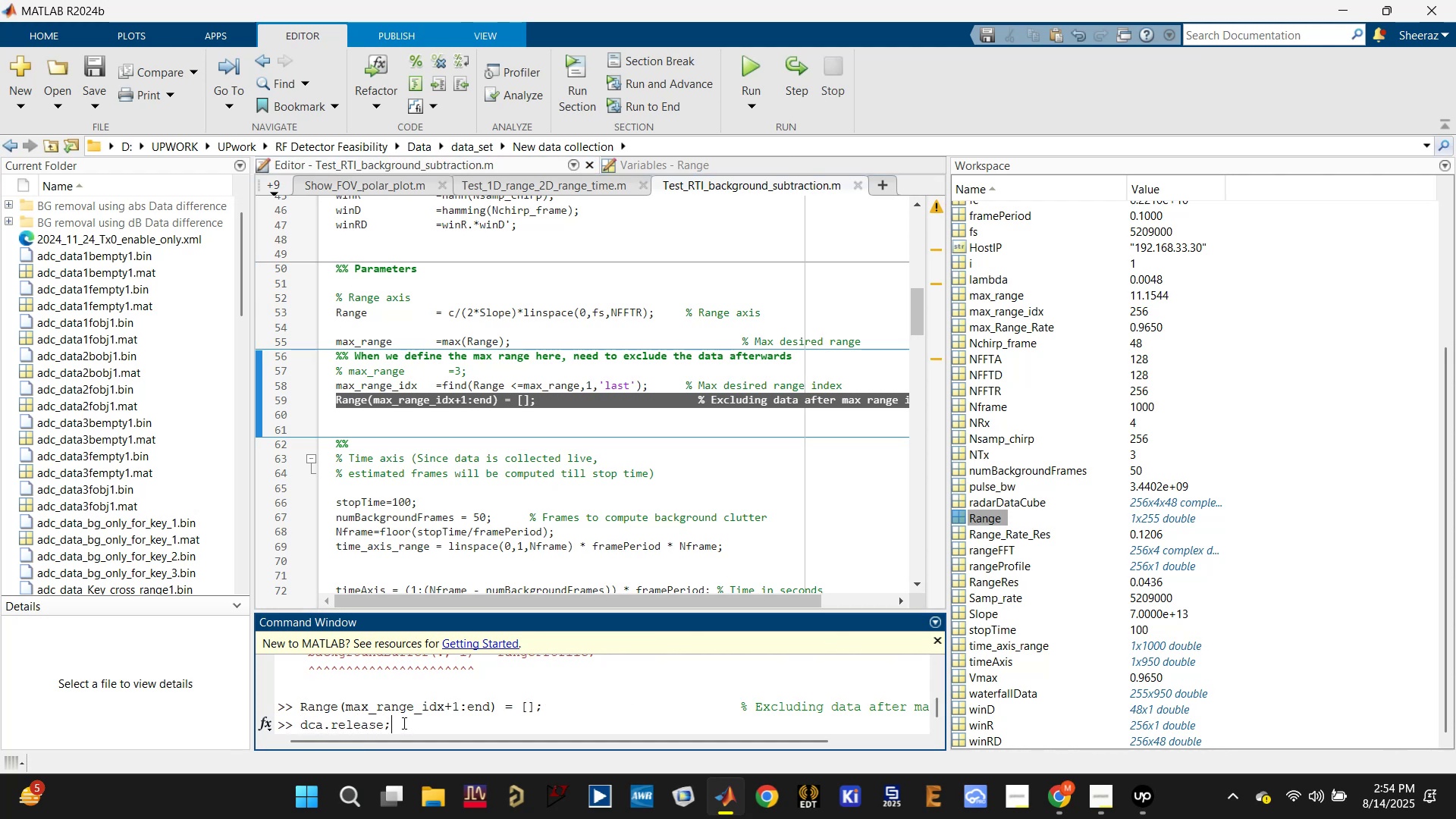 
key(Enter)
 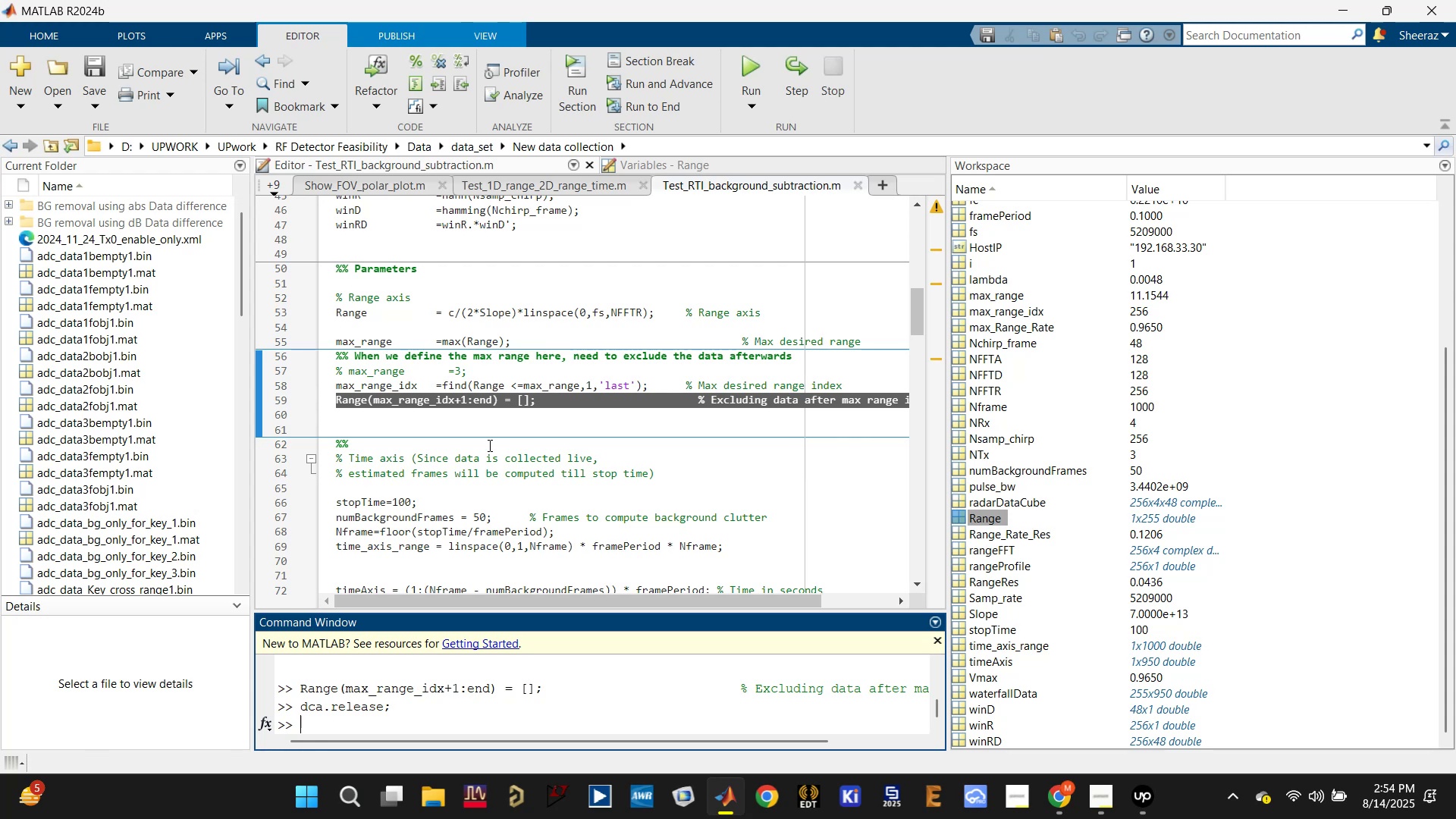 
left_click([500, 401])
 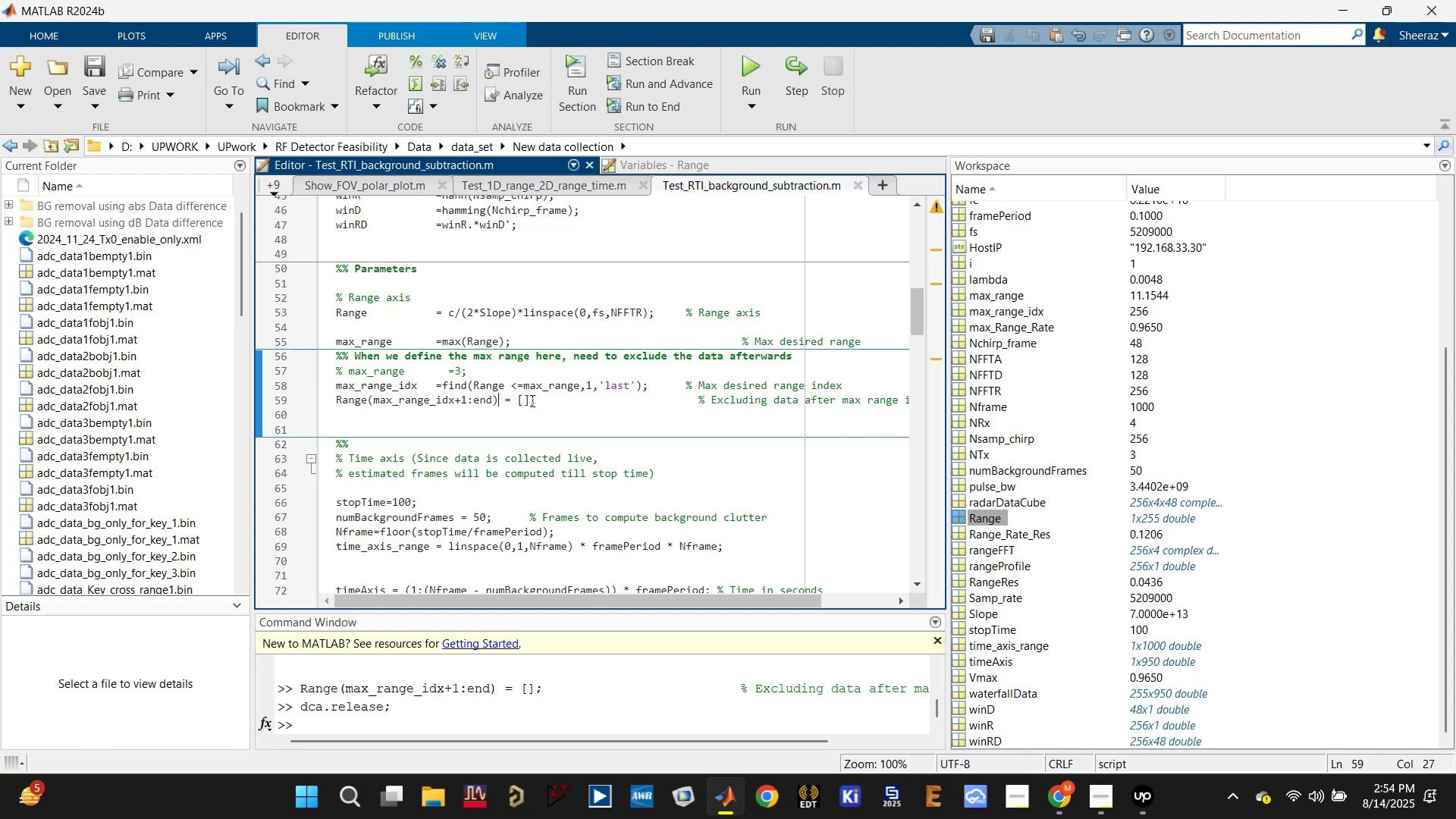 
left_click_drag(start_coordinate=[535, 399], to_coordinate=[334, 397])
 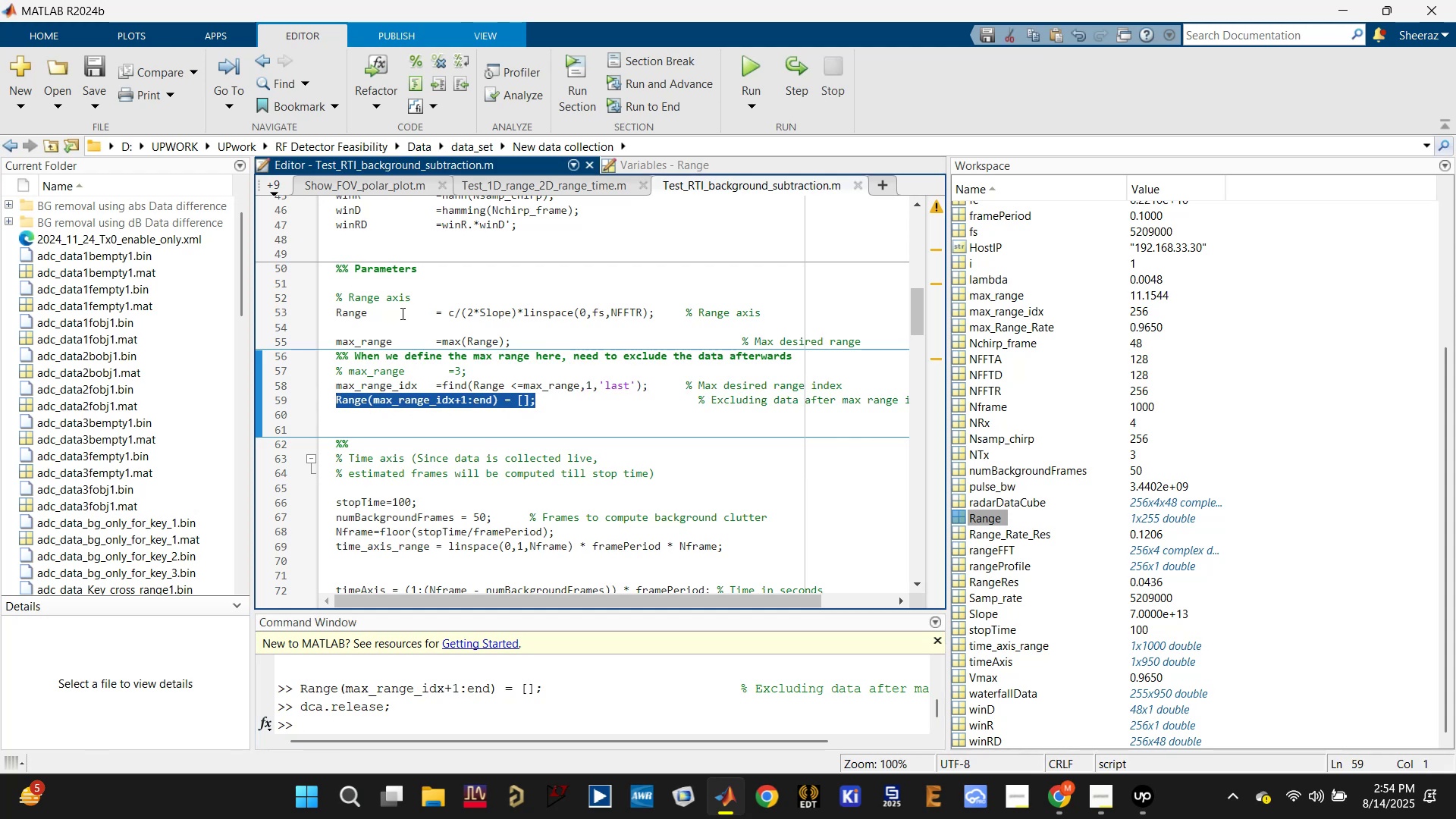 
double_click([401, 314])
 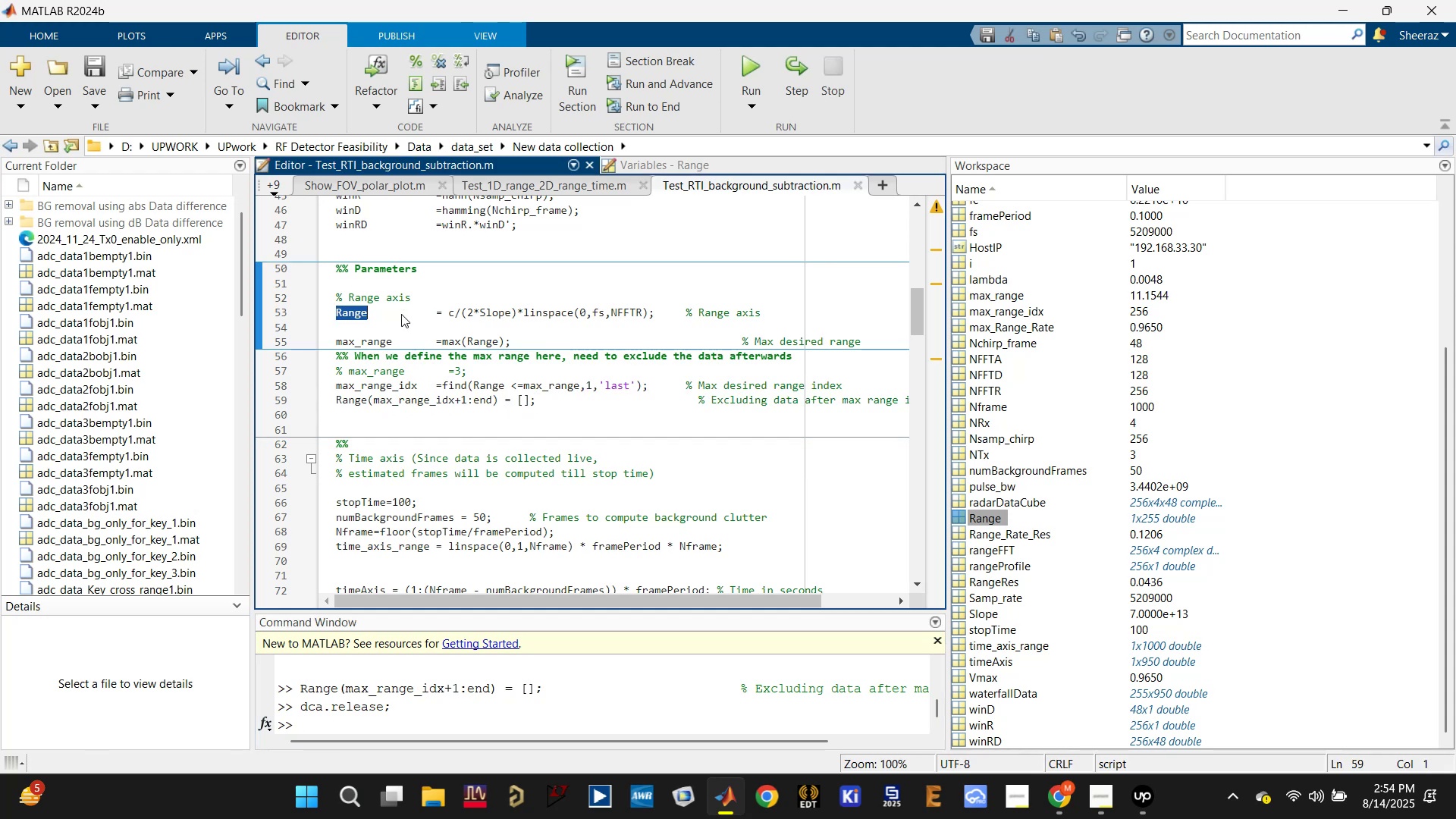 
triple_click([401, 314])
 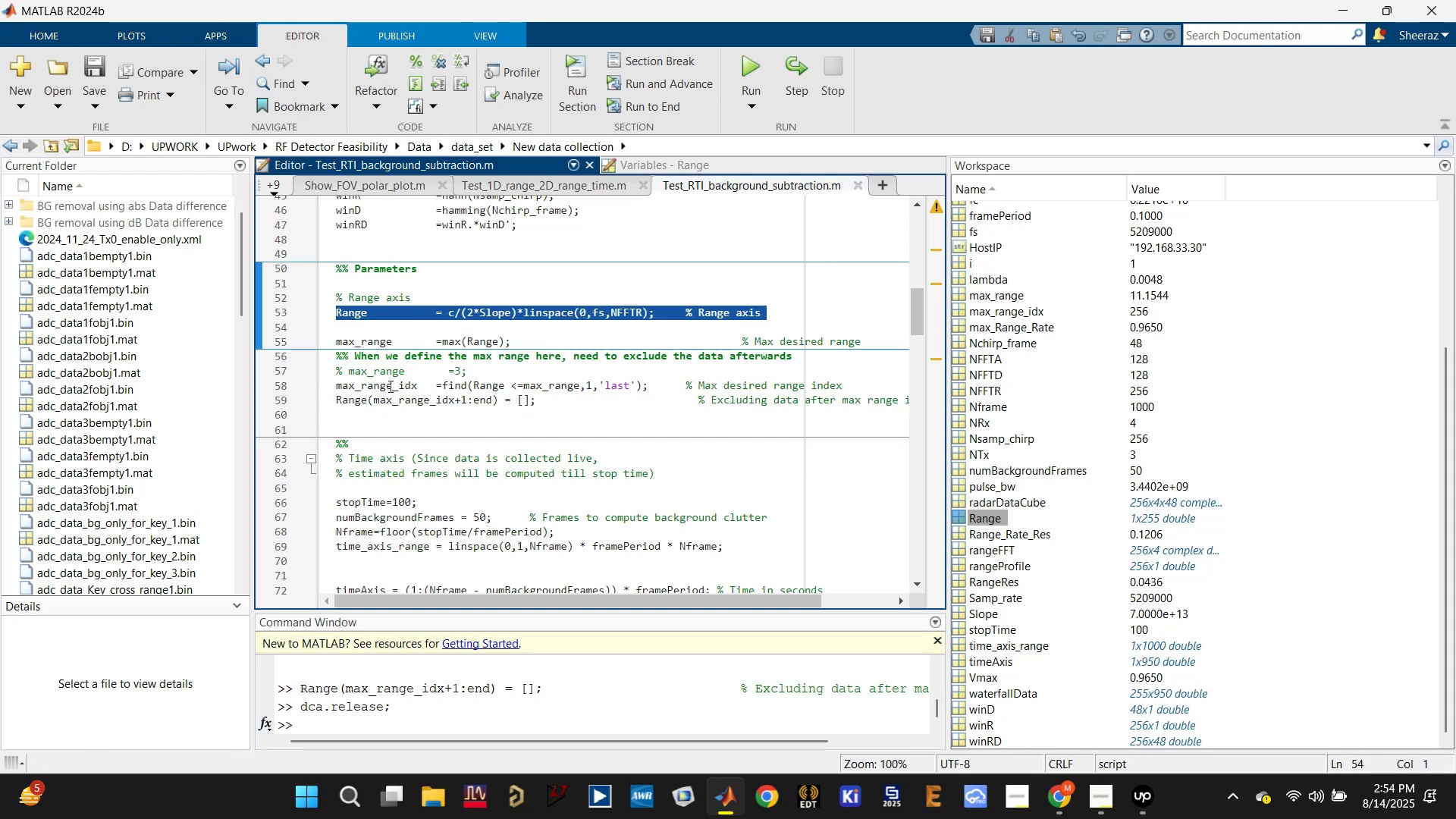 
key(F9)
 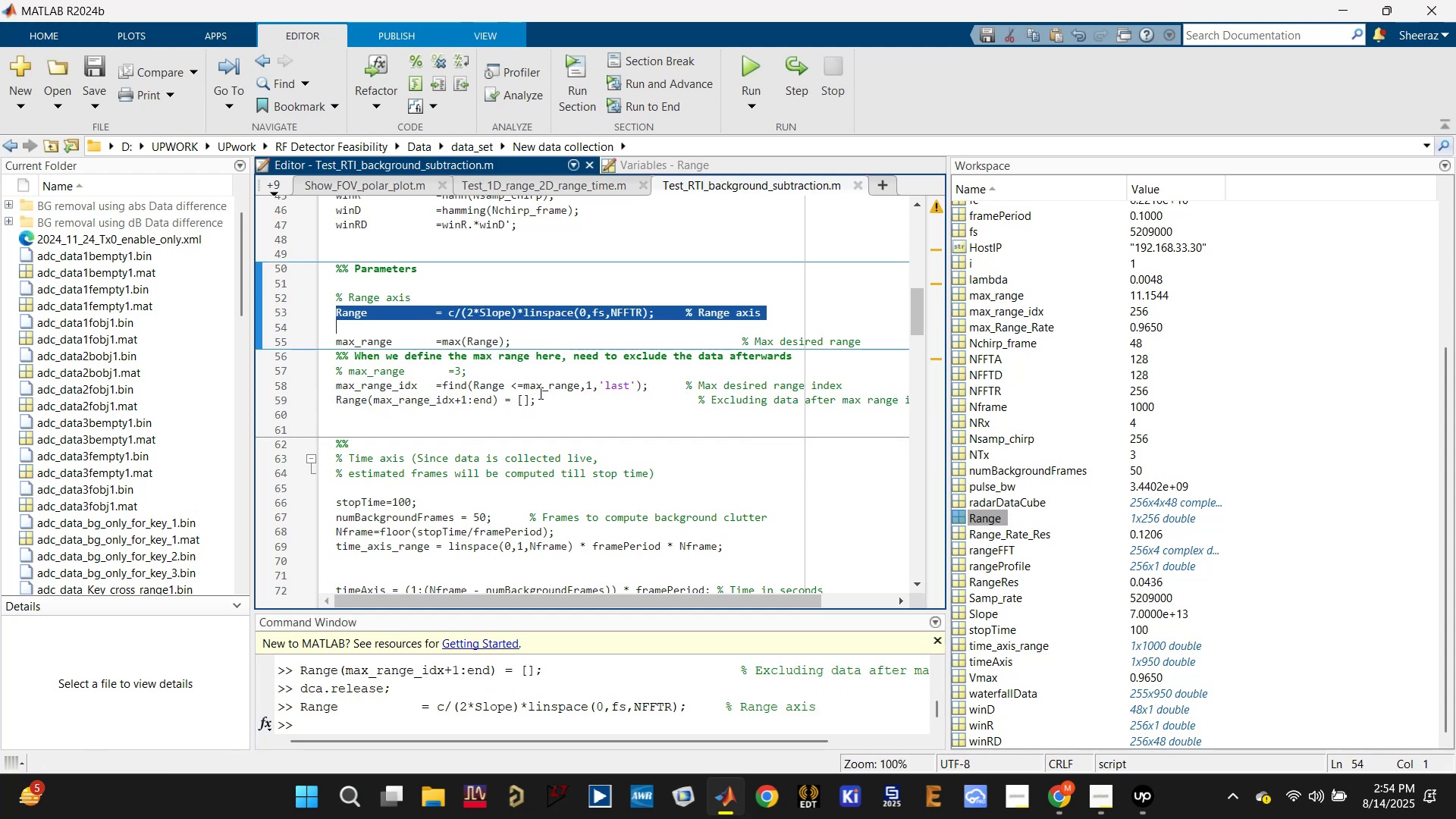 
double_click([479, 399])
 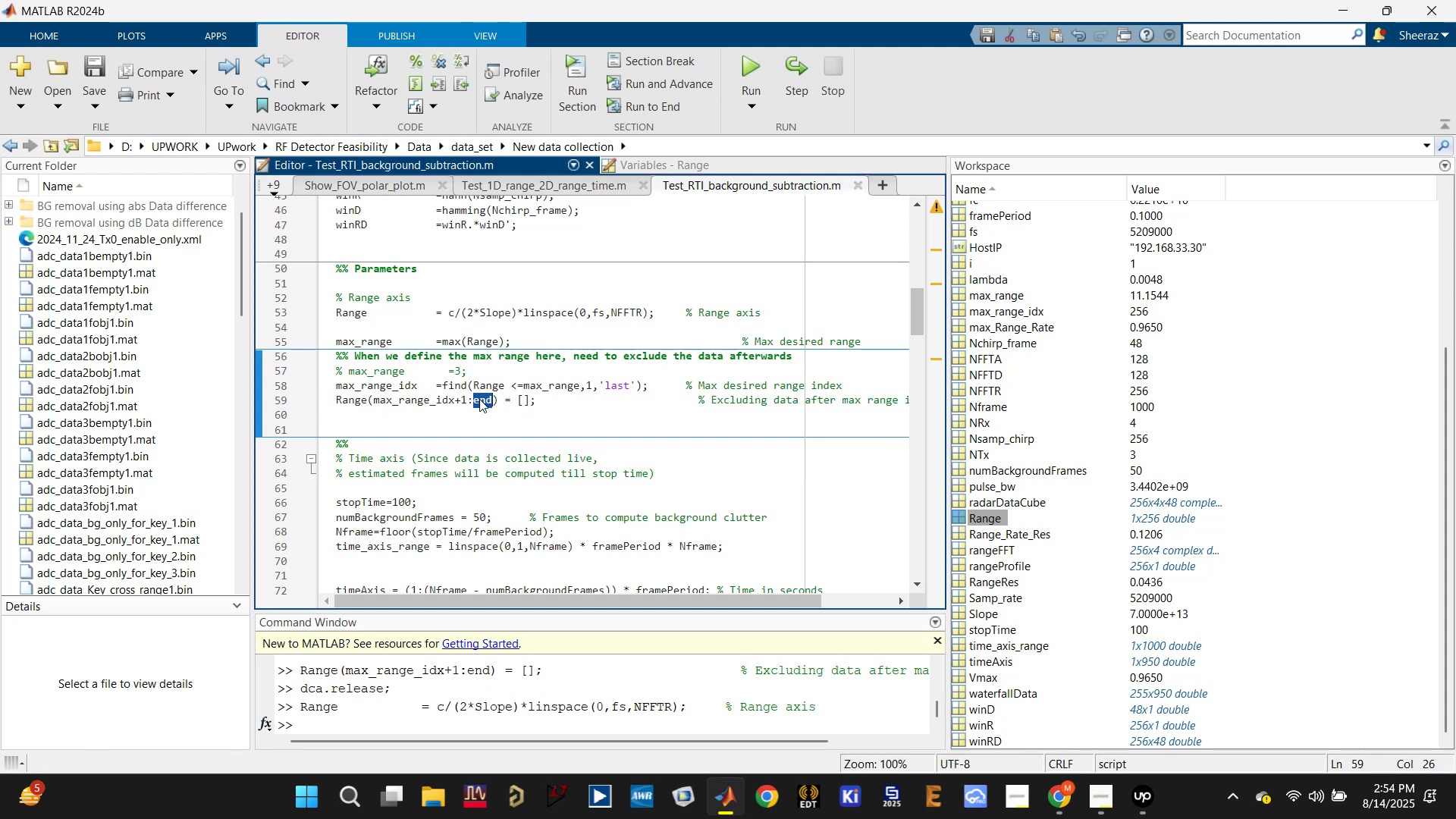 
triple_click([479, 399])
 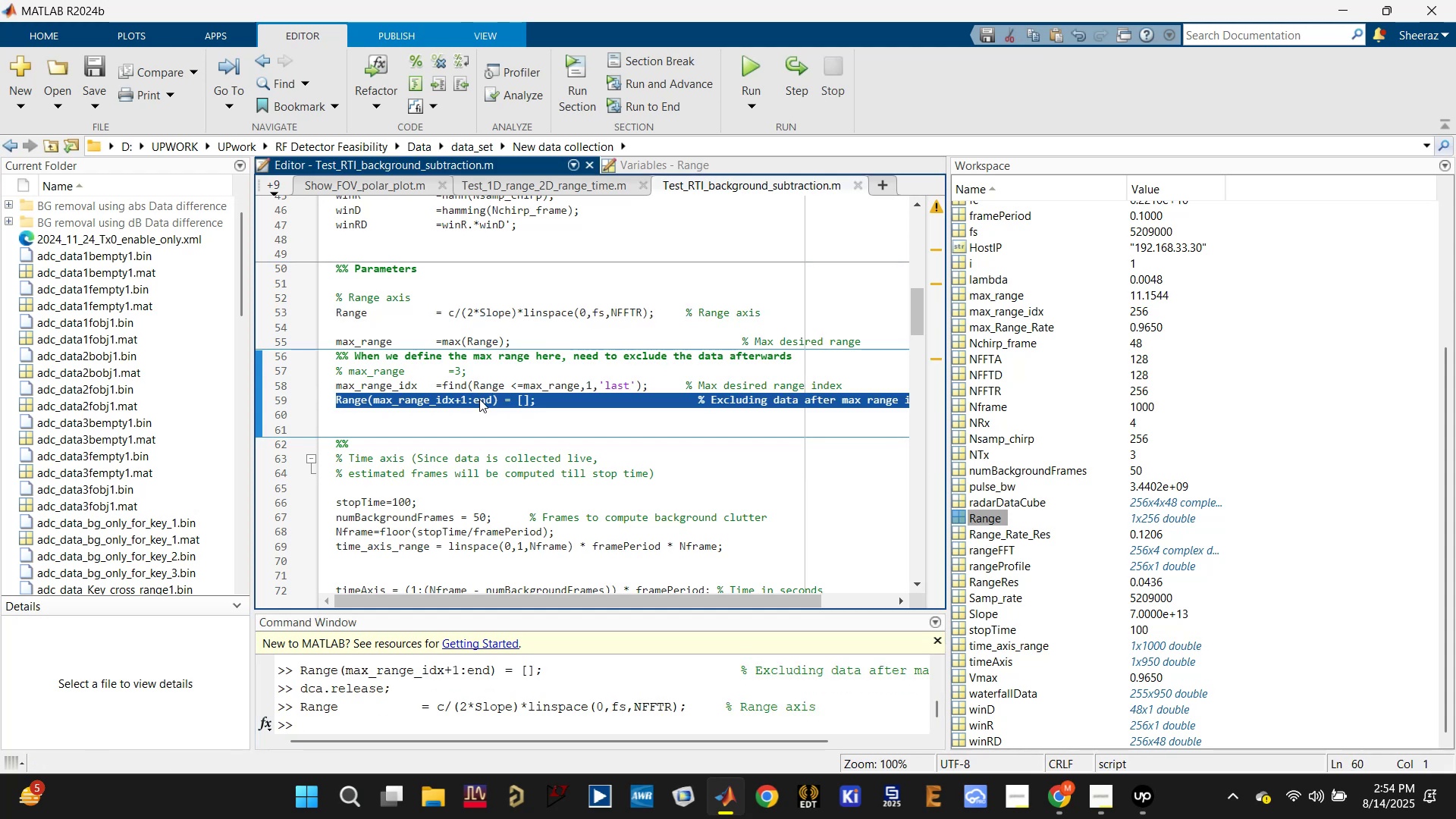 
key(F9)
 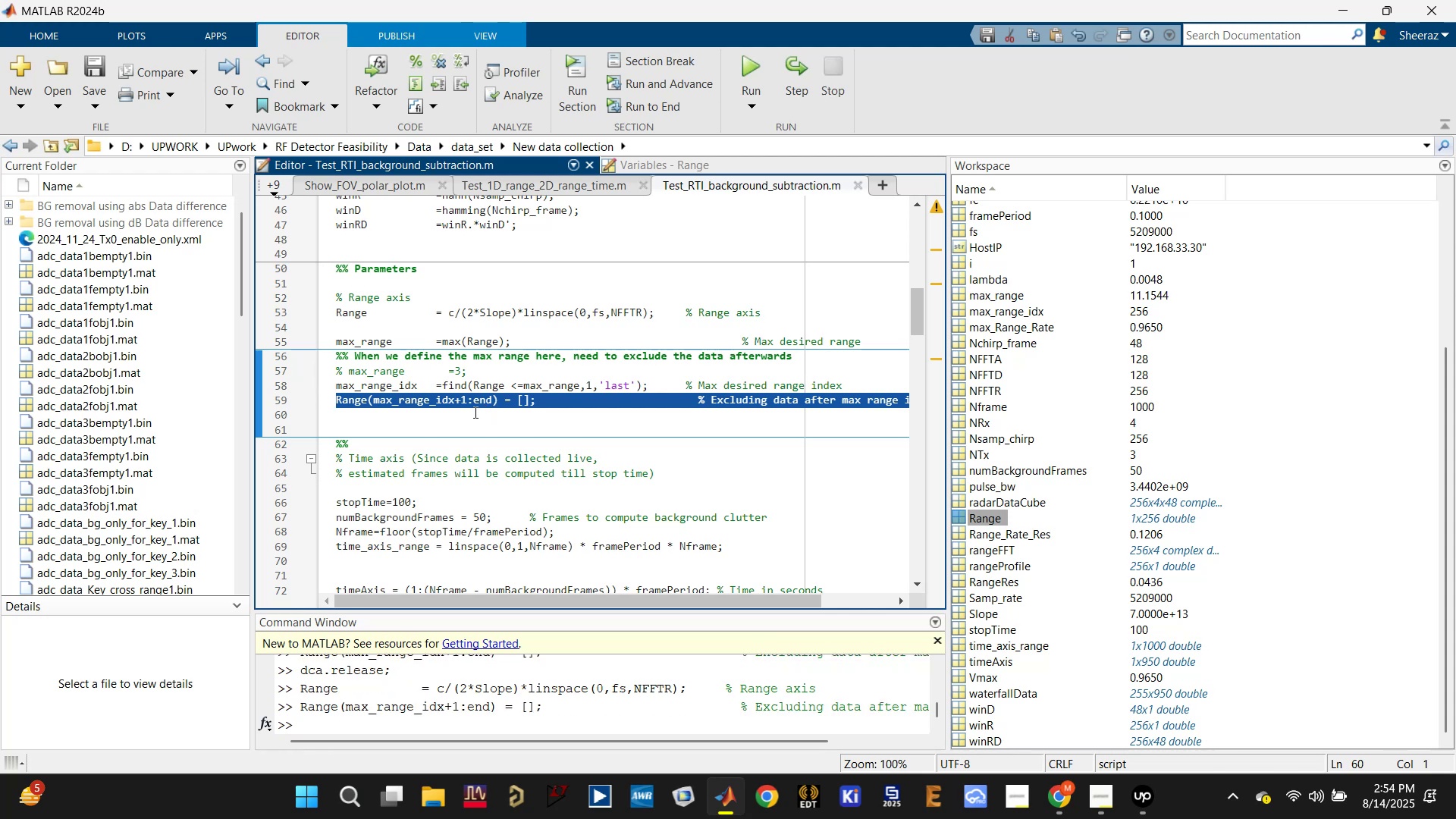 
scroll: coordinate [636, 403], scroll_direction: down, amount: 6.0
 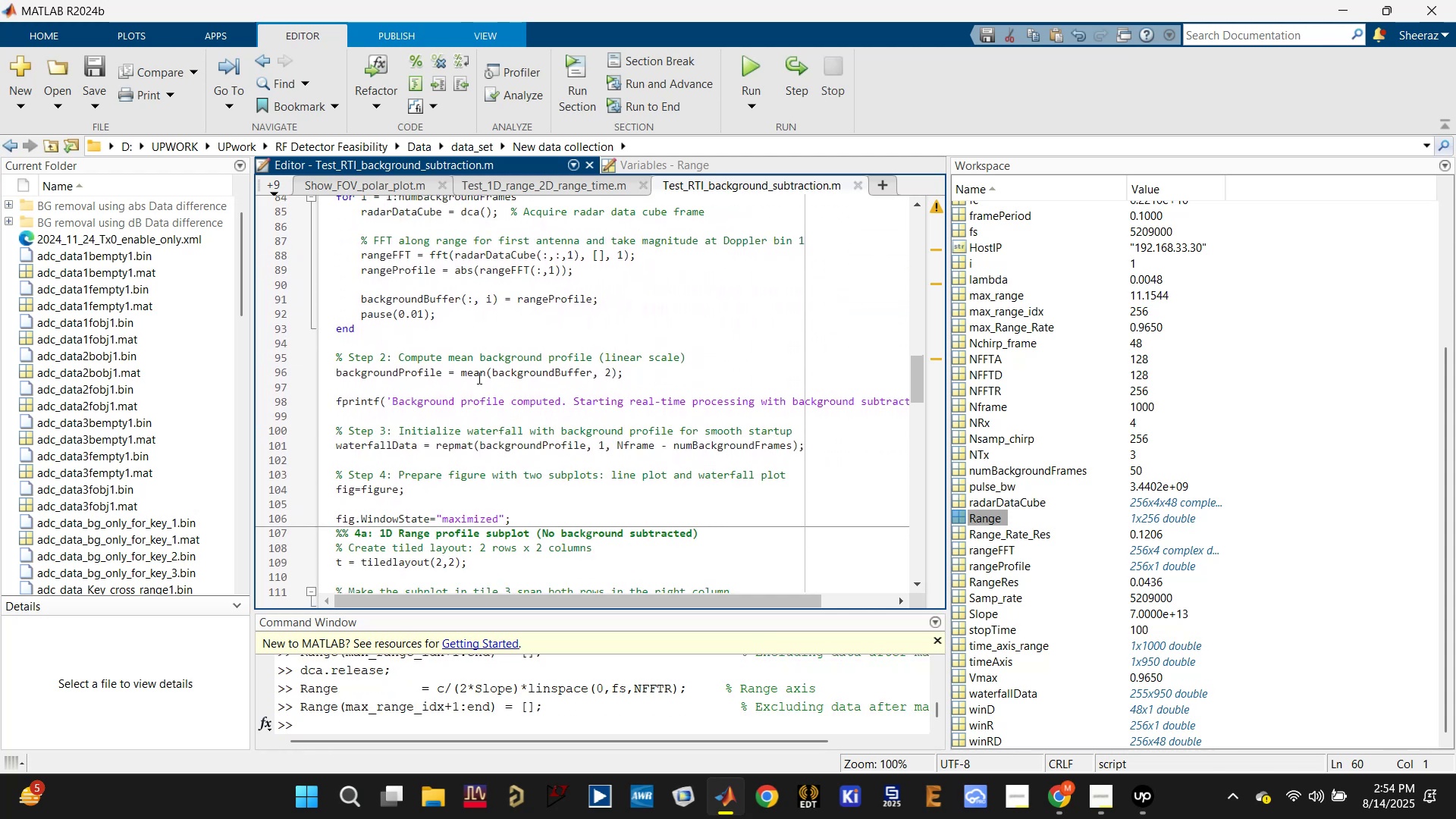 
left_click([408, 370])
 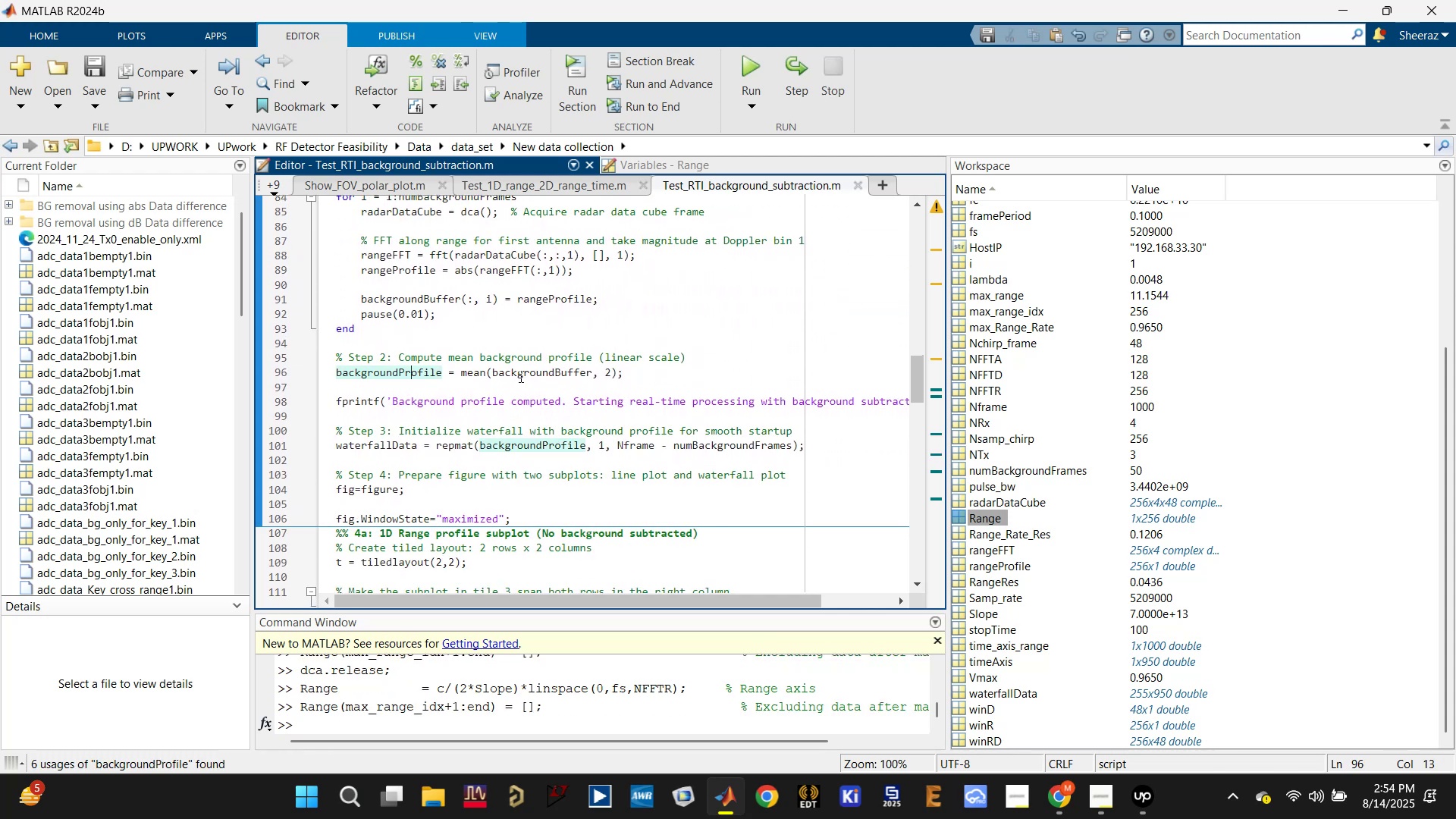 
left_click([519, 376])
 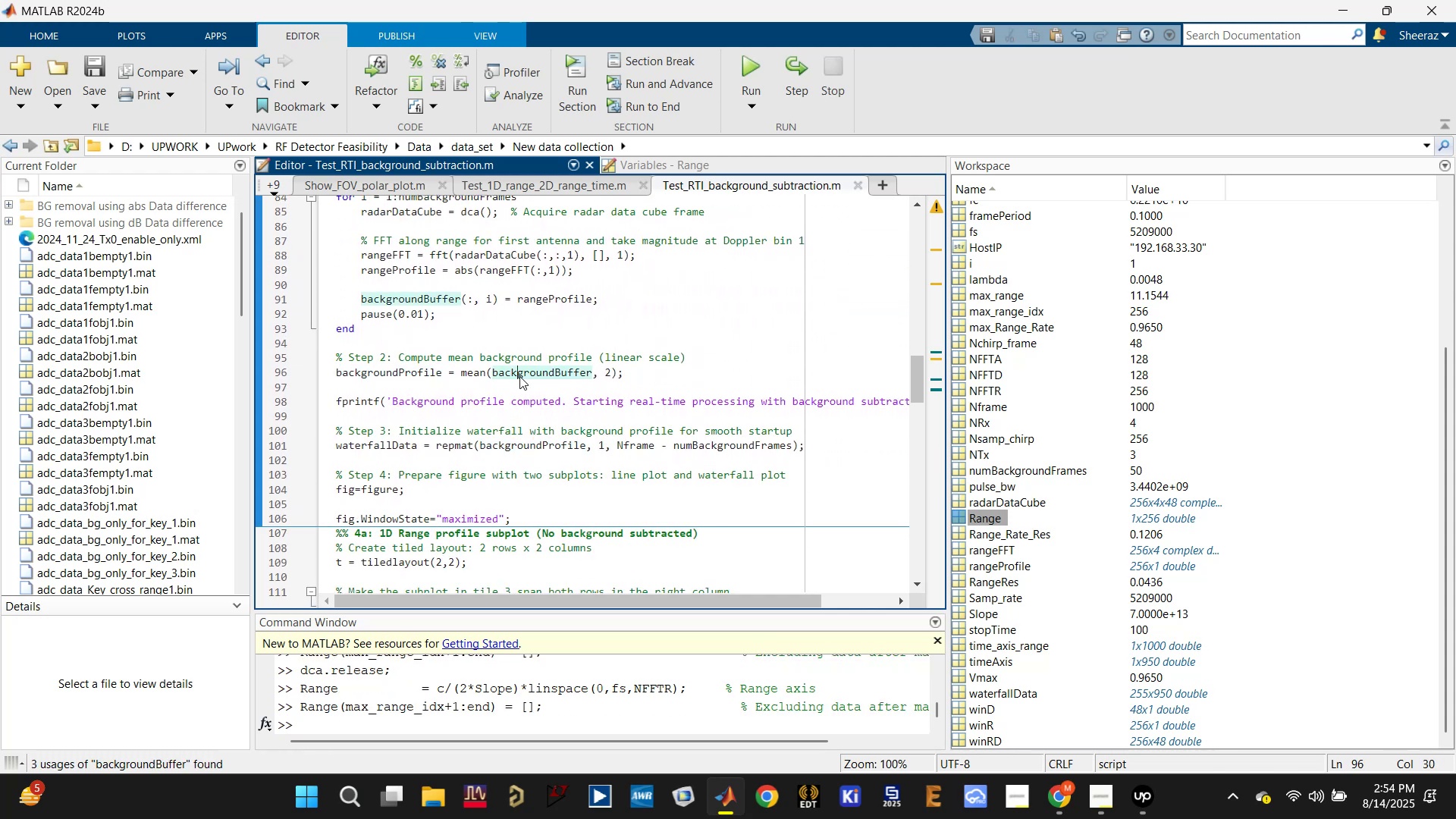 
scroll: coordinate [520, 378], scroll_direction: up, amount: 2.0
 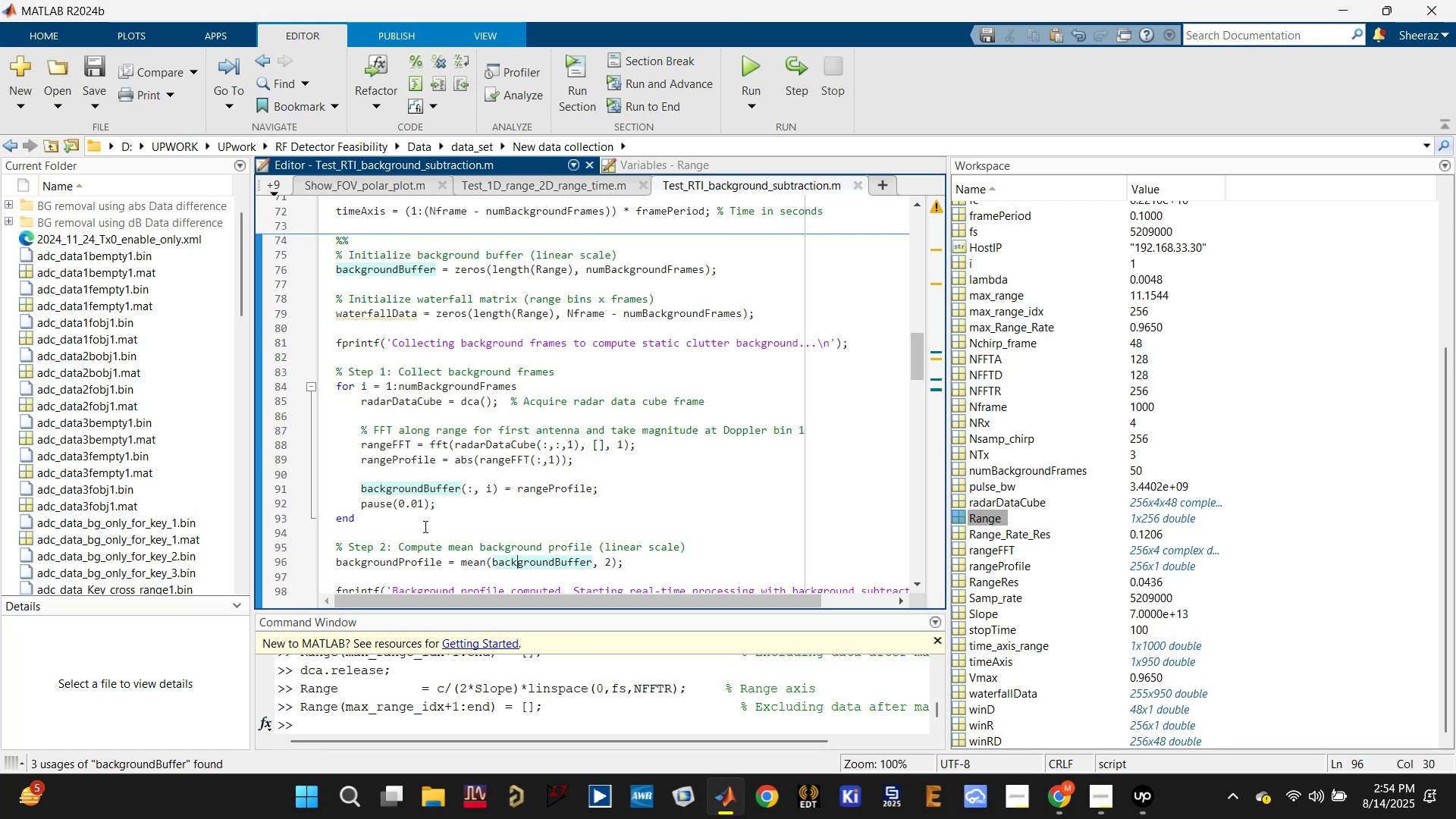 
left_click([416, 565])
 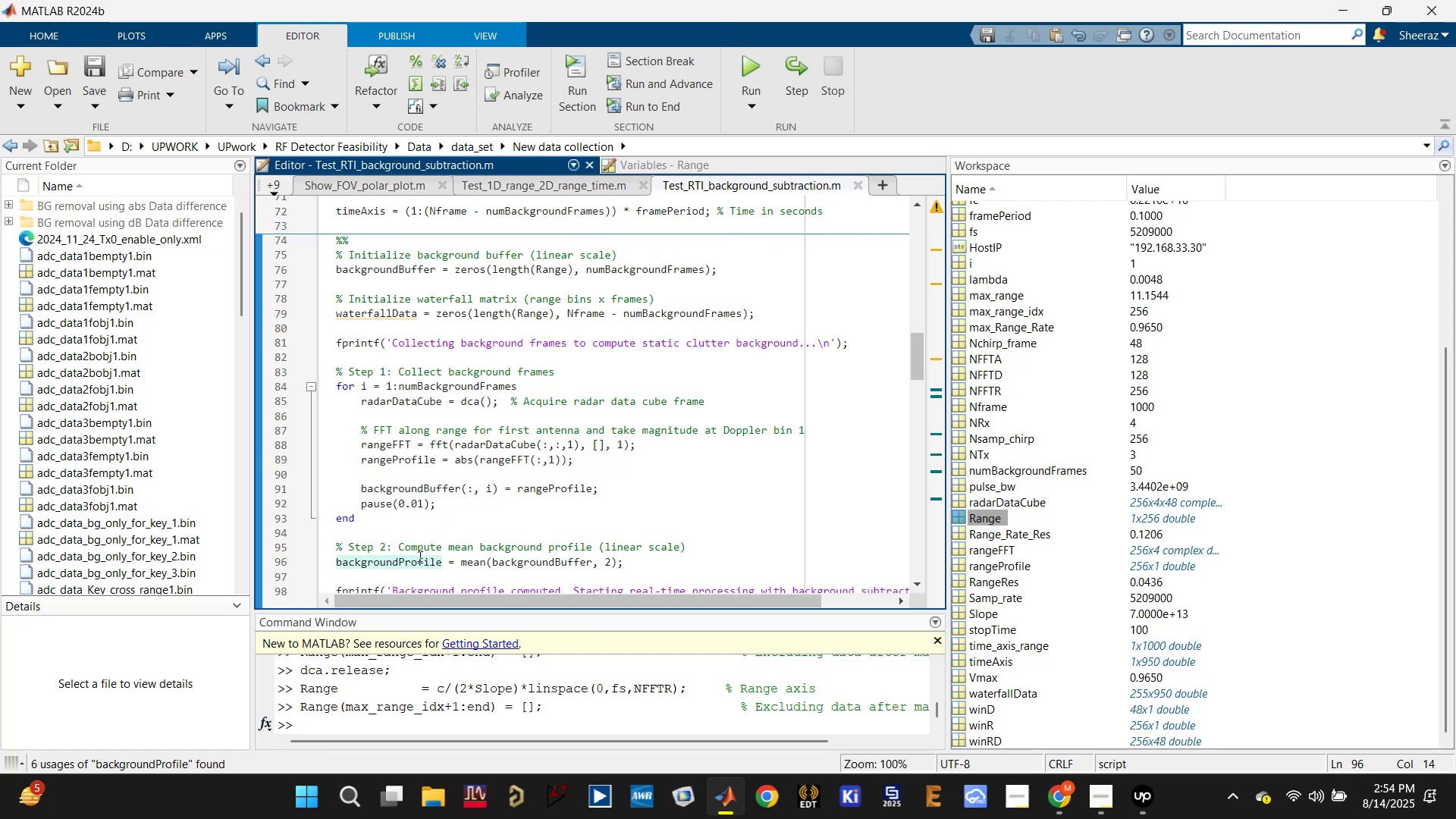 
scroll: coordinate [420, 550], scroll_direction: down, amount: 1.0
 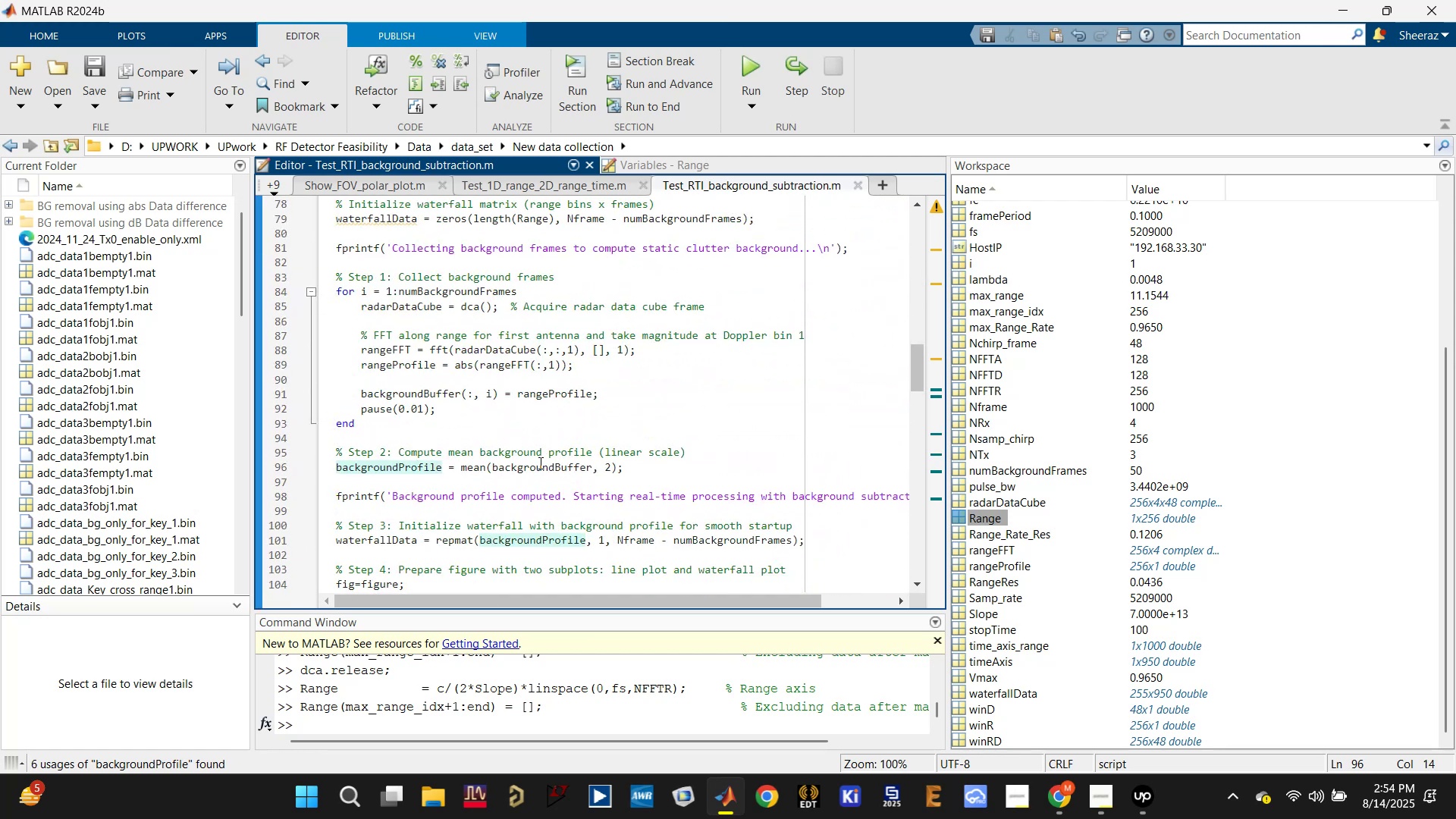 
left_click([538, 464])
 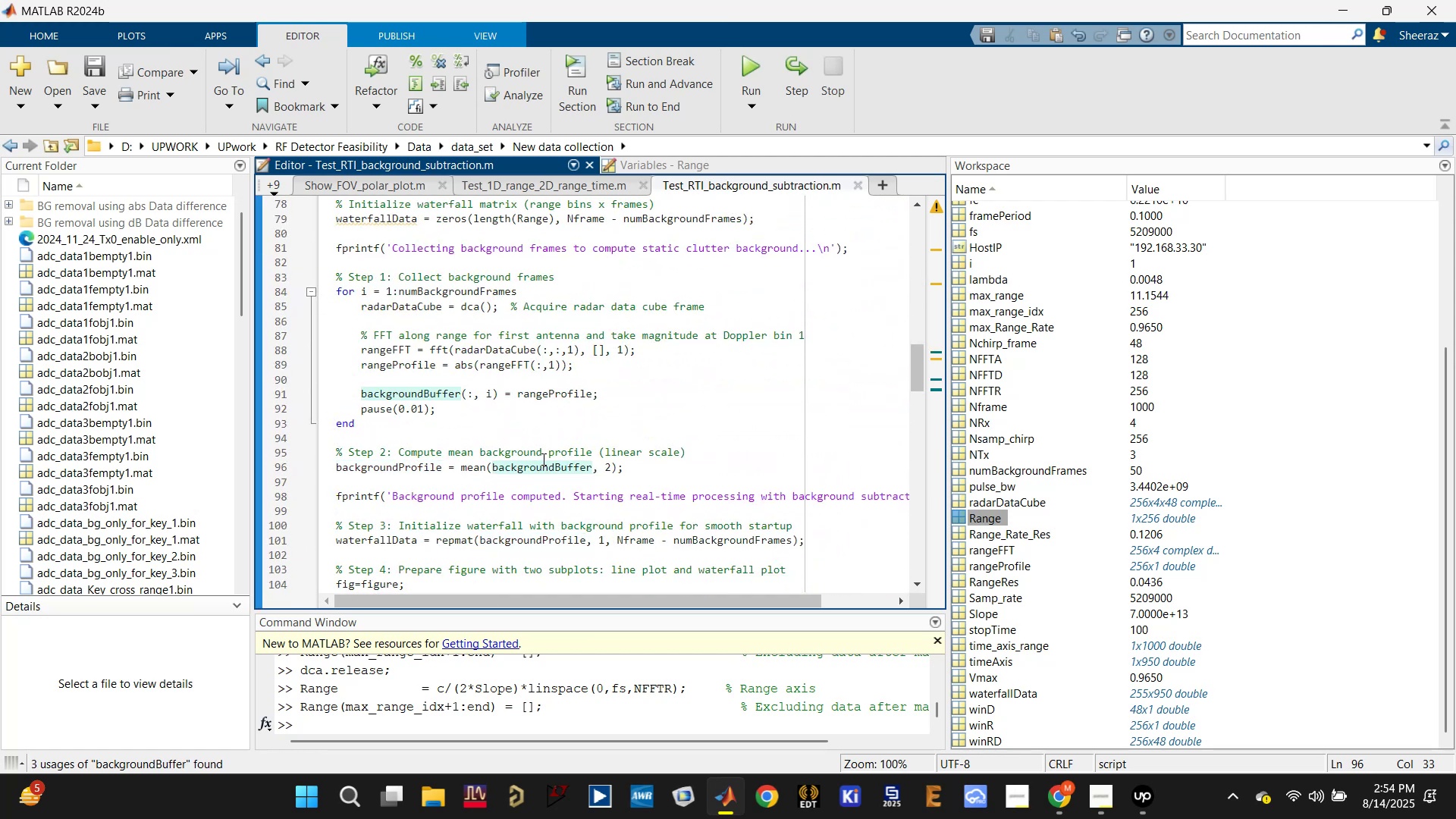 
left_click([555, 389])
 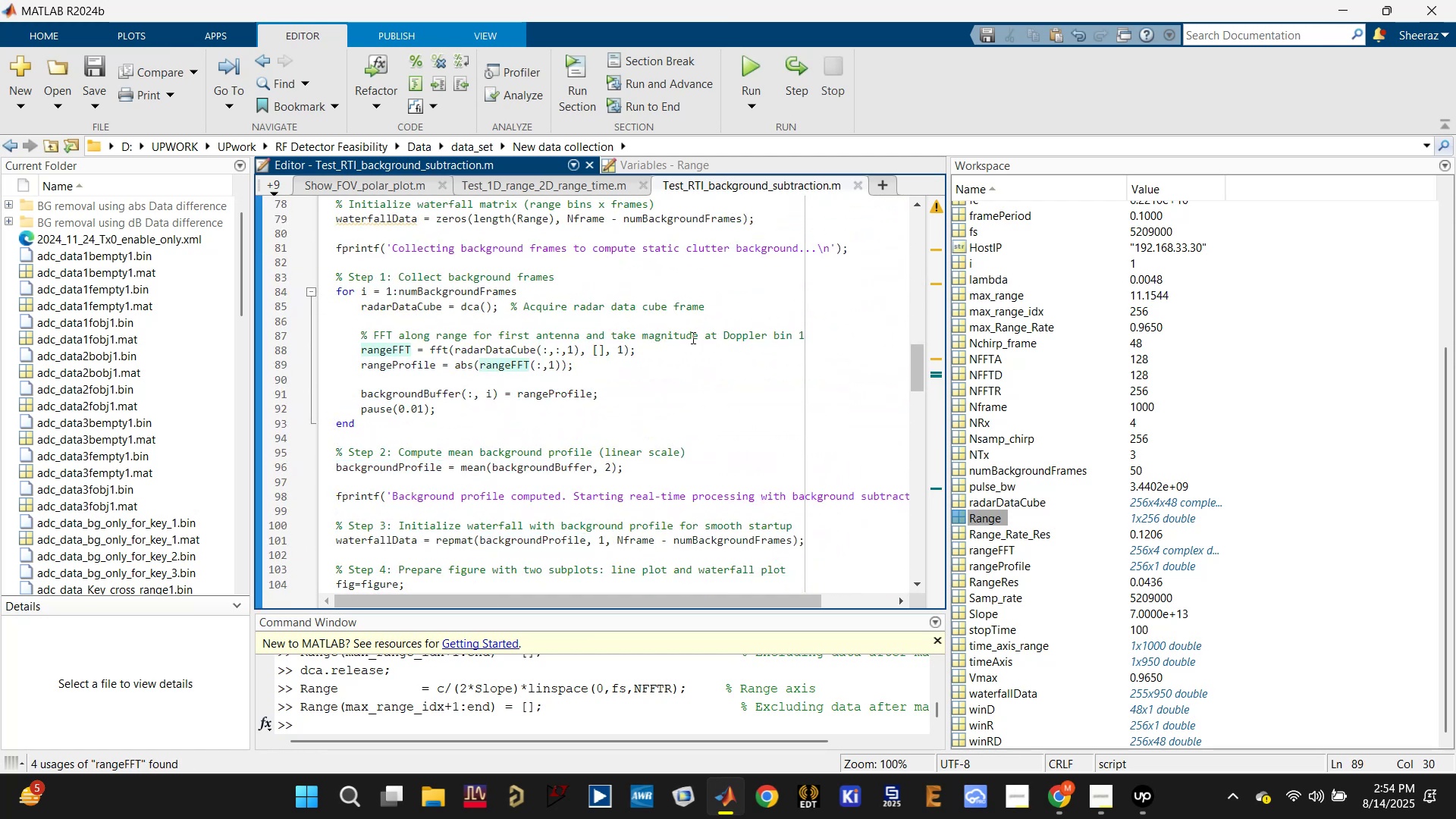 
left_click([756, 59])
 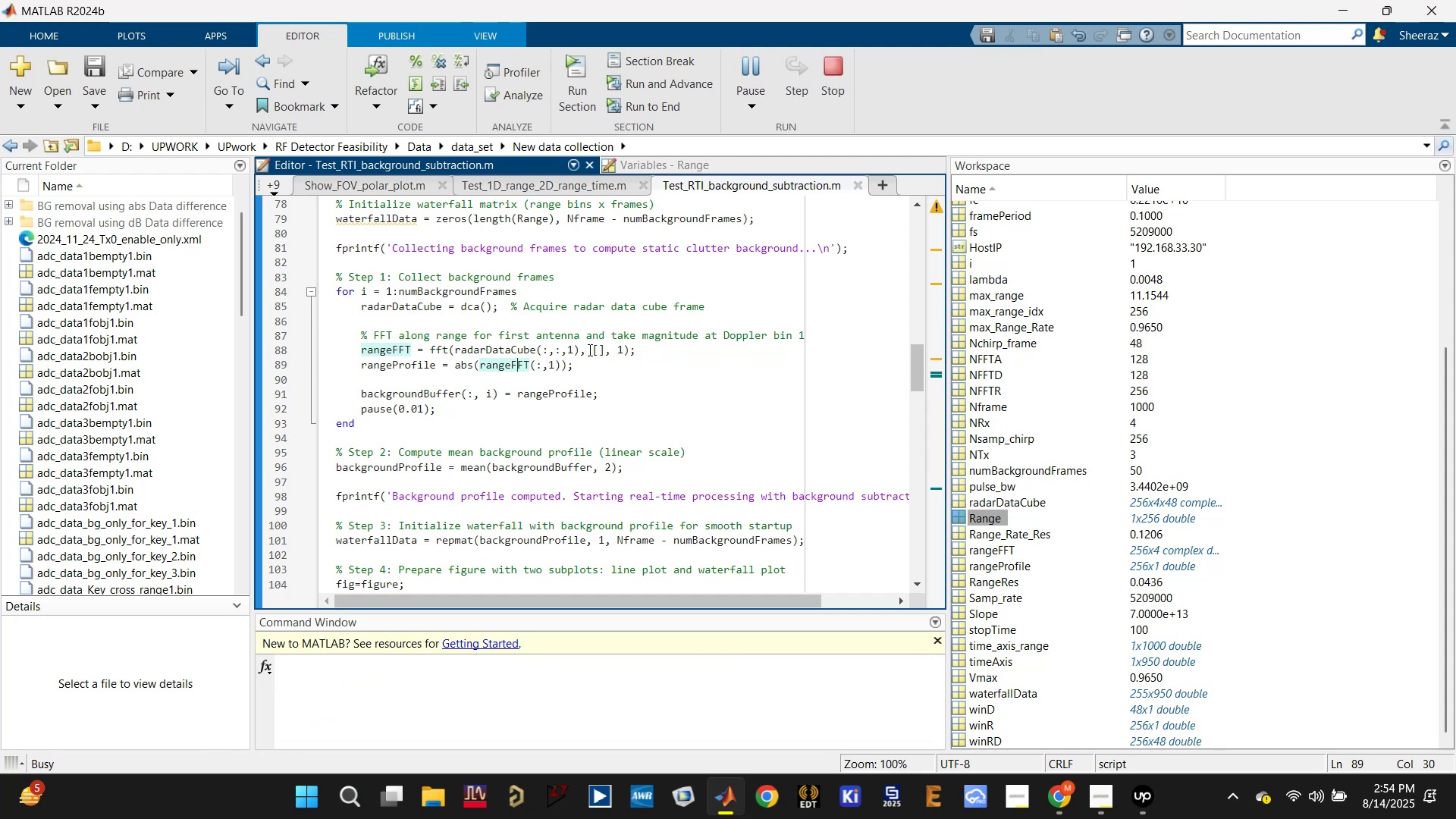 
double_click([598, 348])
 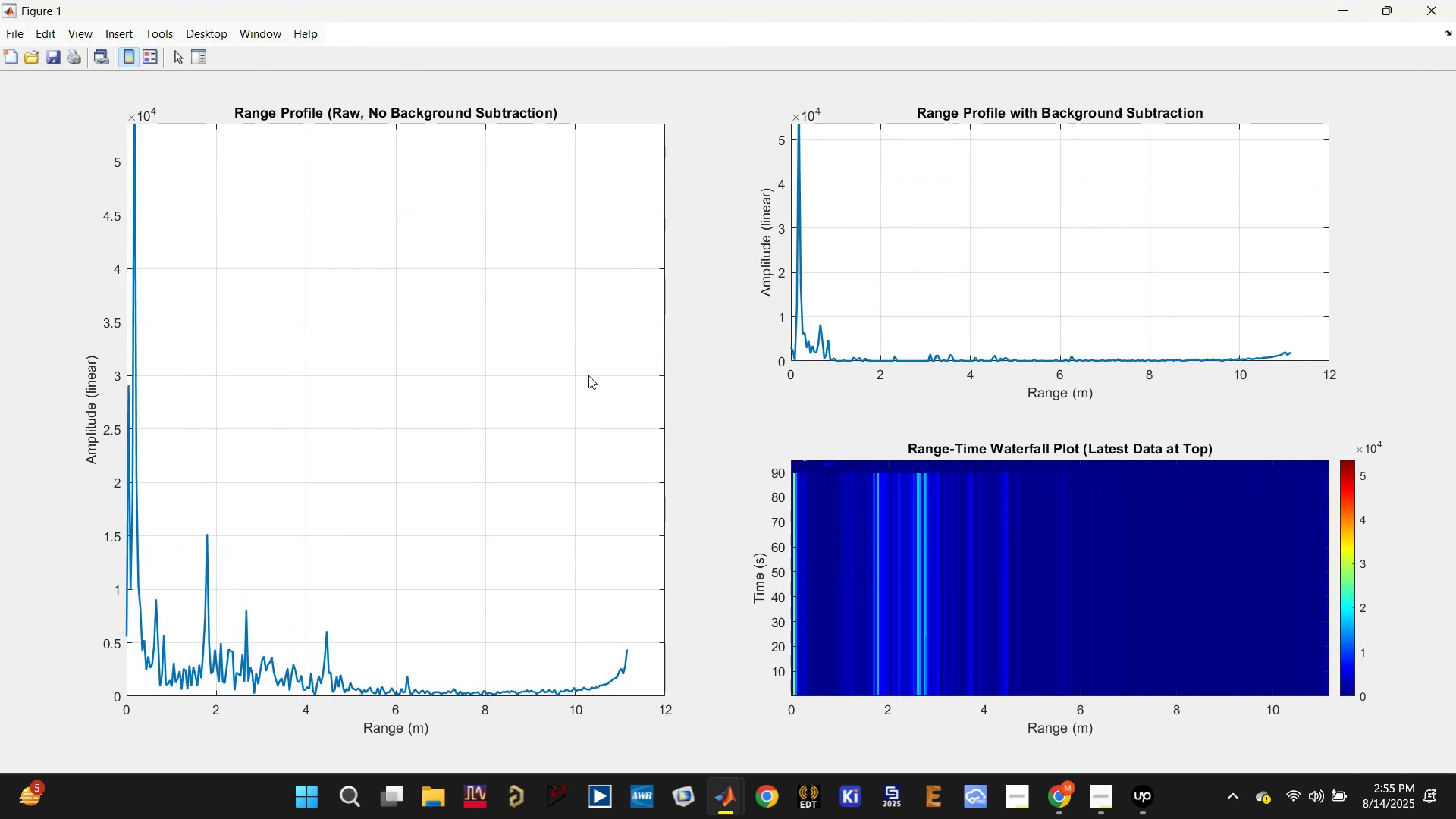 
wait(27.38)
 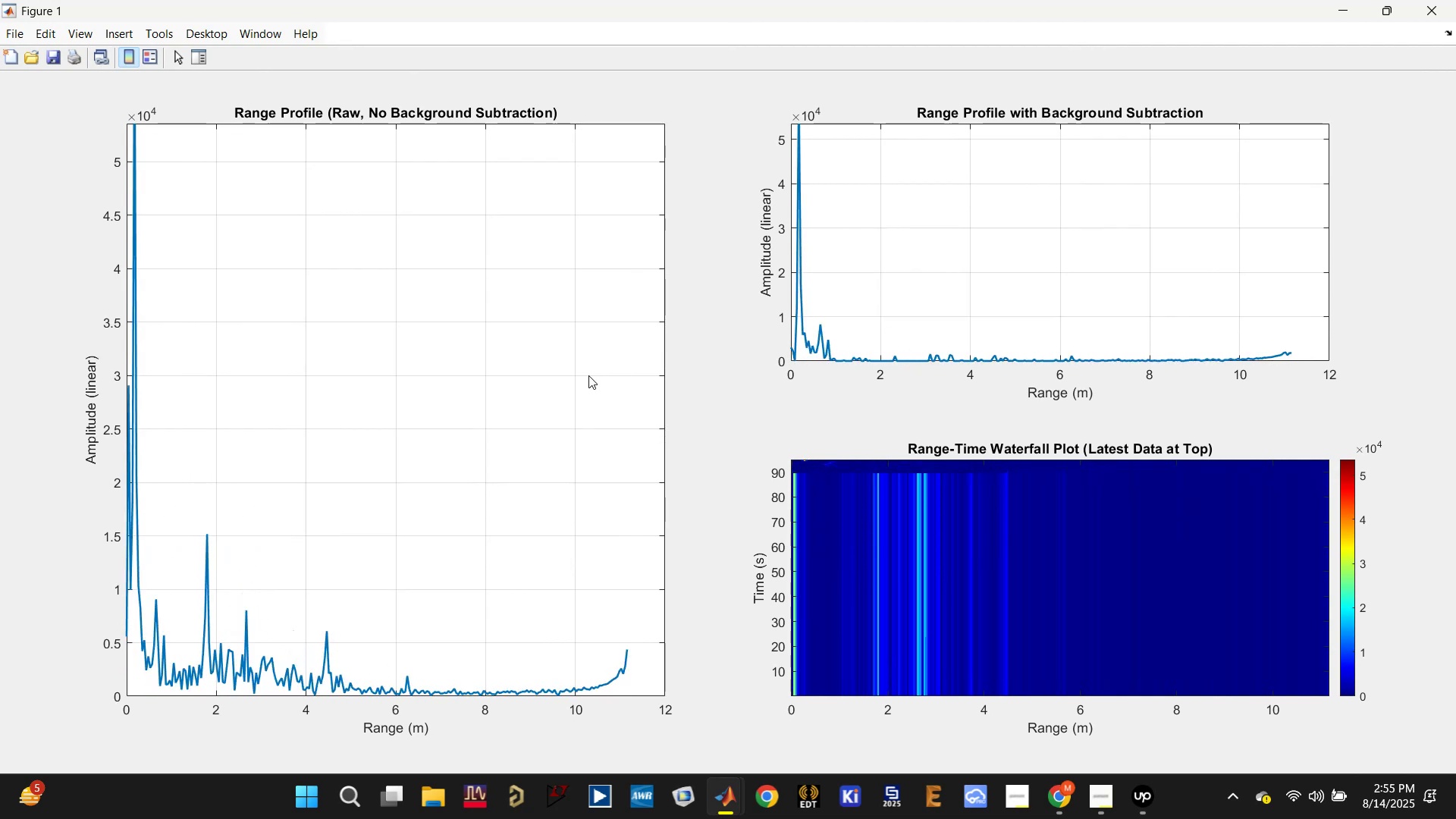 
left_click([1420, 11])
 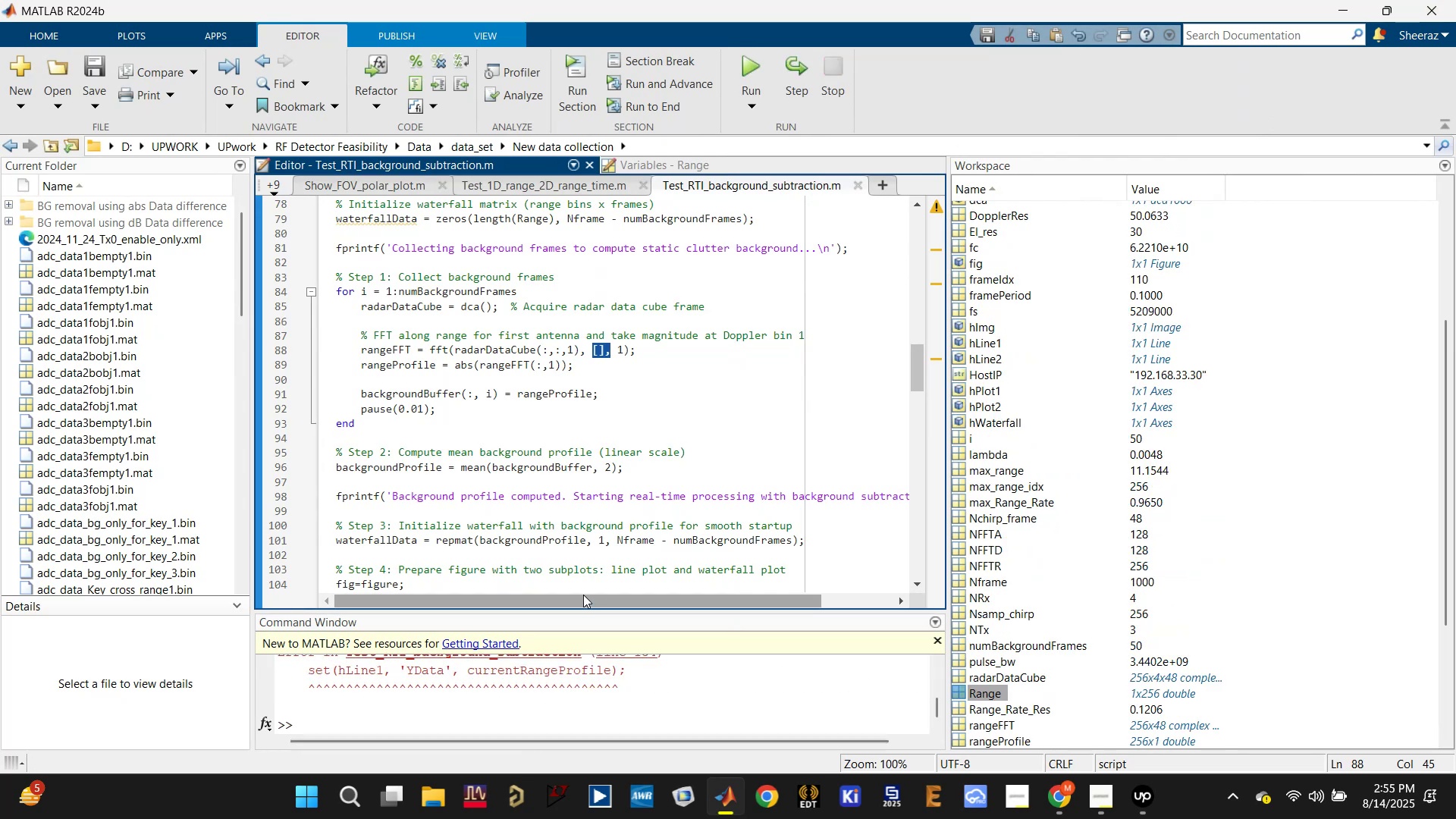 
left_click([429, 726])
 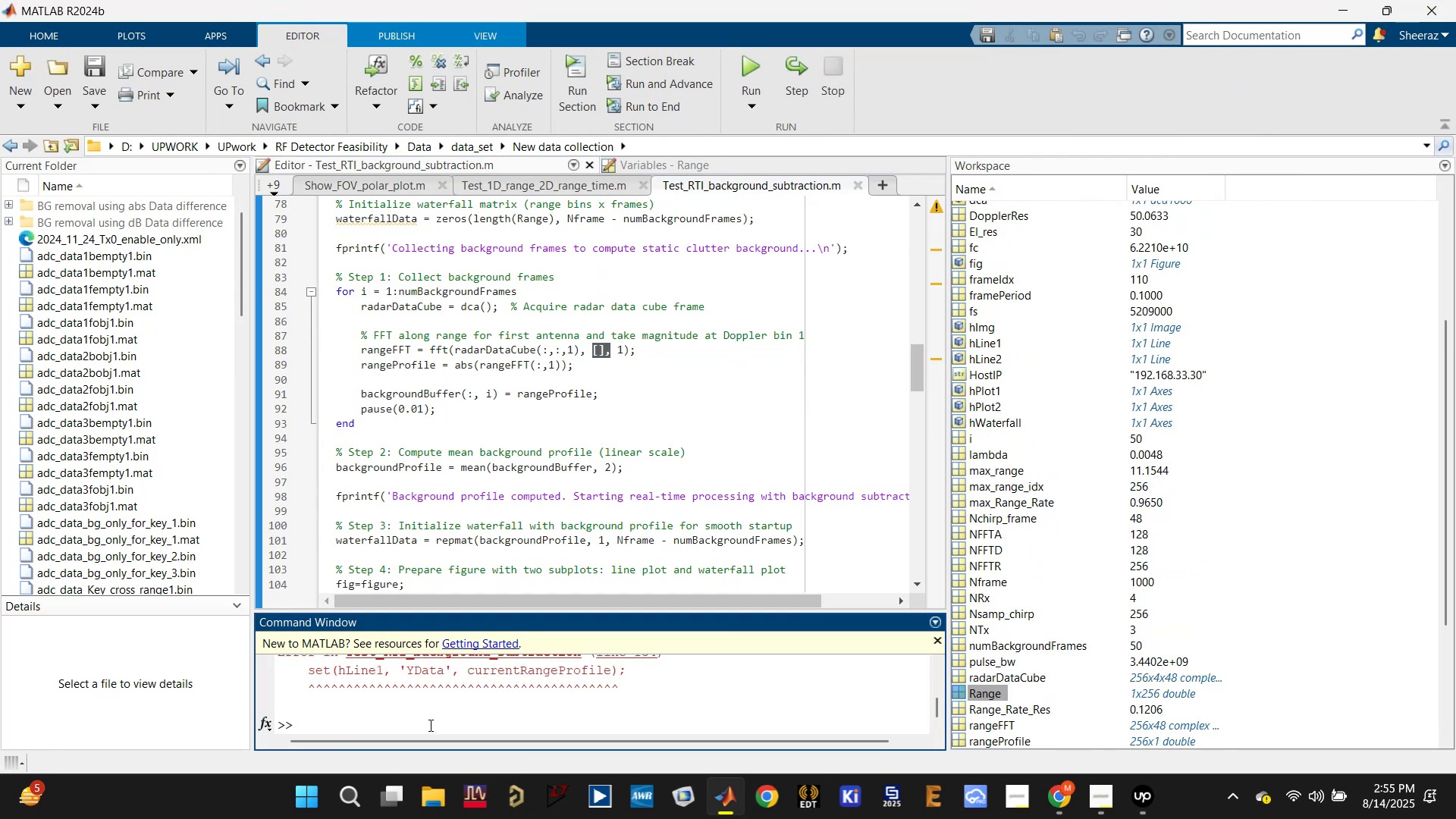 
key(CapsLock)
 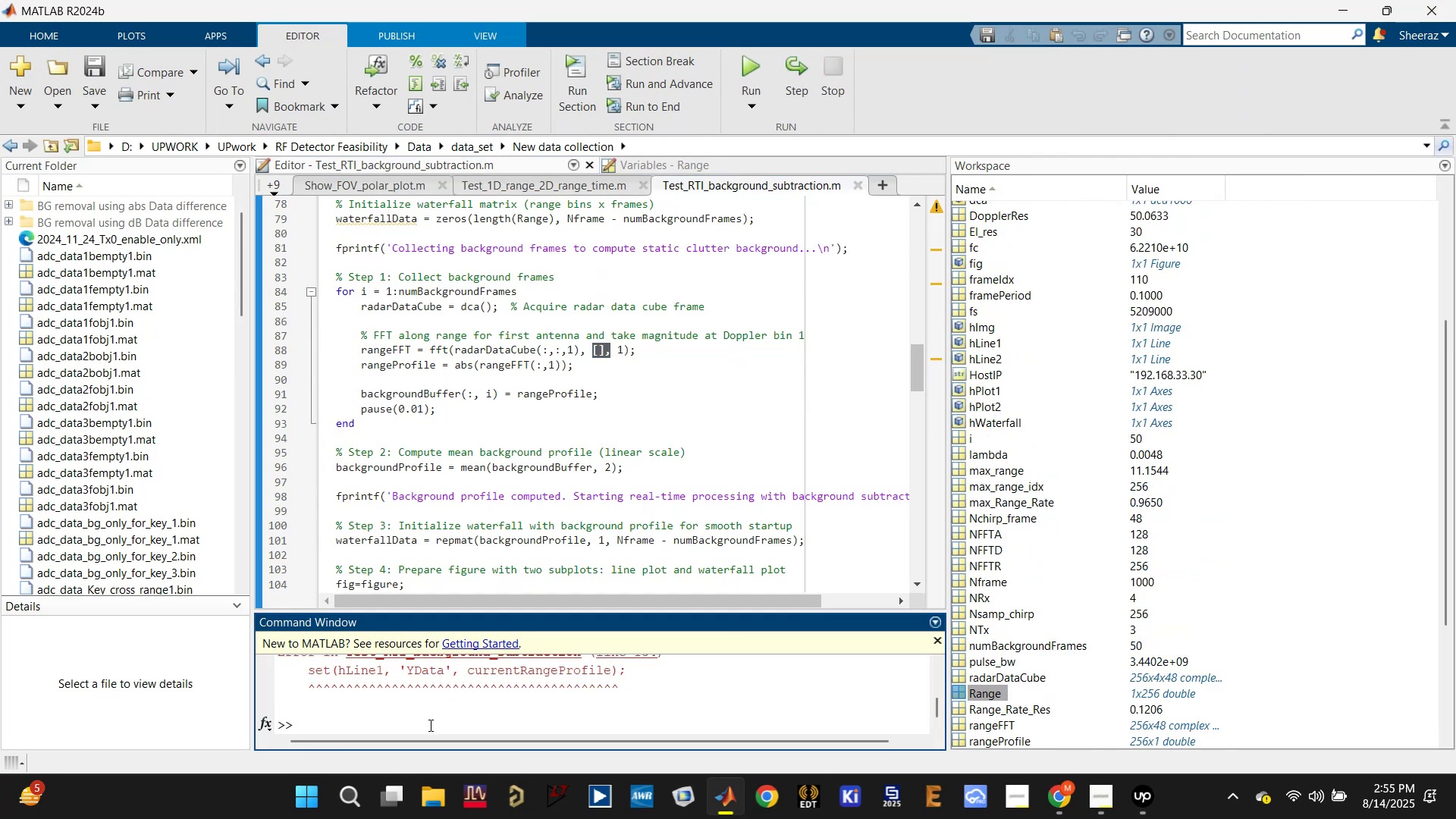 
scroll: coordinate [590, 690], scroll_direction: up, amount: 2.0
 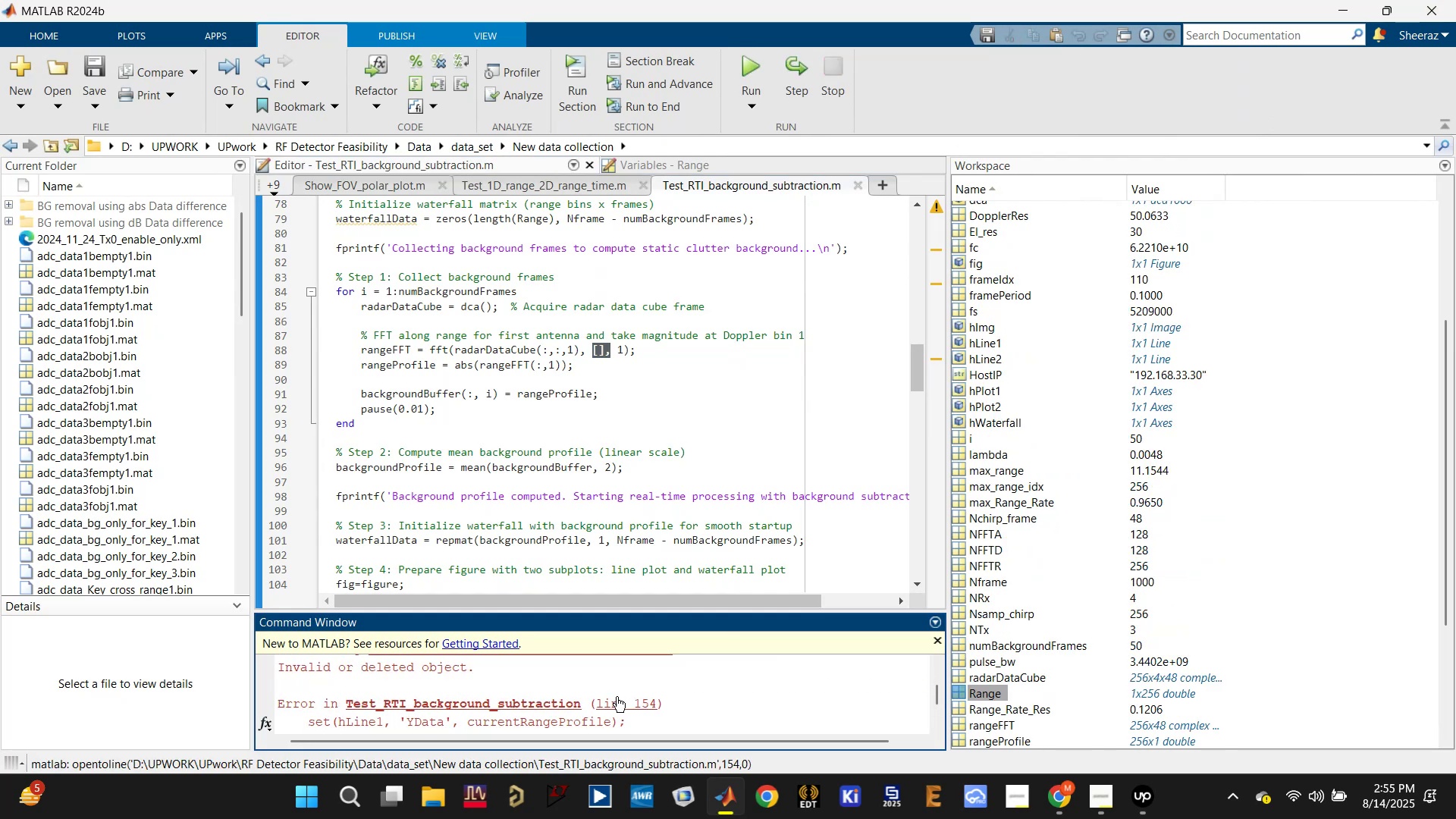 
left_click([617, 699])
 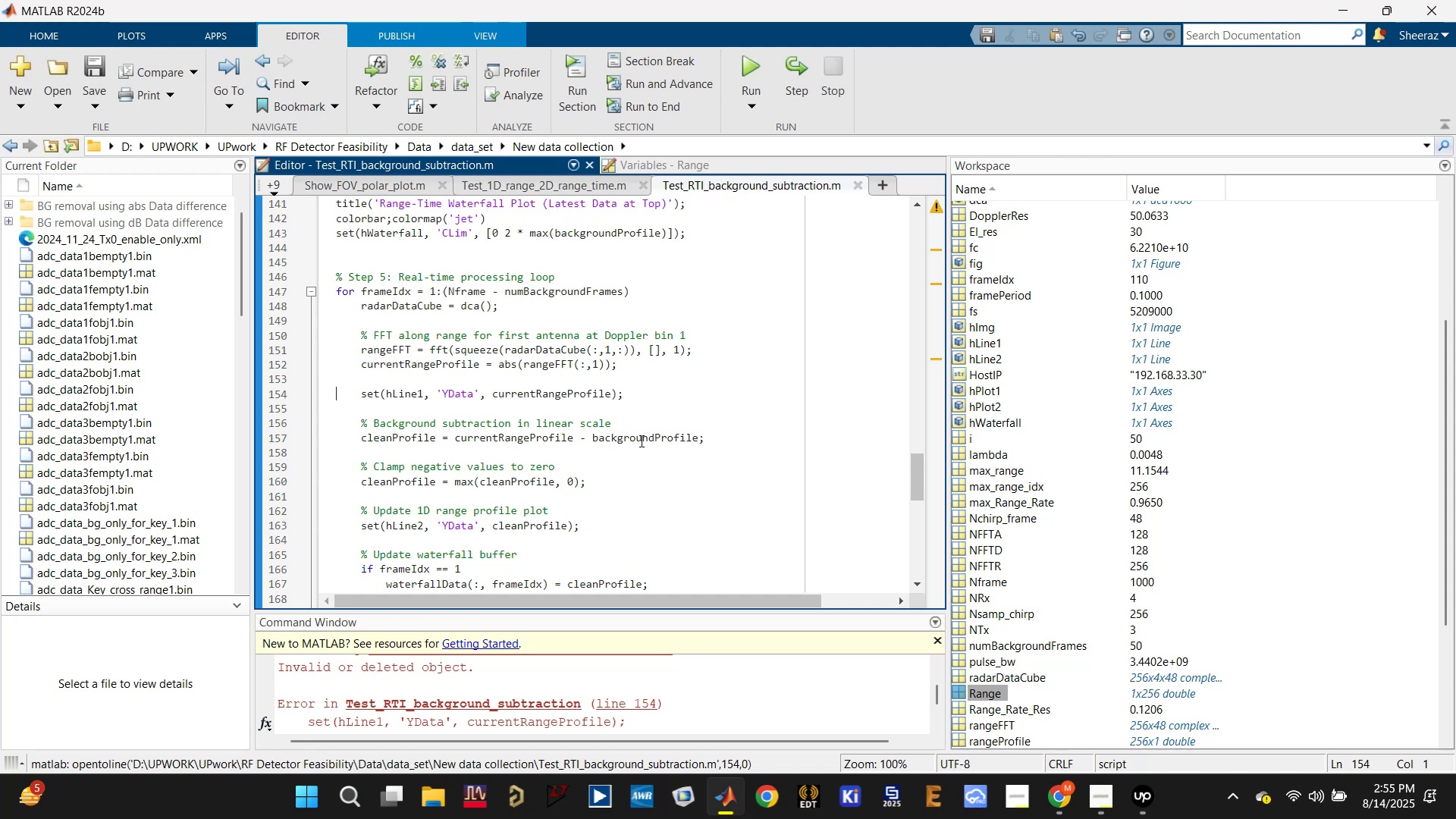 
left_click([572, 396])
 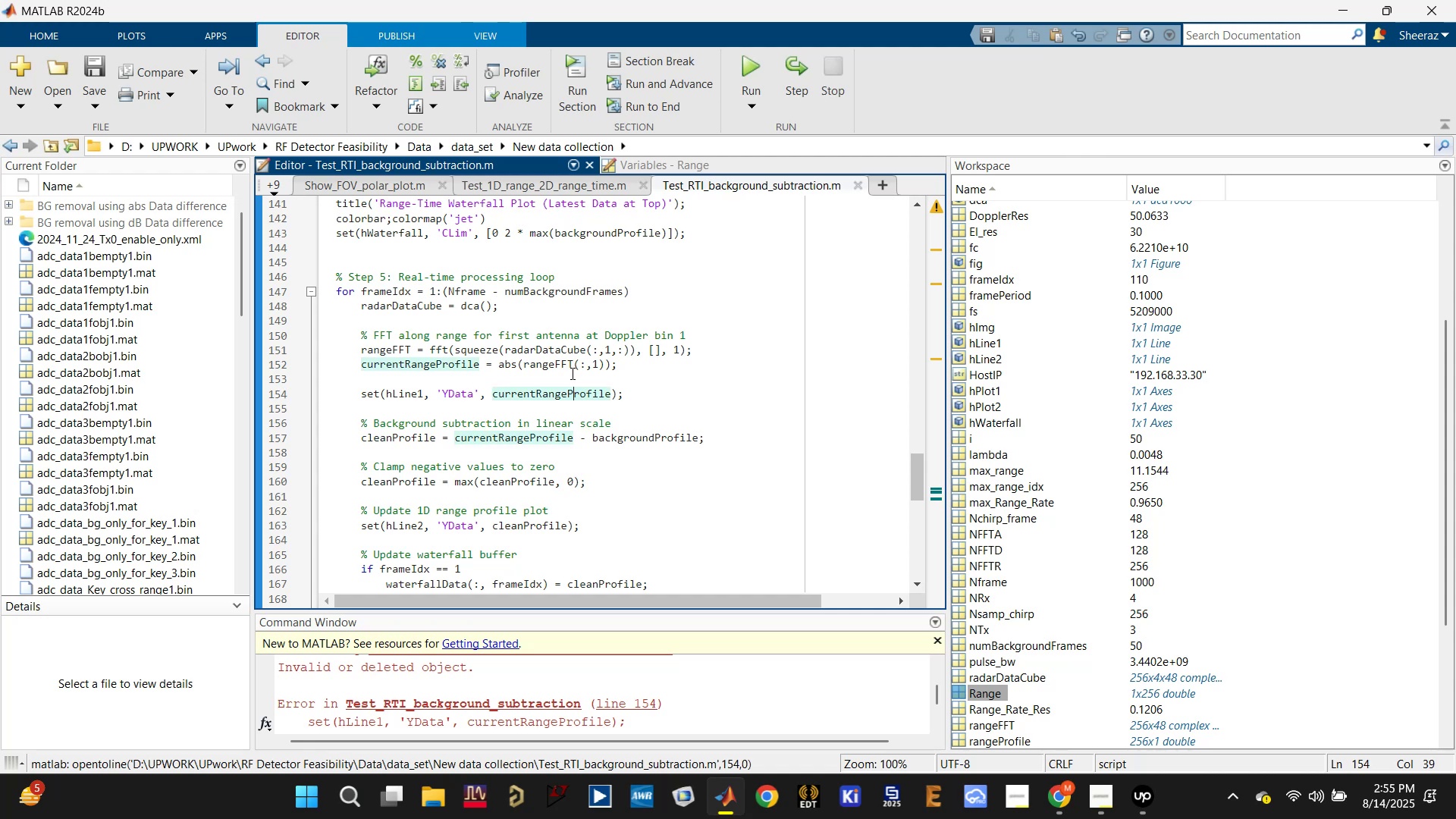 
wait(5.53)
 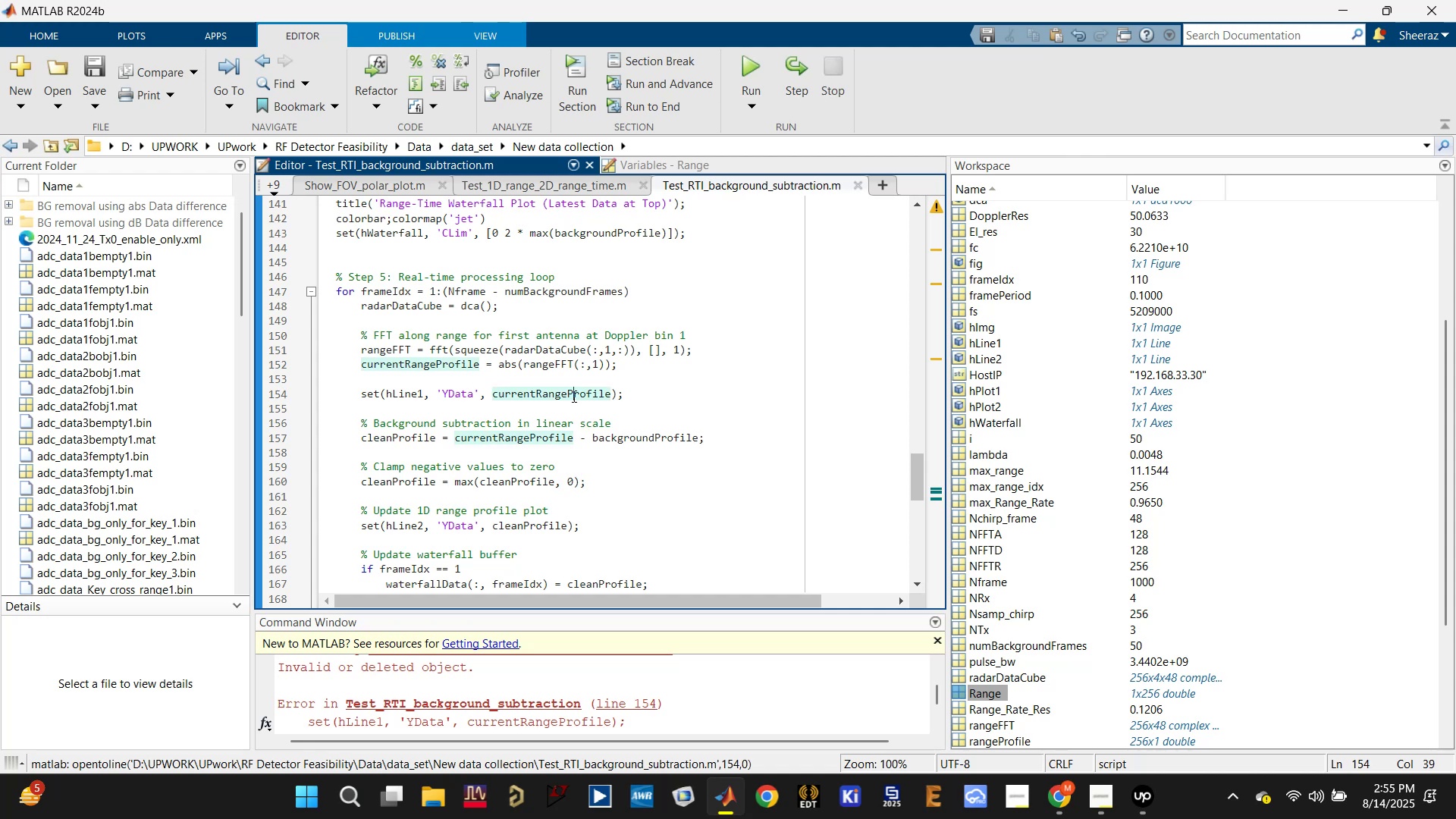 
scroll: coordinate [1027, 717], scroll_direction: down, amount: 4.0
 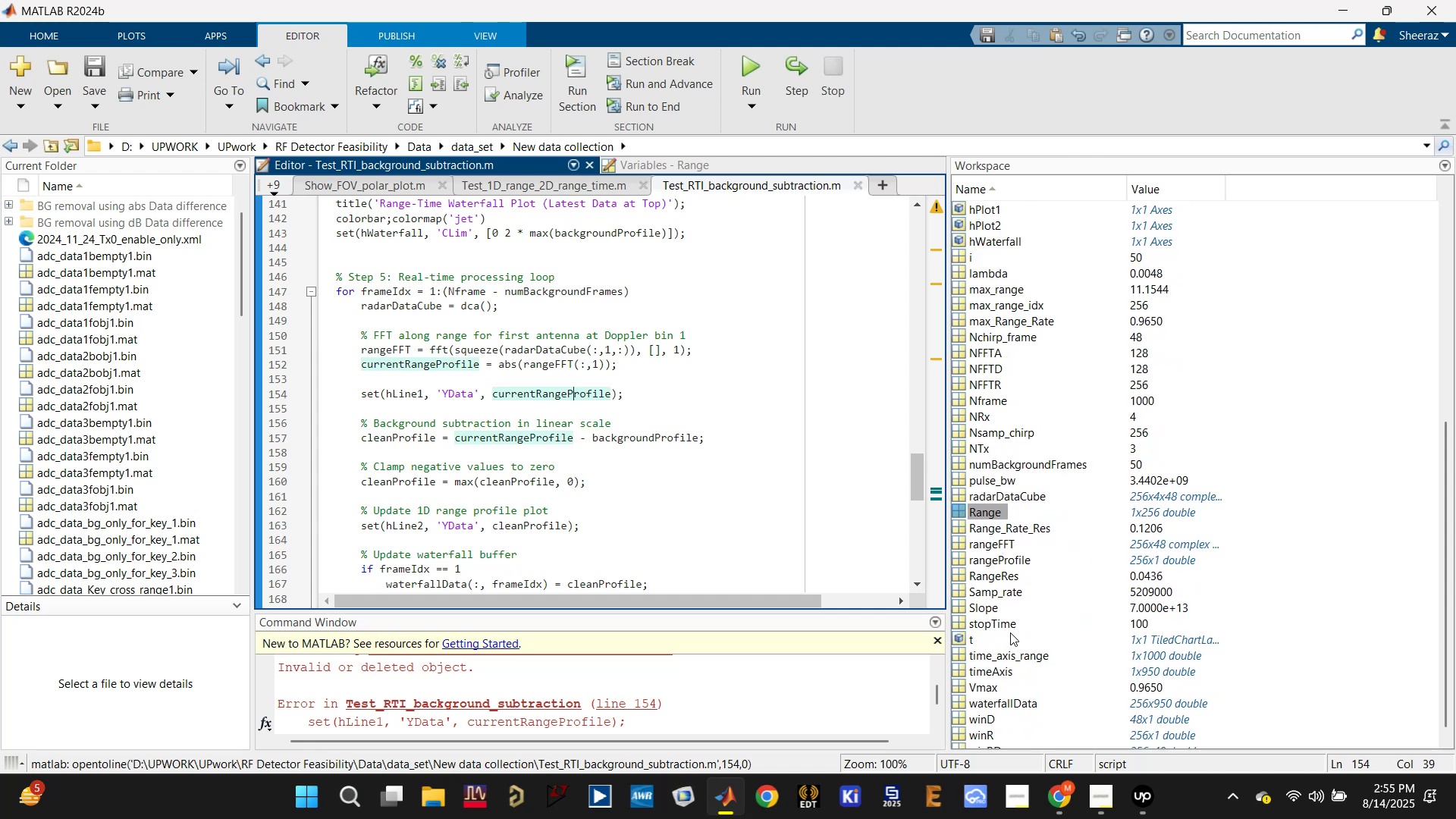 
scroll: coordinate [1033, 613], scroll_direction: up, amount: 15.0
 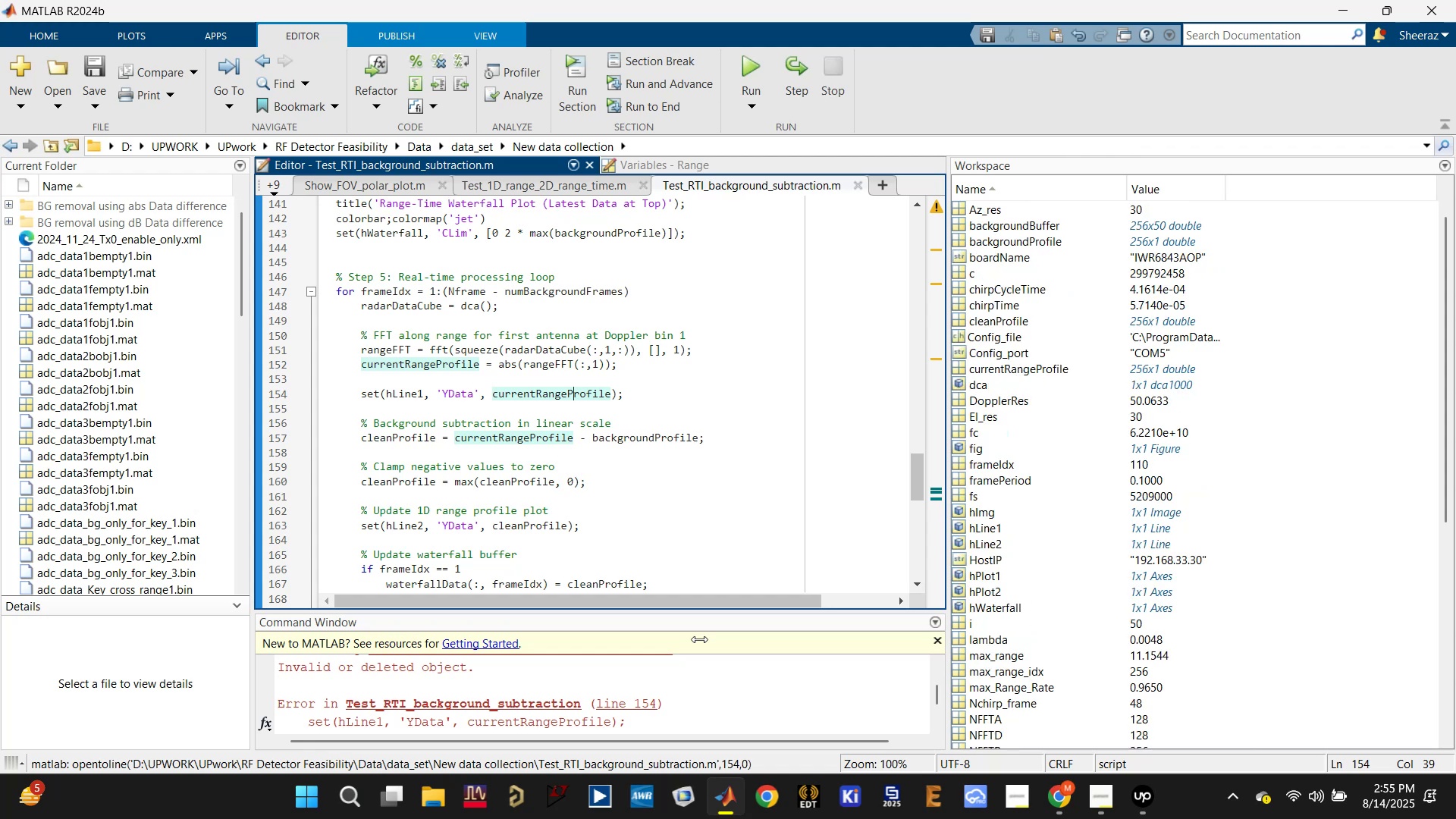 
scroll: coordinate [573, 709], scroll_direction: down, amount: 2.0
 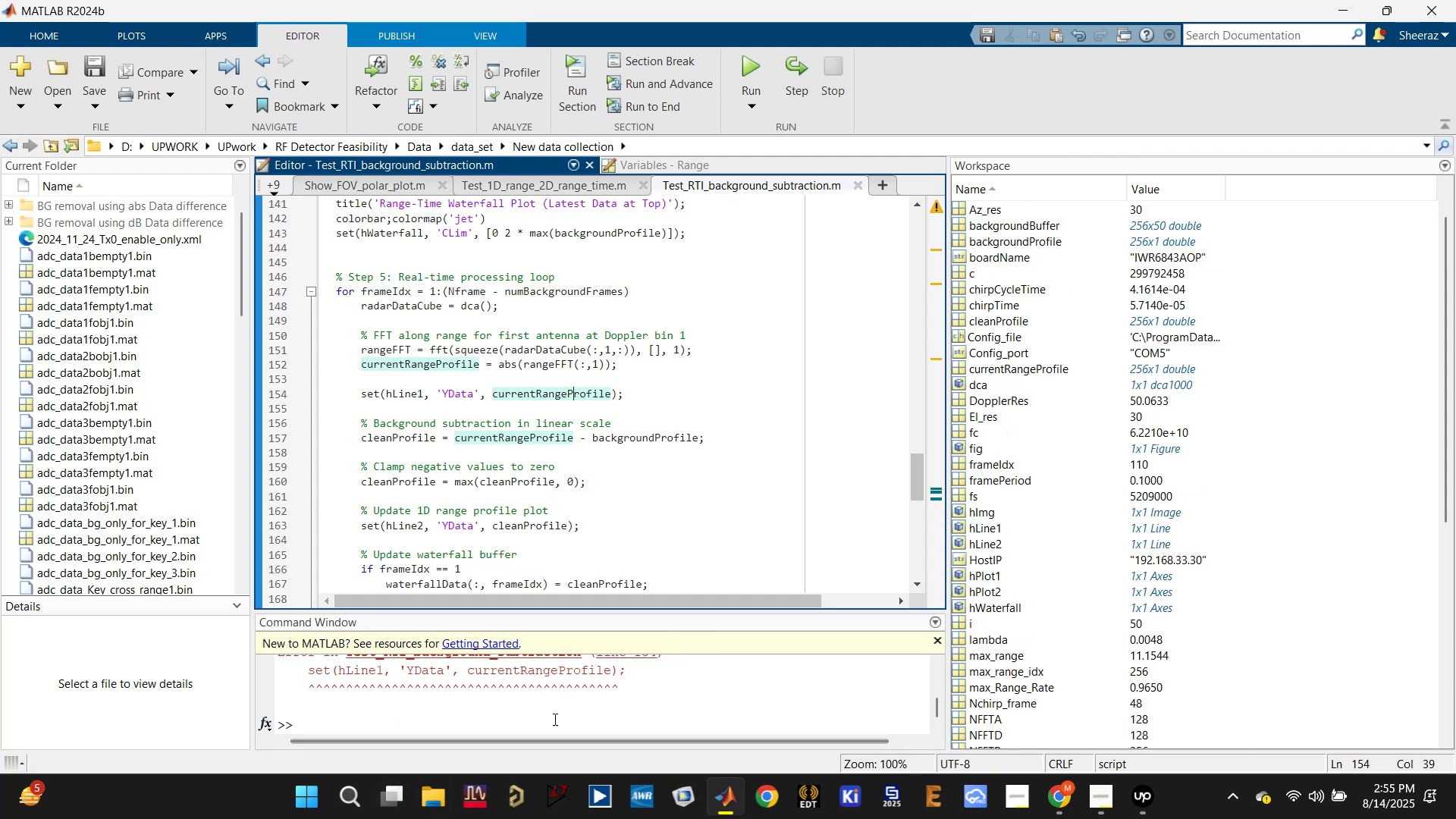 
left_click([554, 719])
 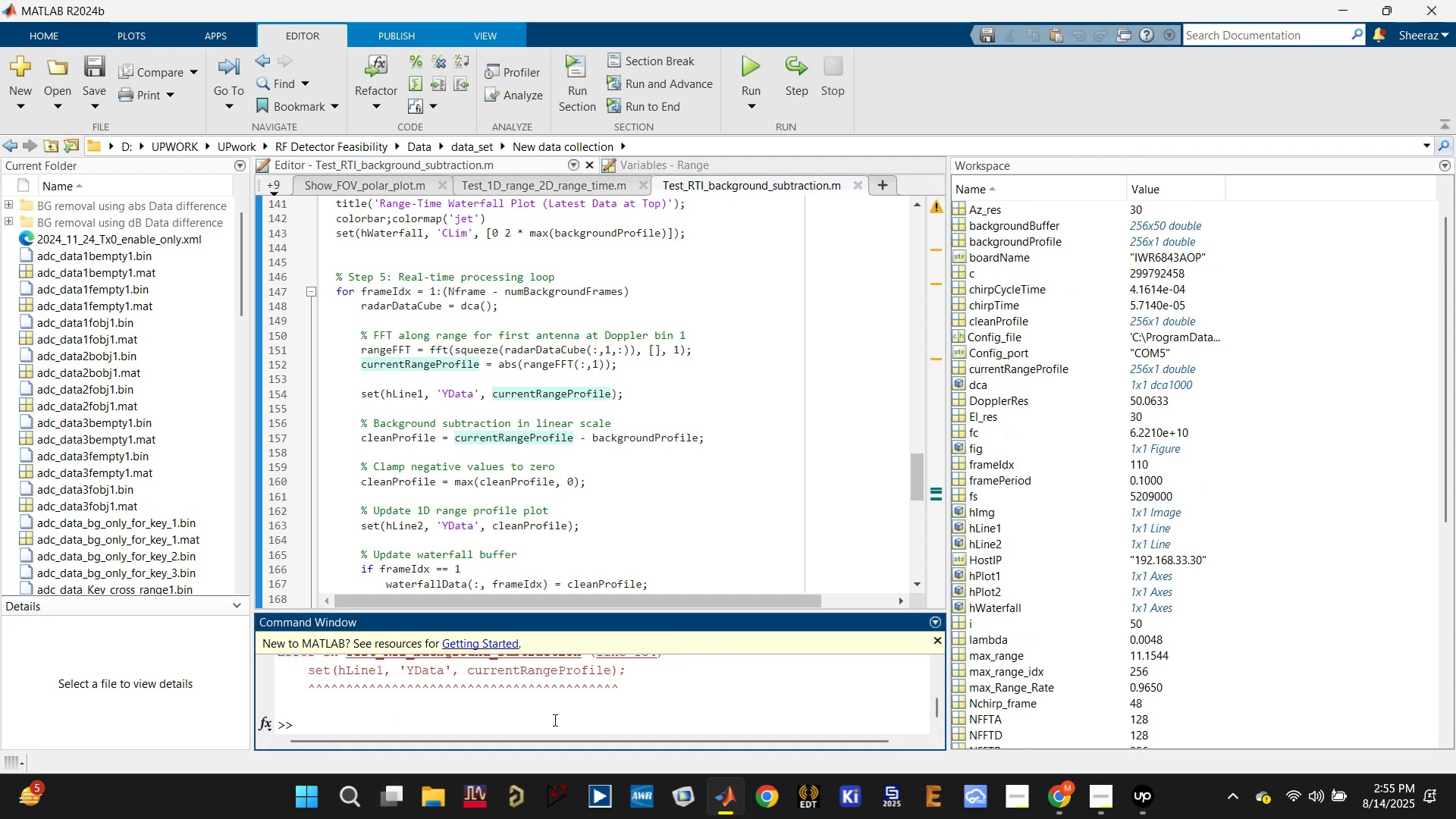 
type(DC.)
key(Backspace)
key(Backspace)
key(Backspace)
type(dca.release;)
 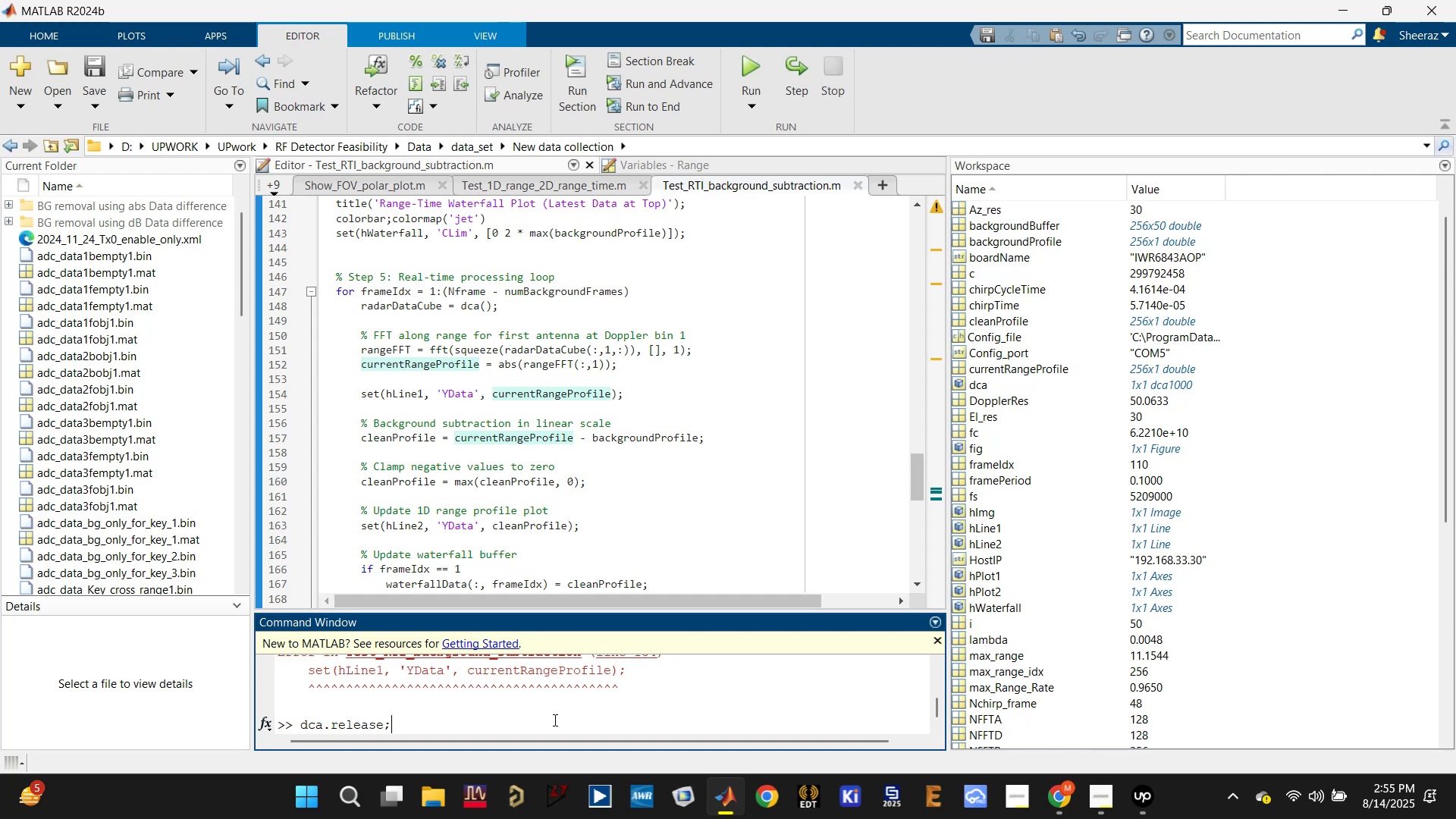 
key(Enter)
 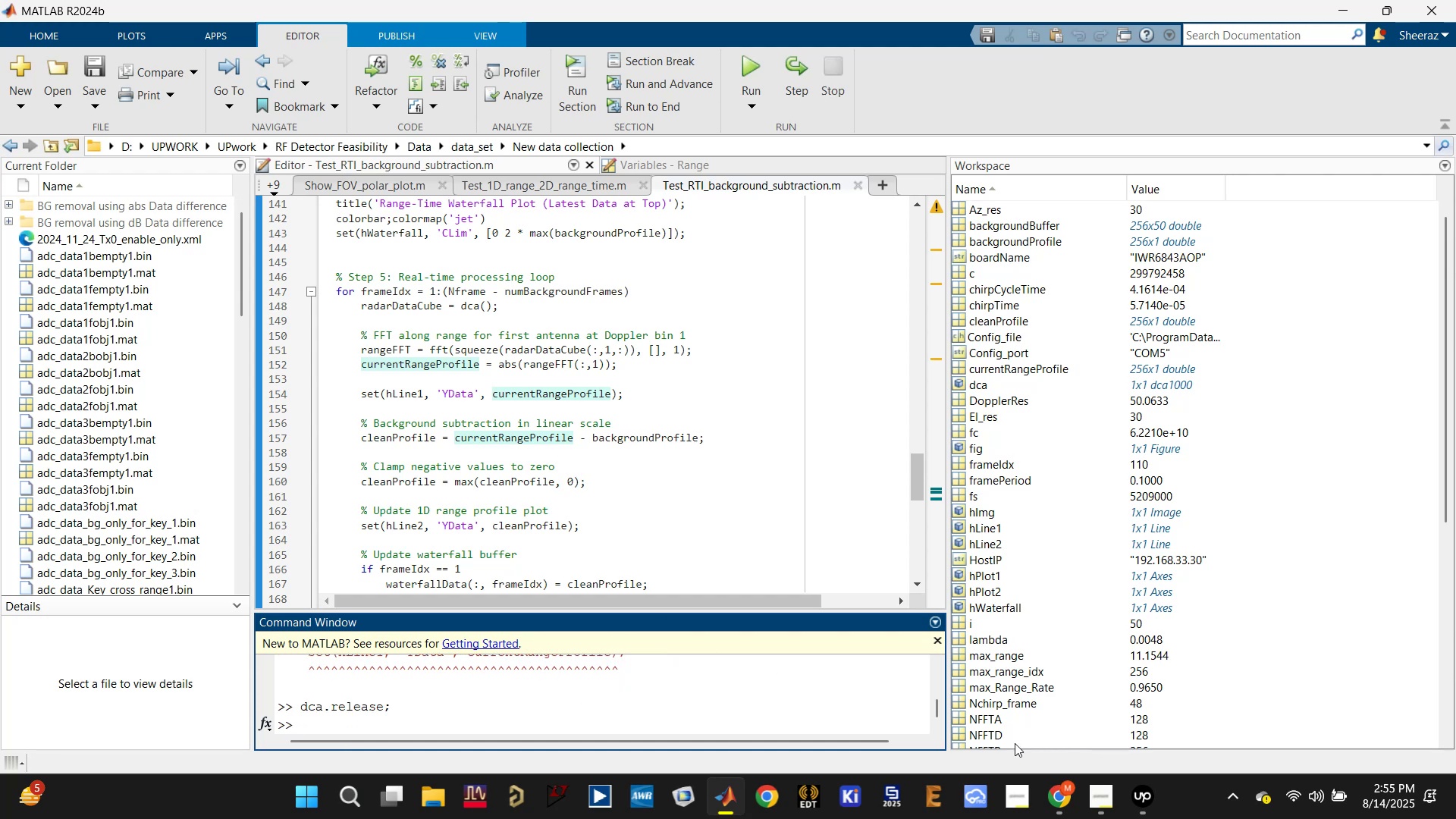 
left_click([1151, 798])
 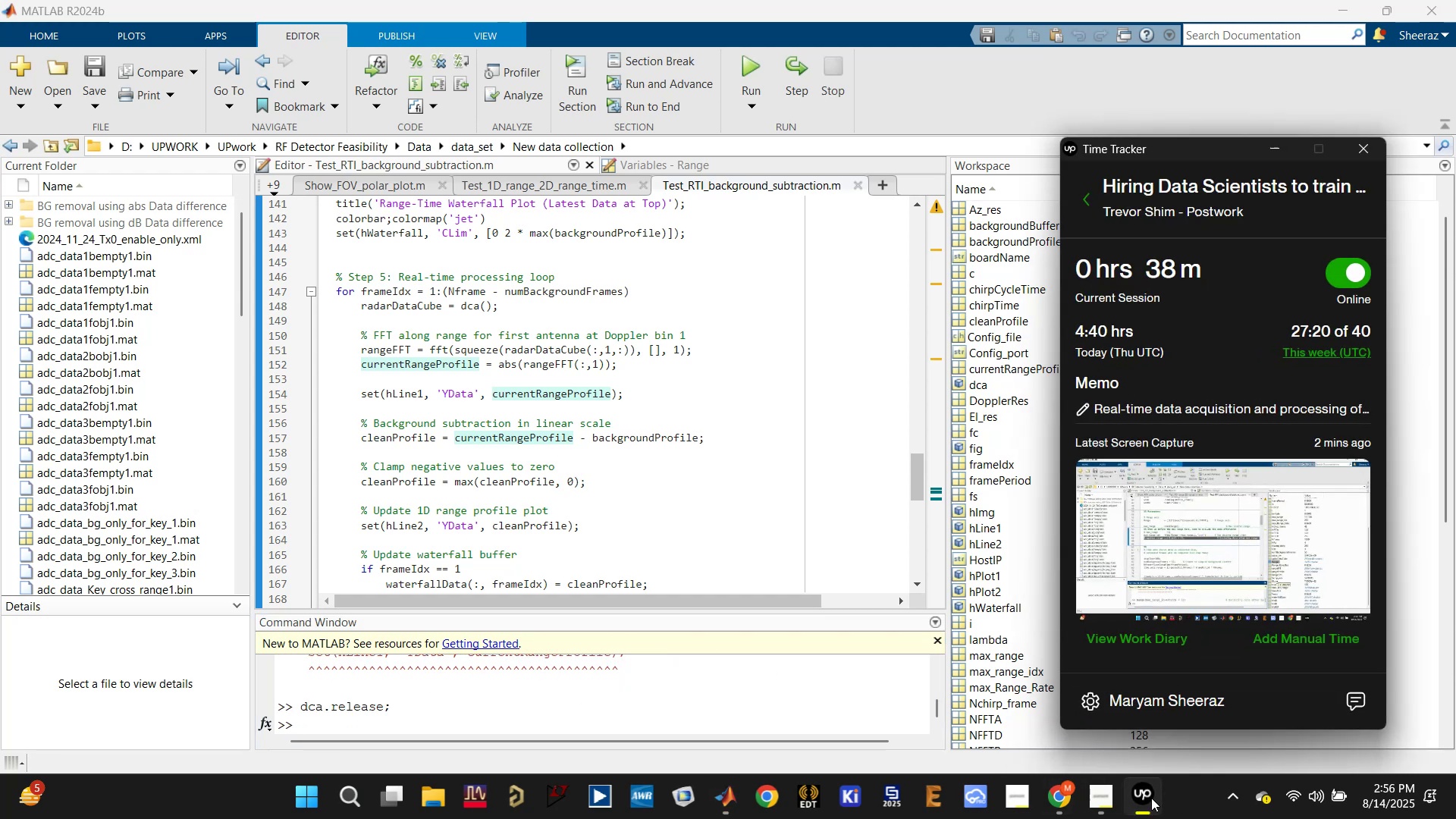 
left_click([1151, 799])
 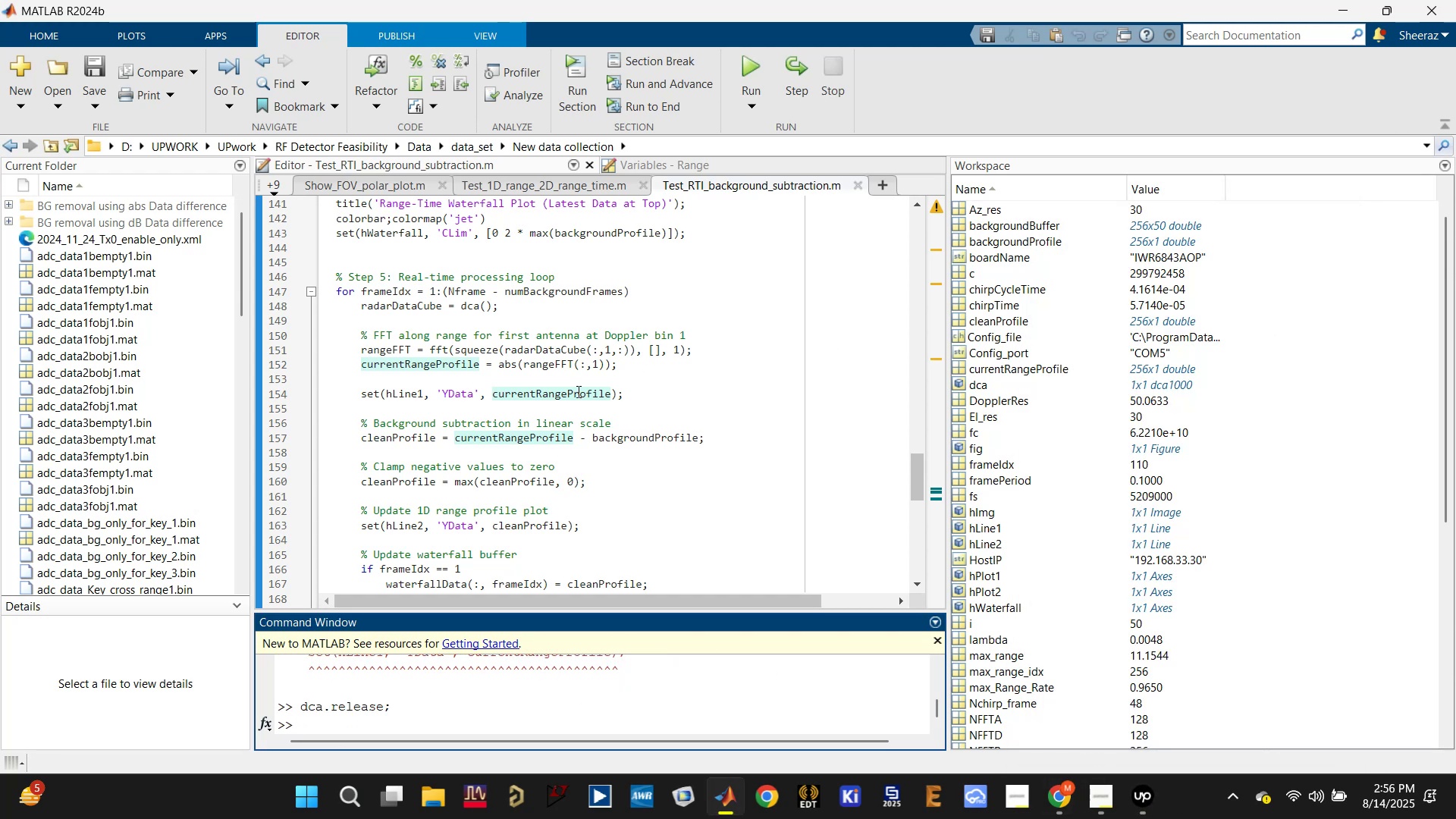 
left_click([557, 369])
 